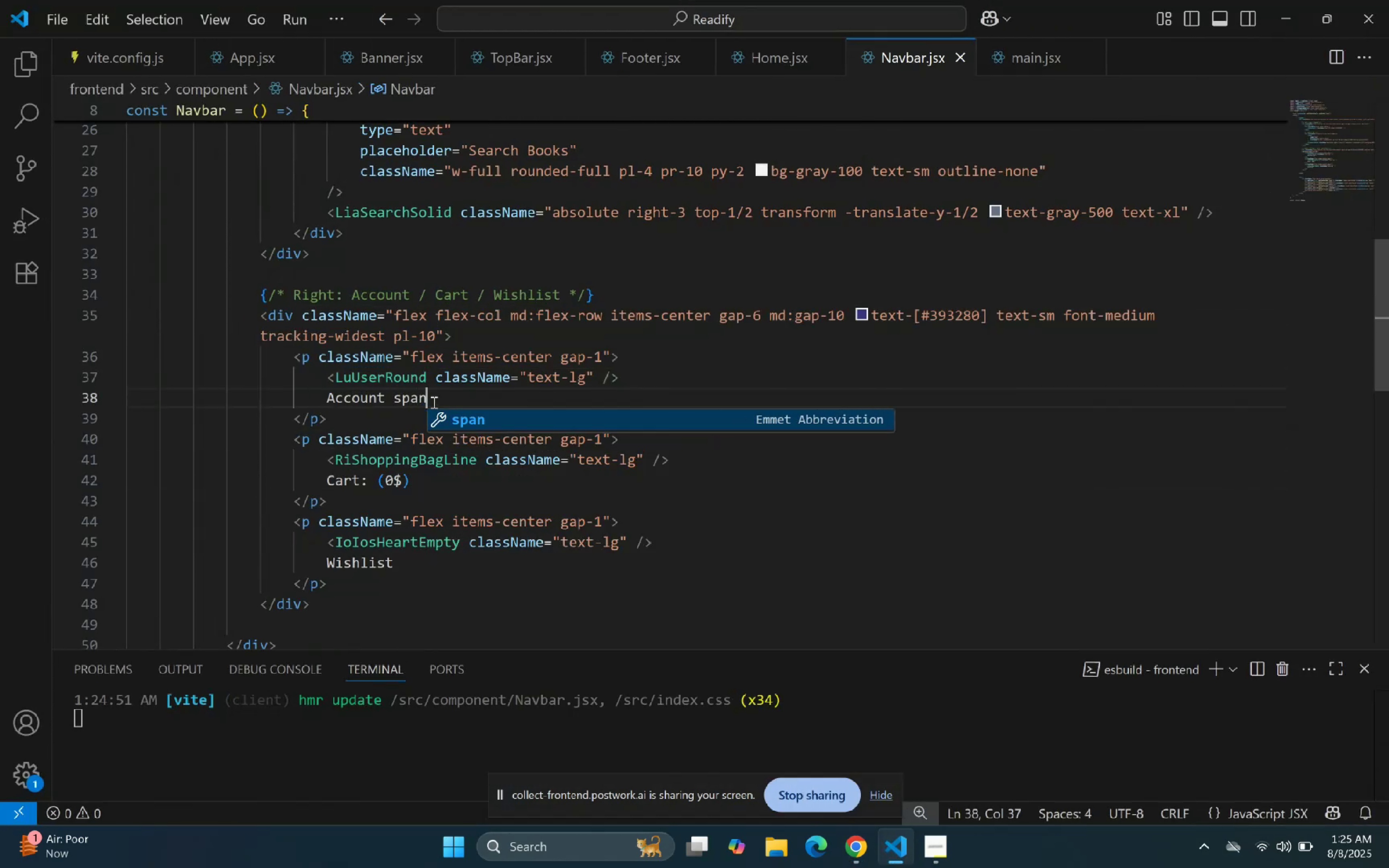 
key(Enter)
 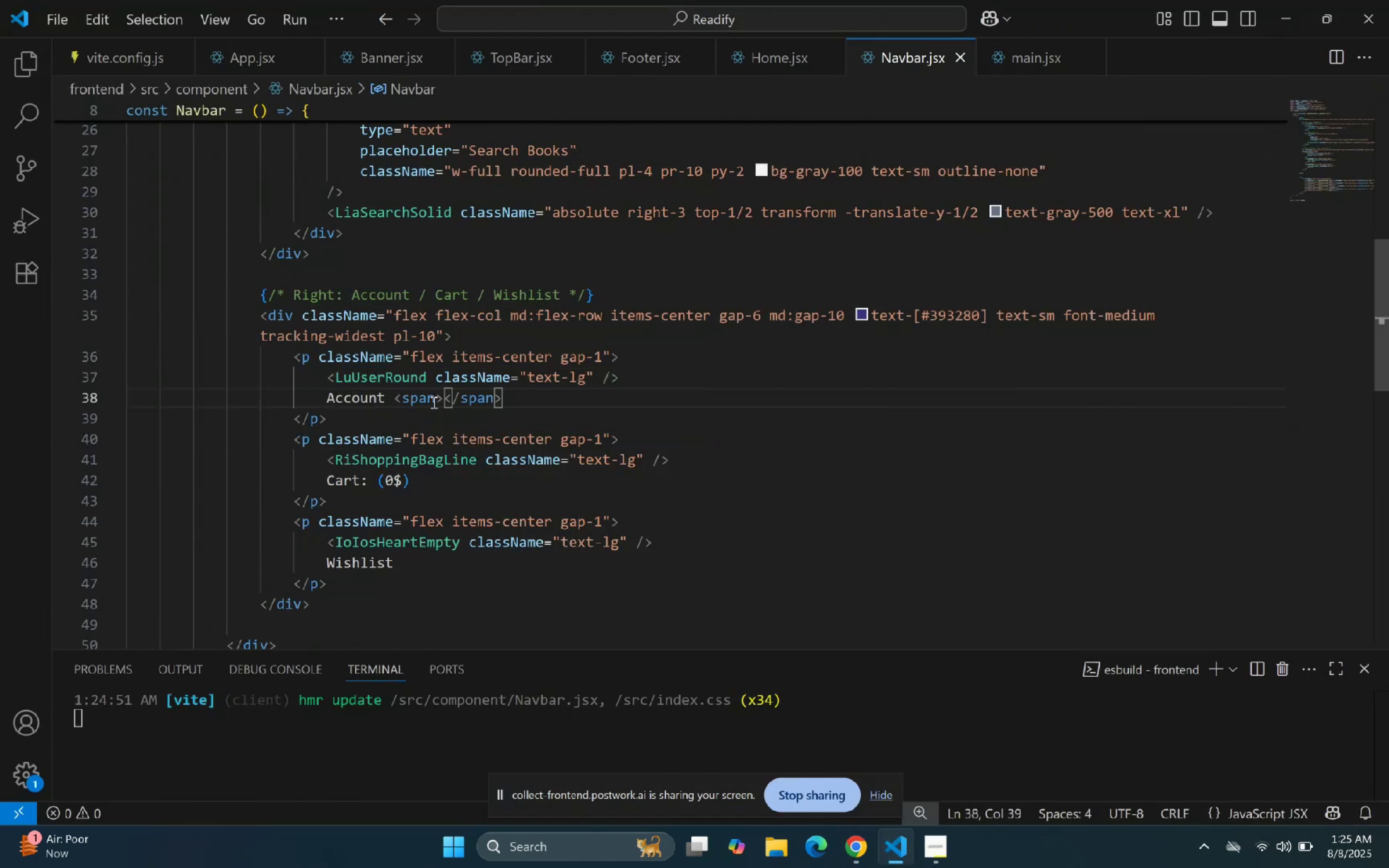 
key(Shift+ShiftLeft)
 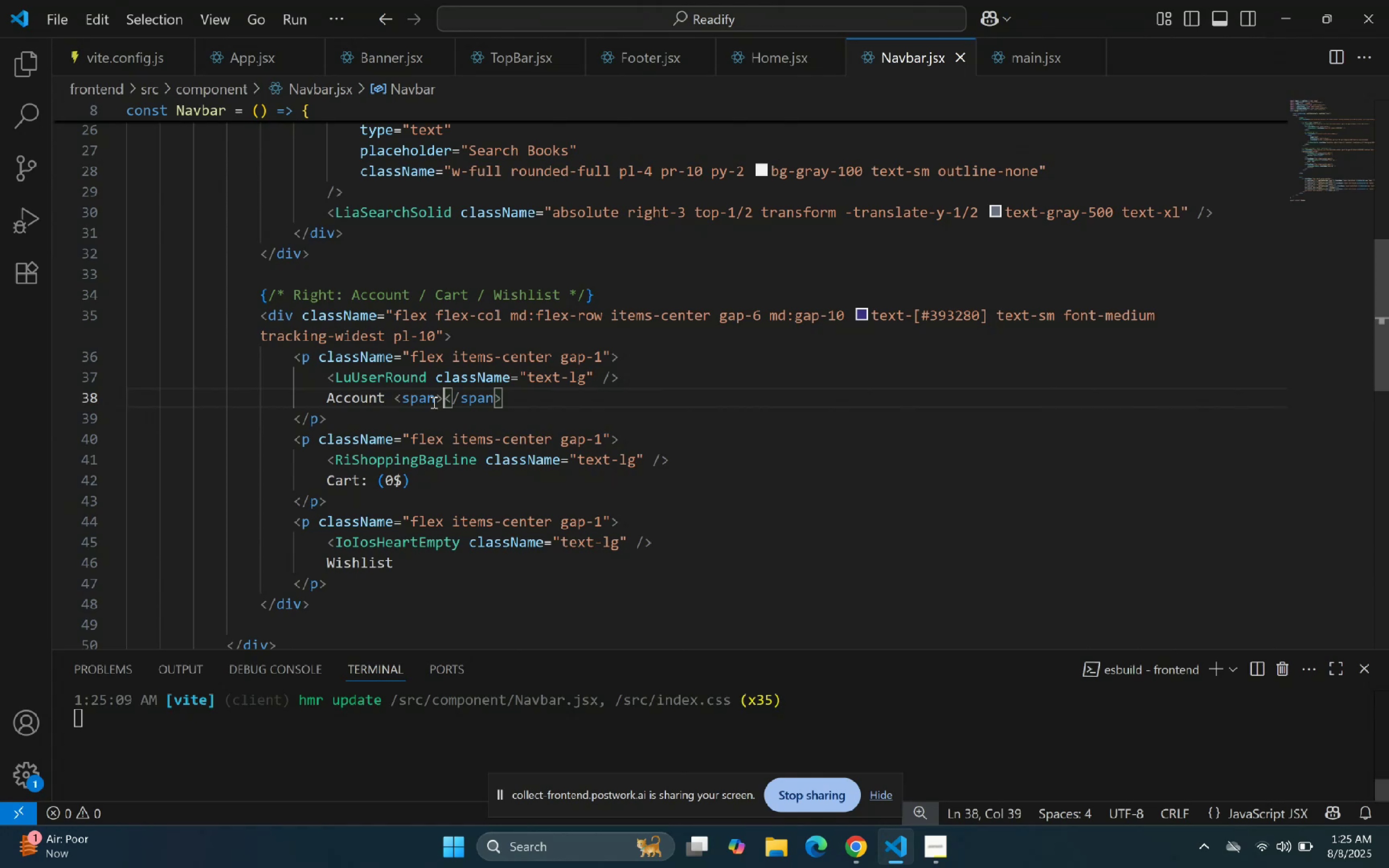 
key(Shift+Backslash)
 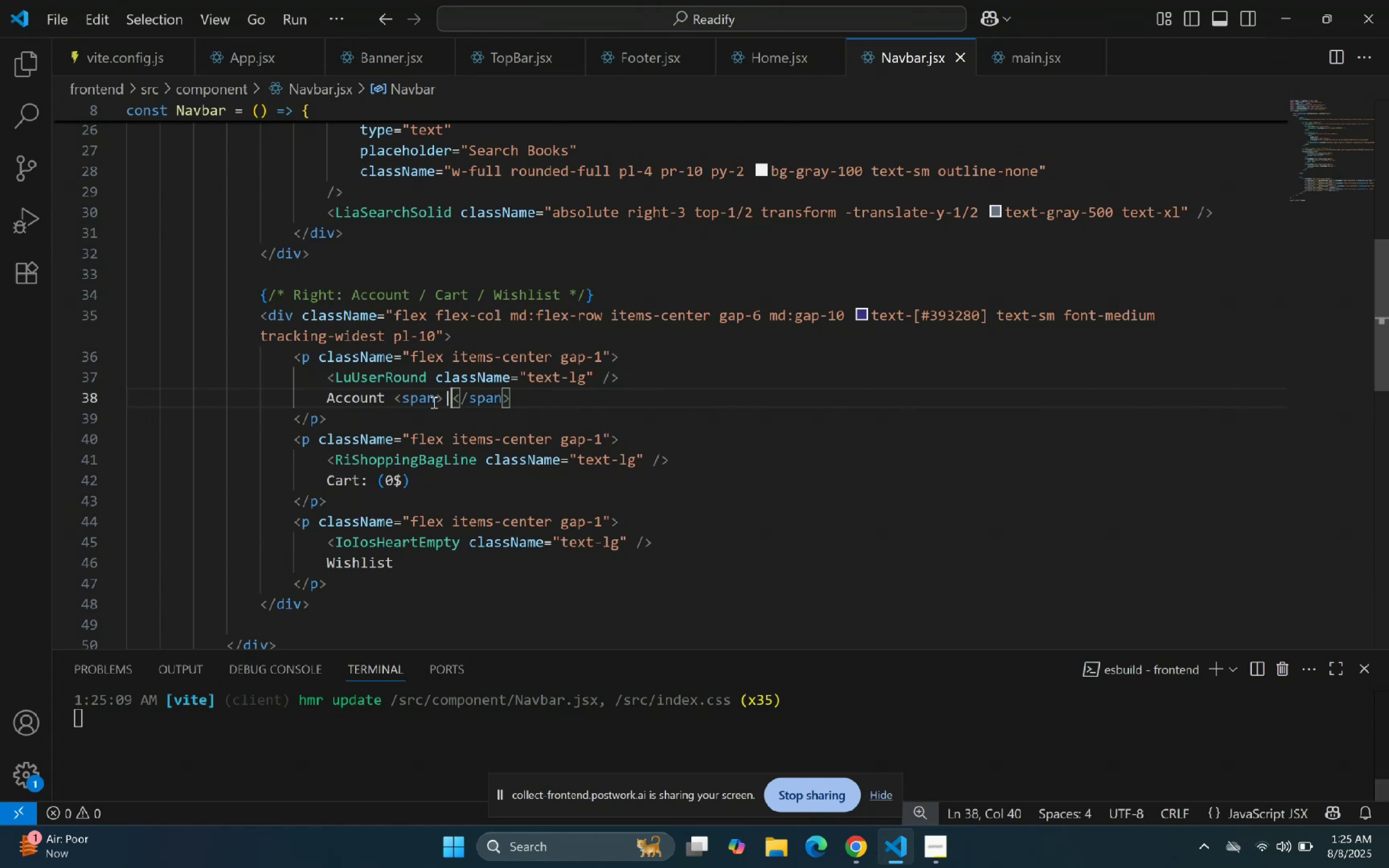 
hold_key(key=ArrowLeft, duration=0.67)
 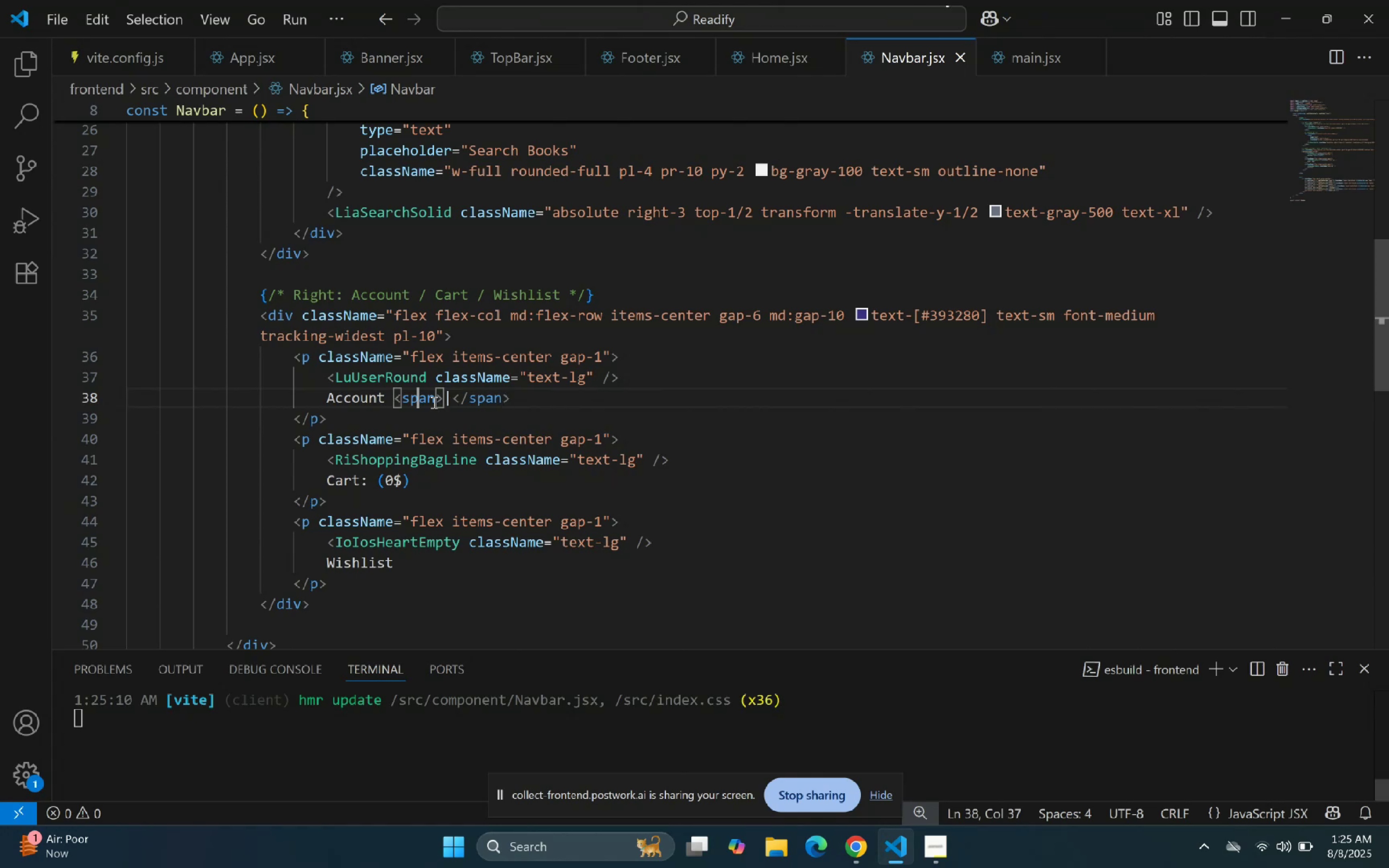 
key(ArrowLeft)
 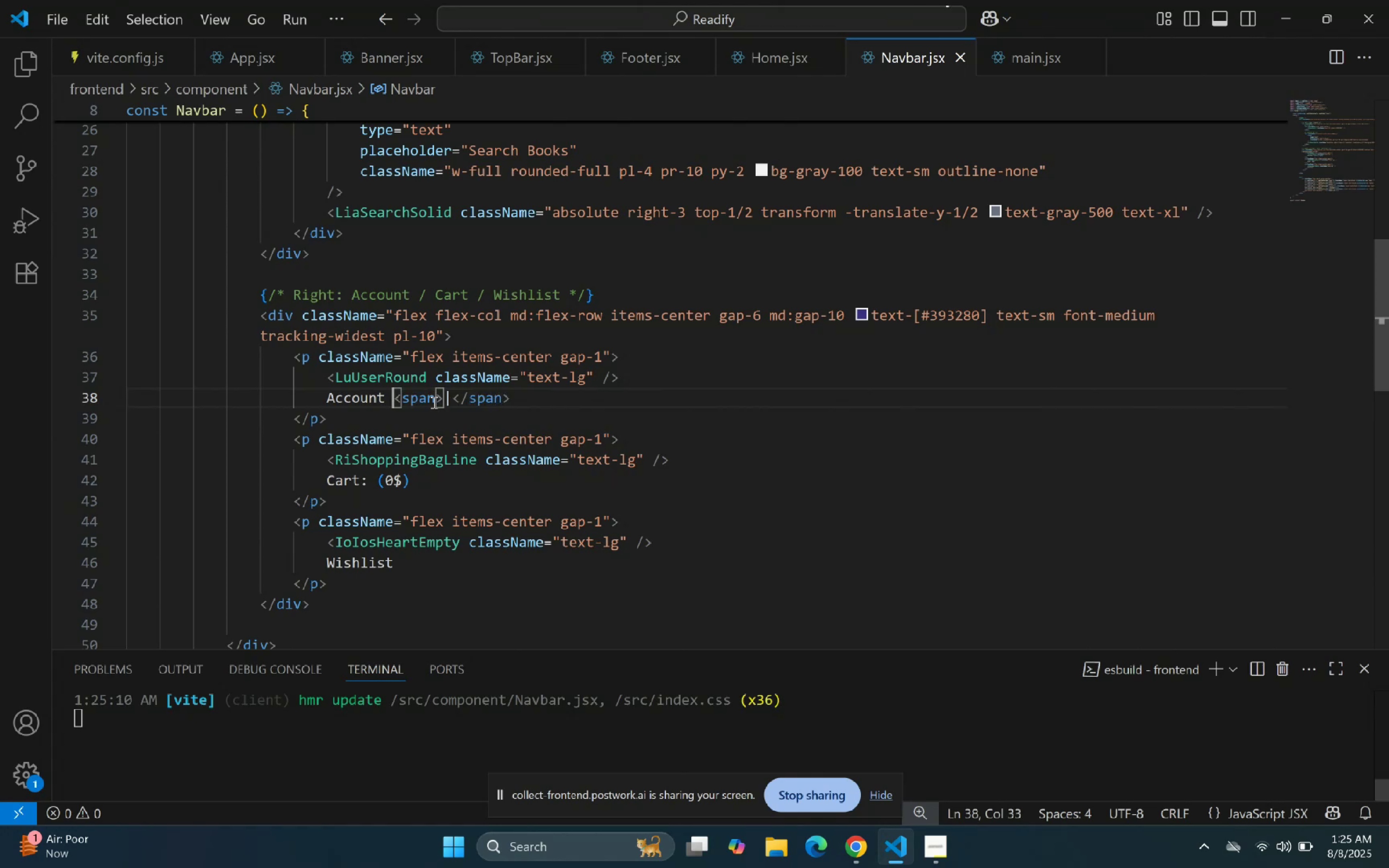 
hold_key(key=ArrowRight, duration=0.88)
 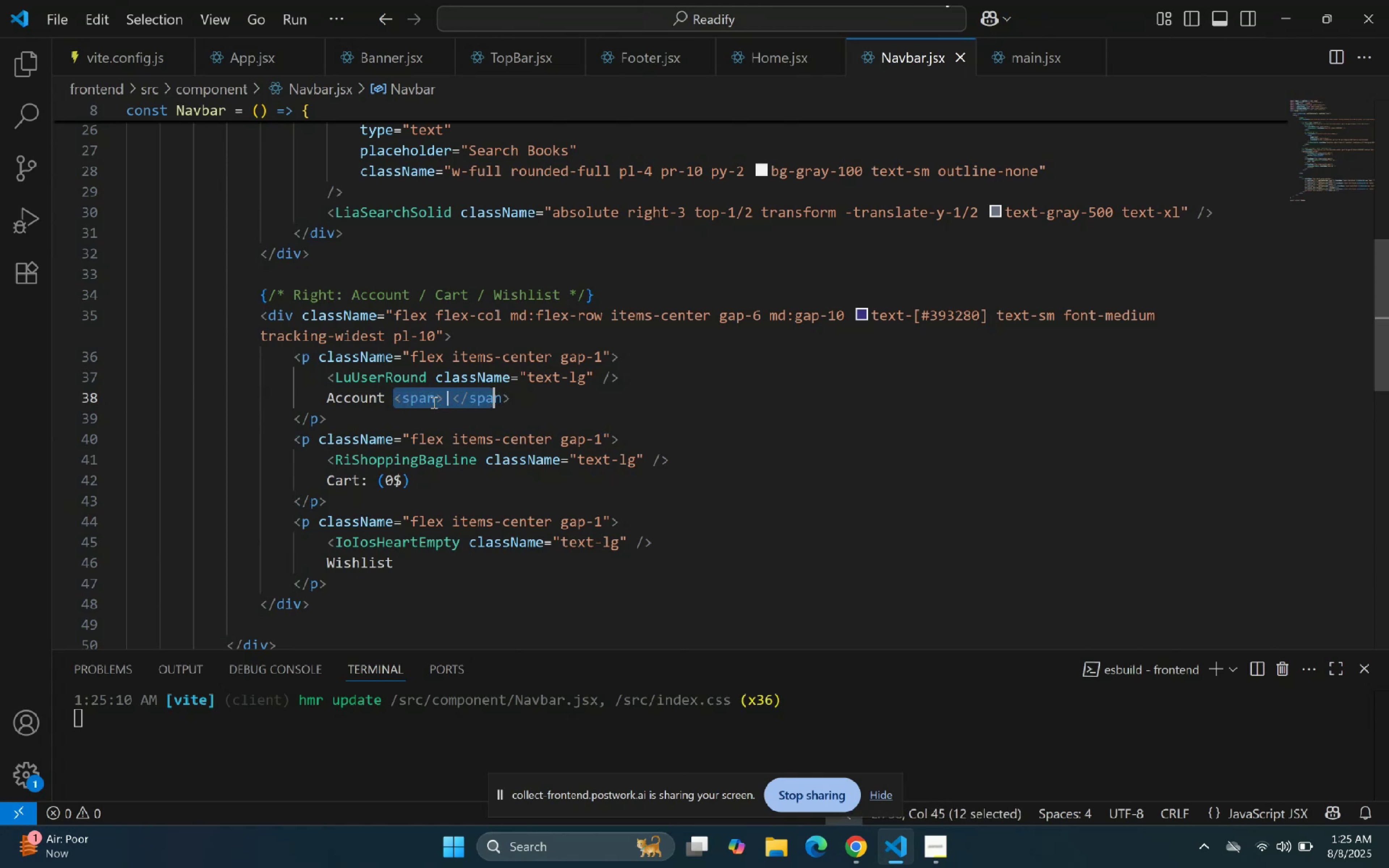 
key(Shift+ArrowRight)
 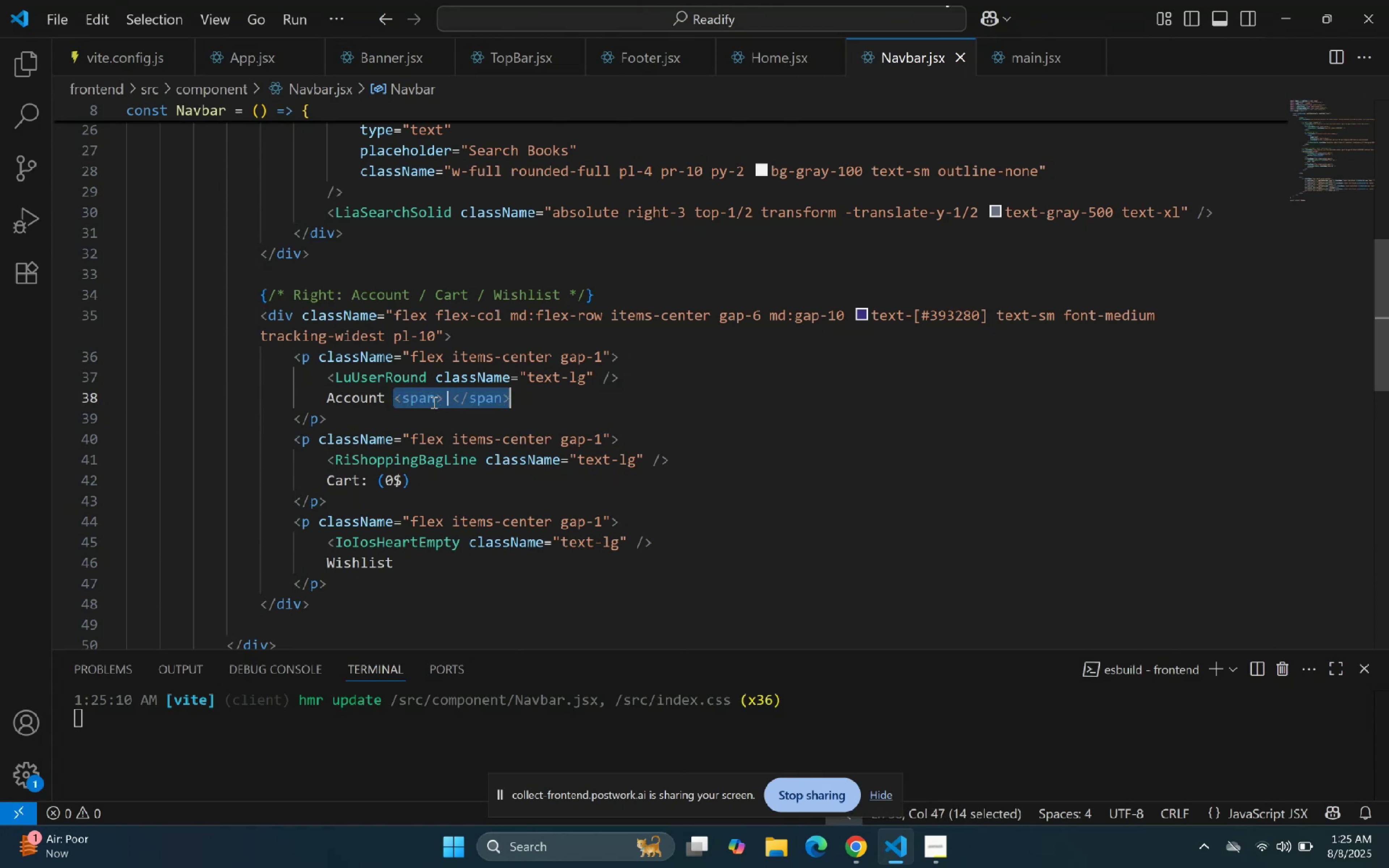 
key(Control+C)
 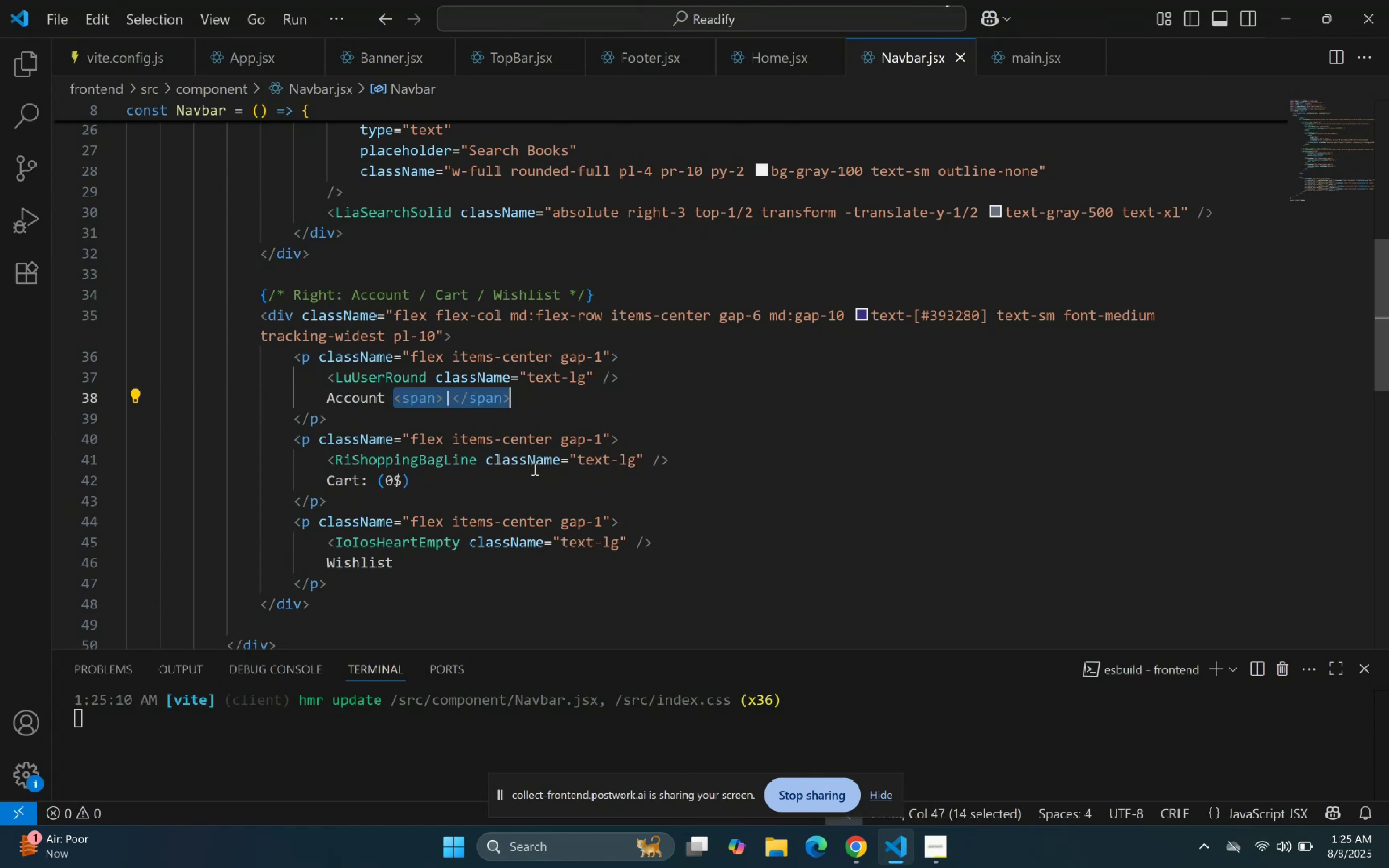 
left_click([430, 476])
 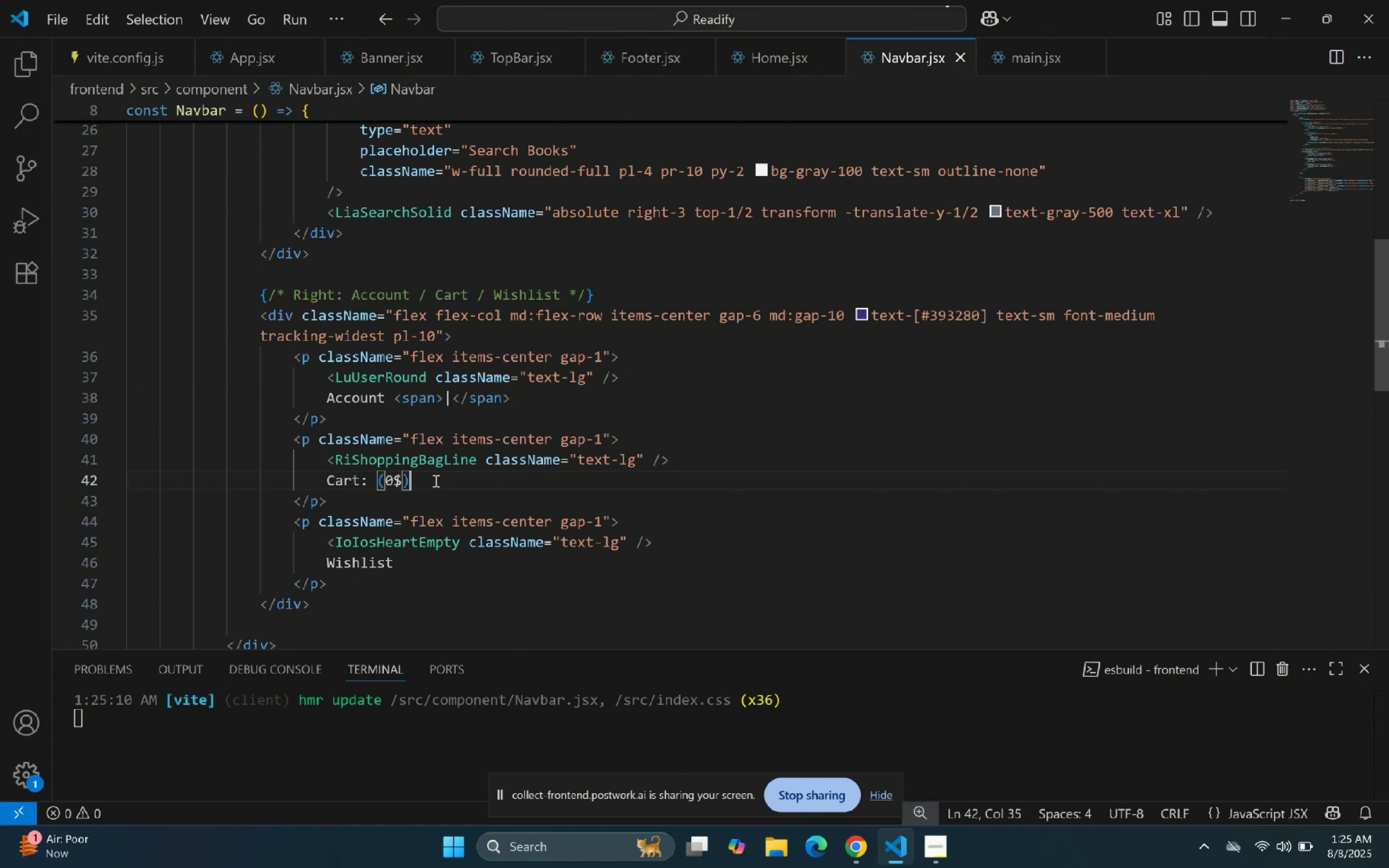 
key(Space)
 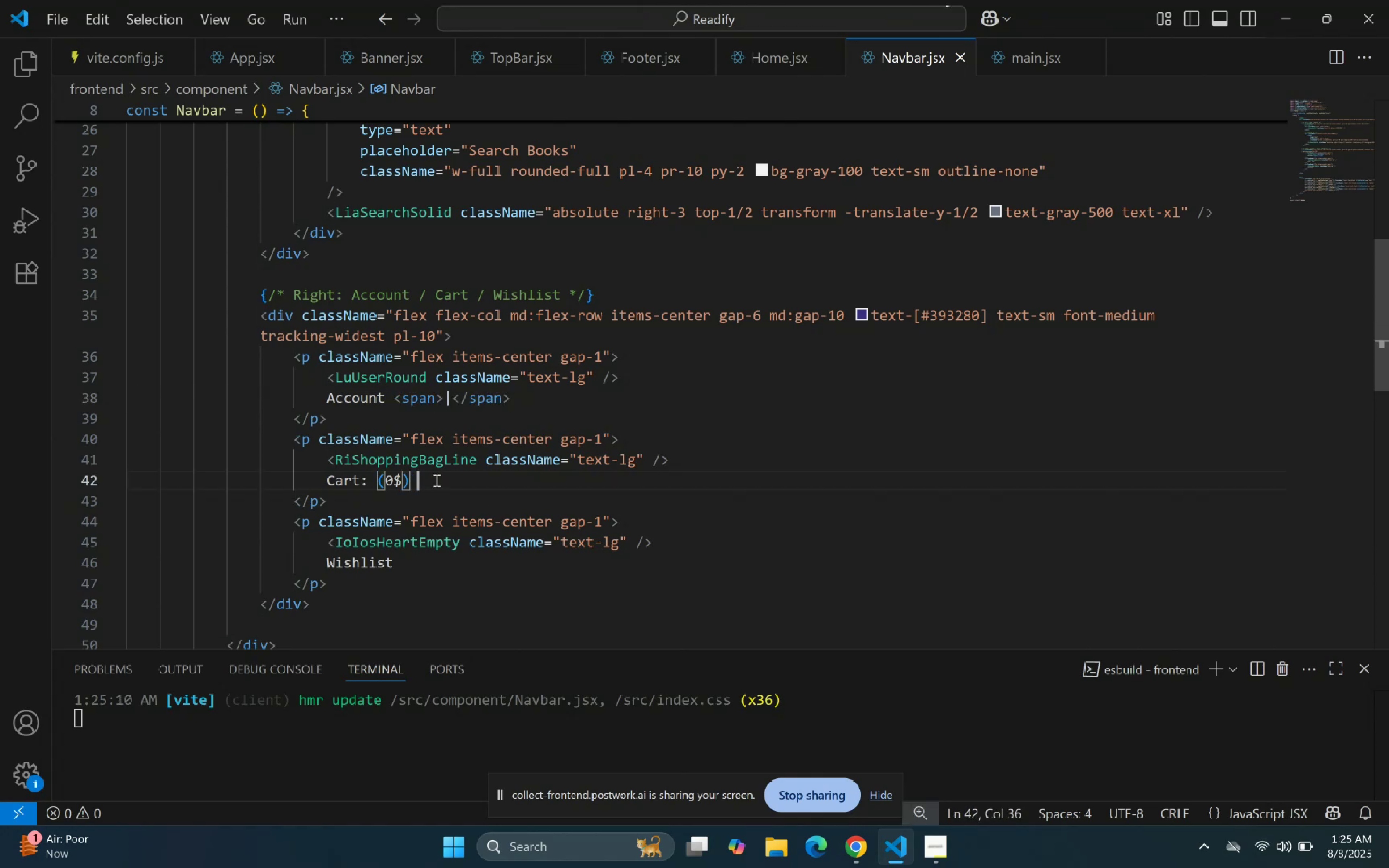 
key(Control+ControlLeft)
 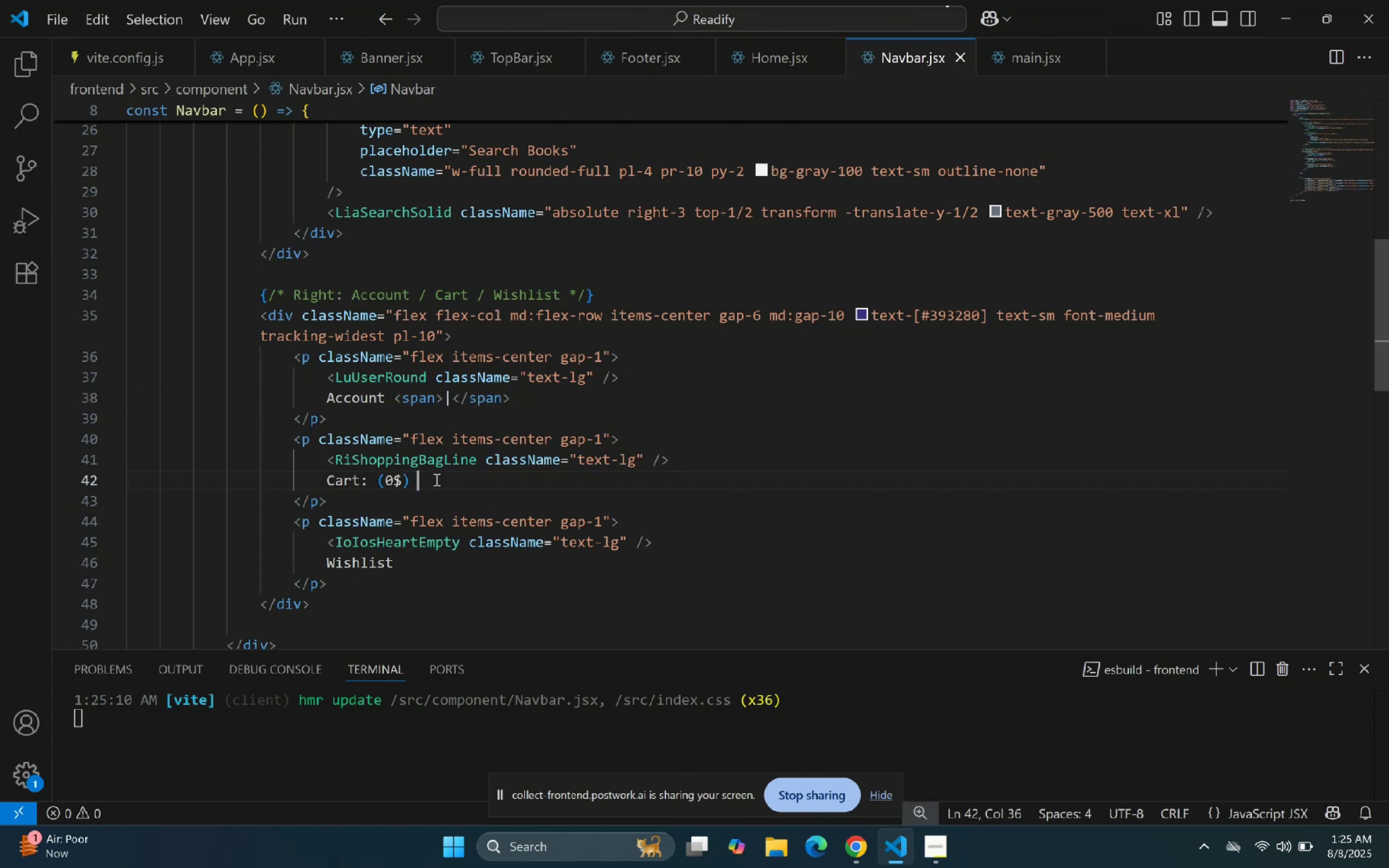 
key(Control+V)
 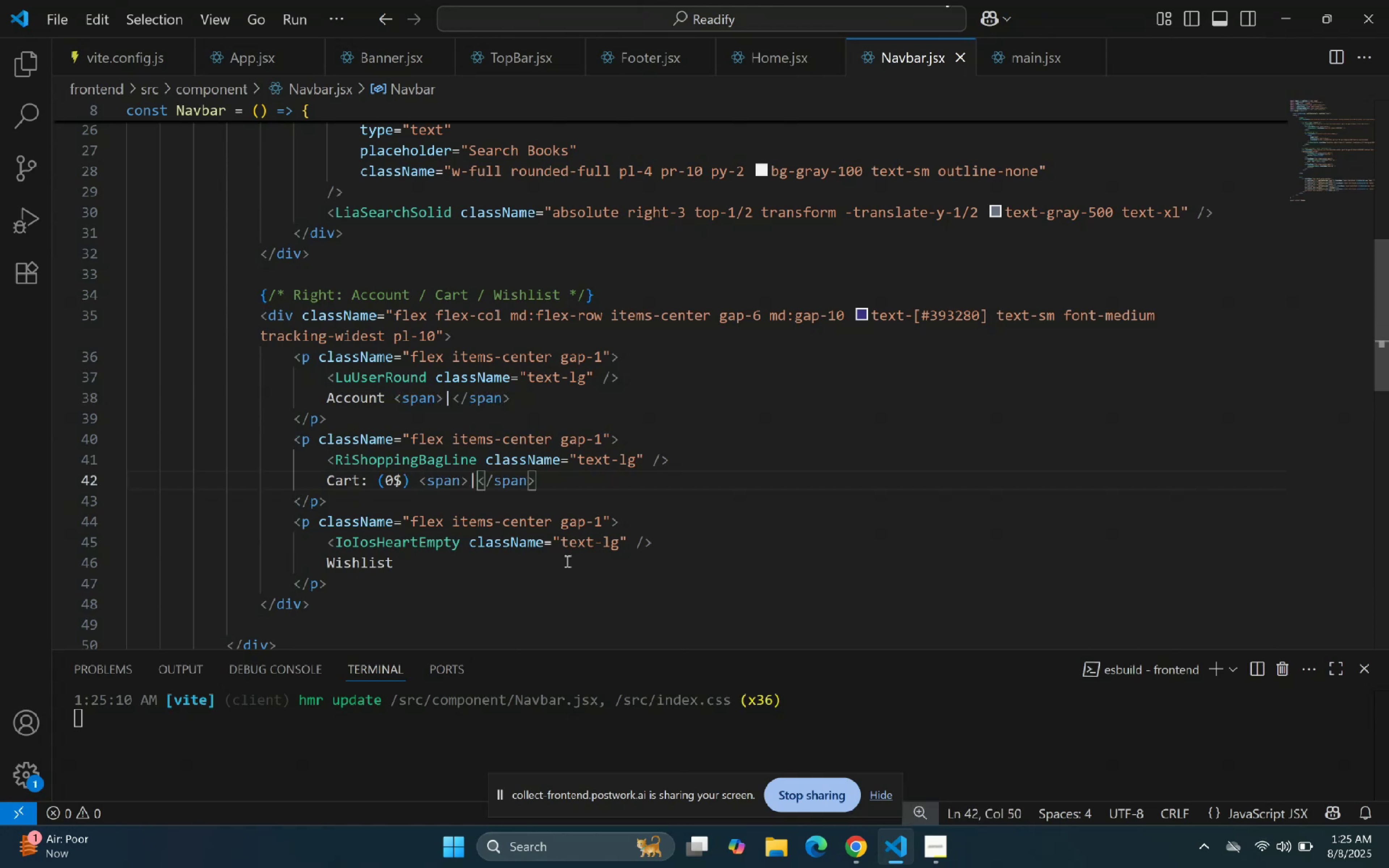 
left_click_drag(start_coordinate=[437, 563], to_coordinate=[435, 563])
 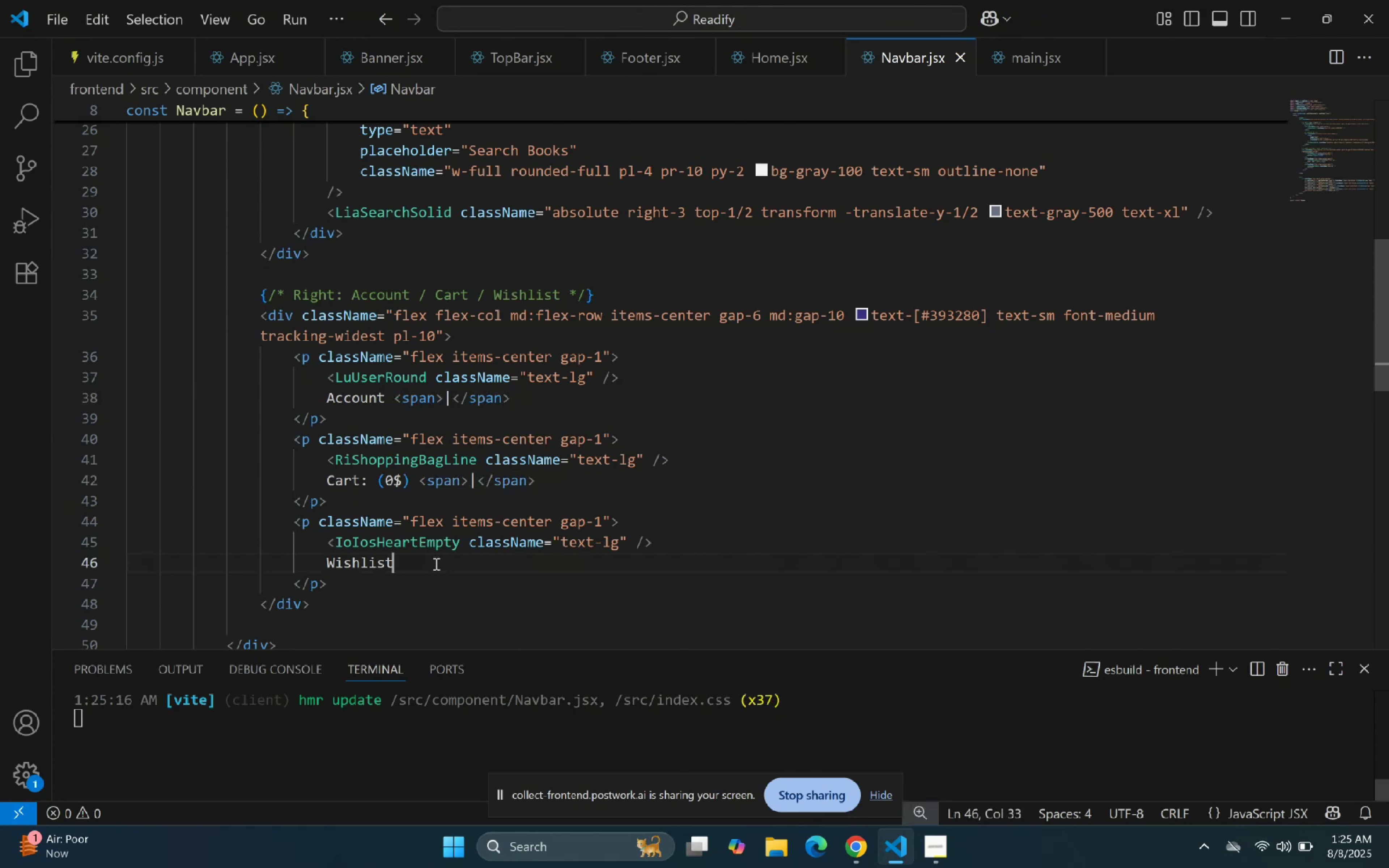 
key(Space)
 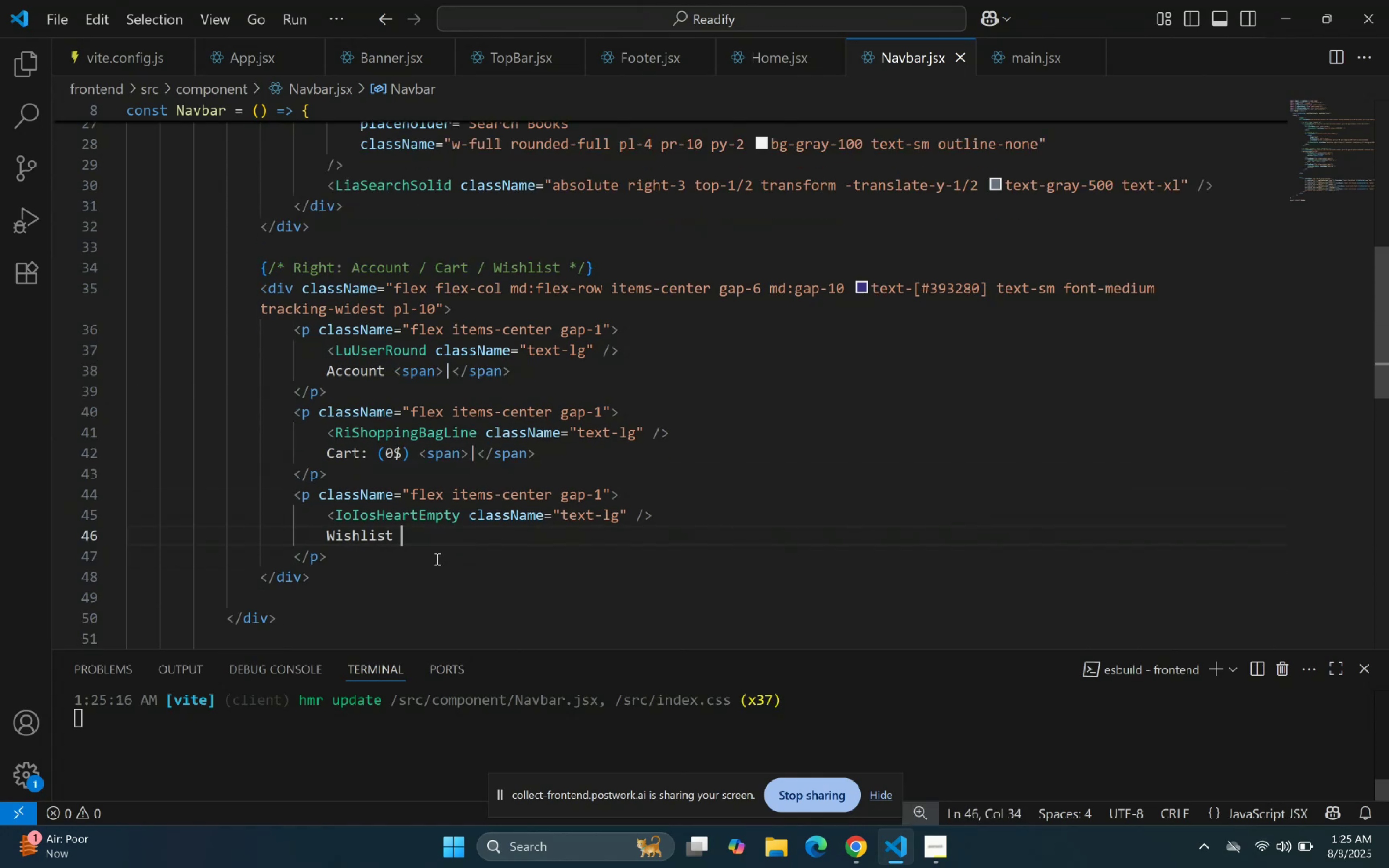 
key(Control+V)
 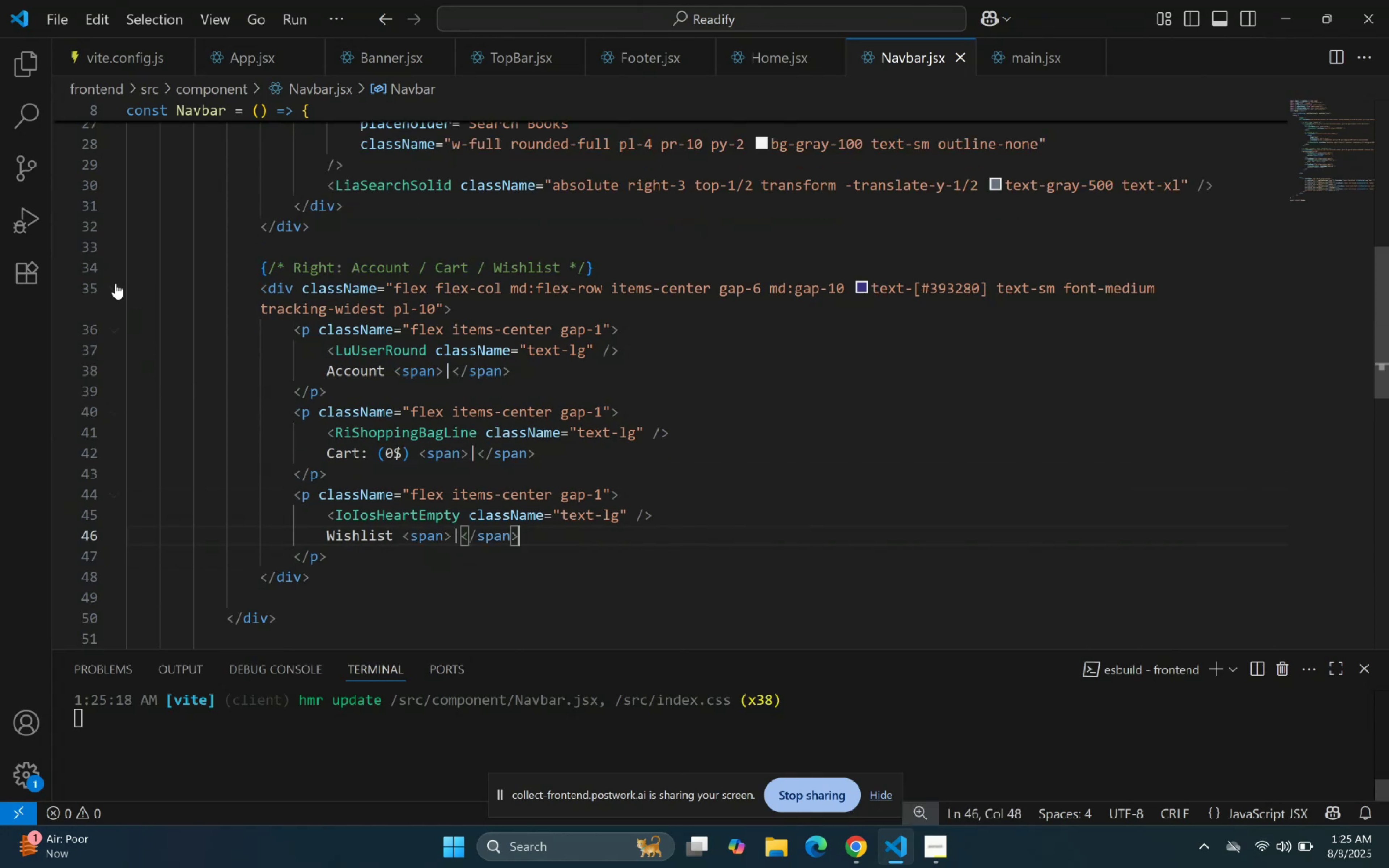 
left_click([115, 290])
 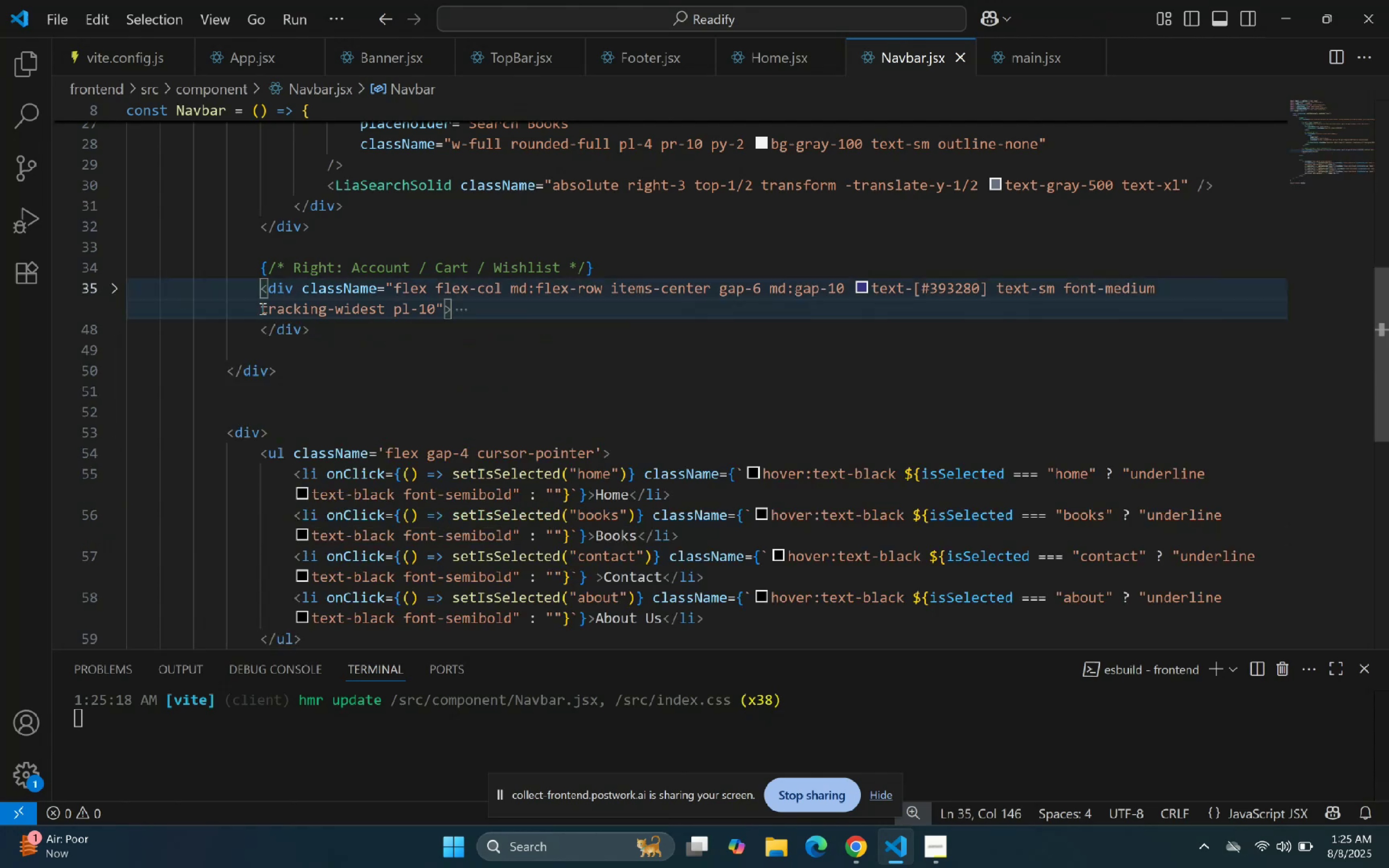 
left_click_drag(start_coordinate=[256, 292], to_coordinate=[308, 328])
 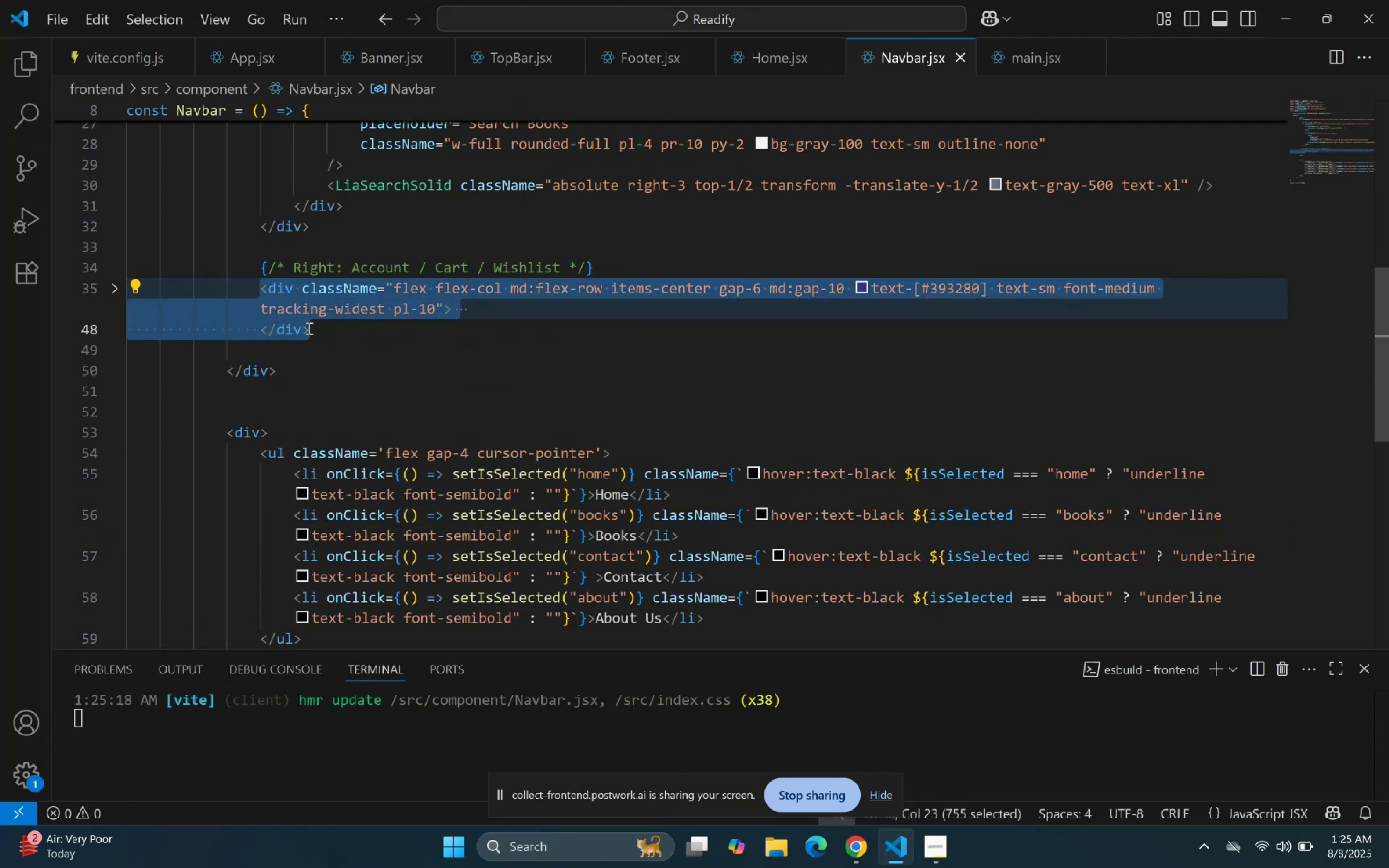 
key(Control+C)
 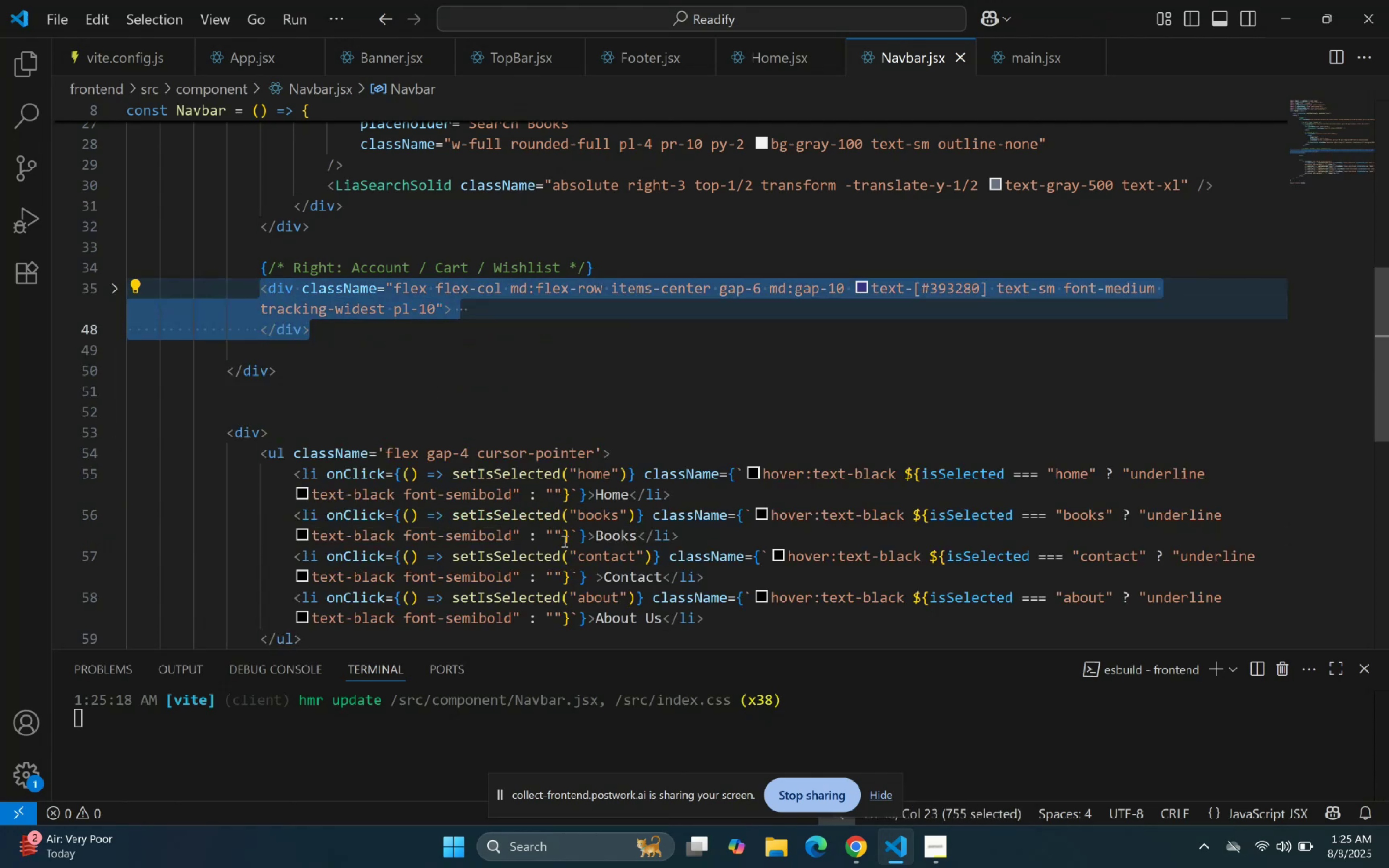 
key(Control+C)
 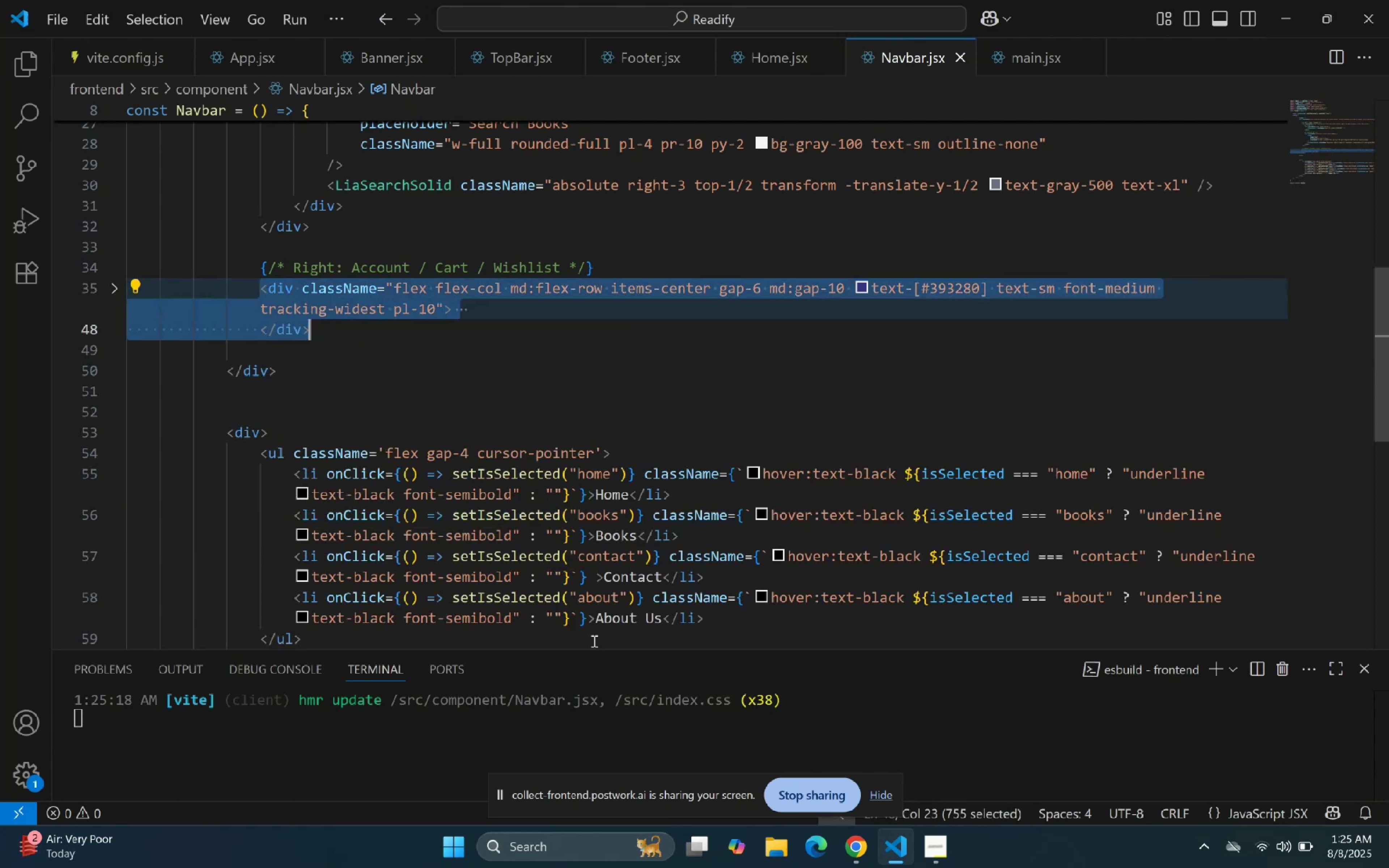 
key(Control+C)
 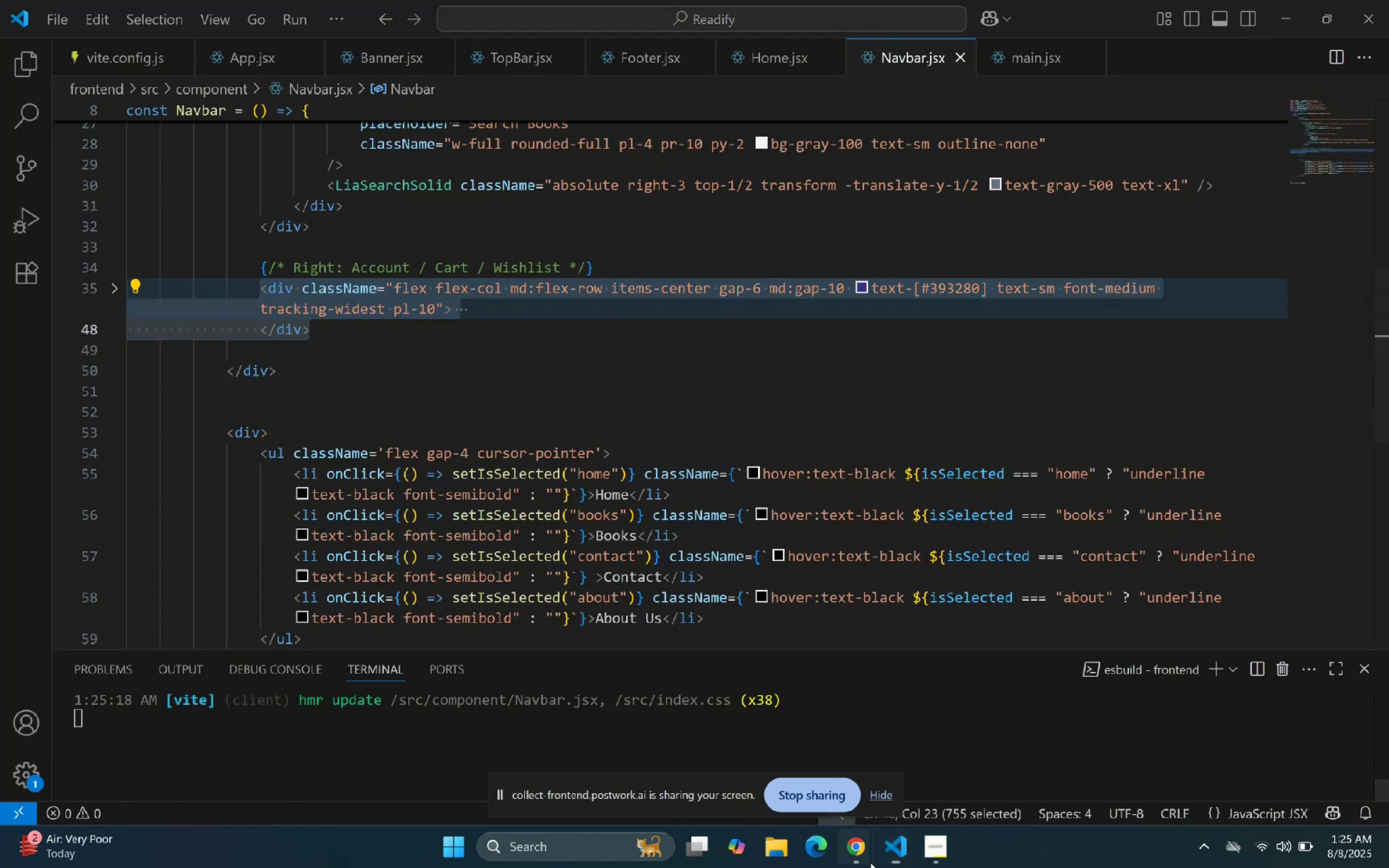 
left_click_drag(start_coordinate=[766, 758], to_coordinate=[763, 757])
 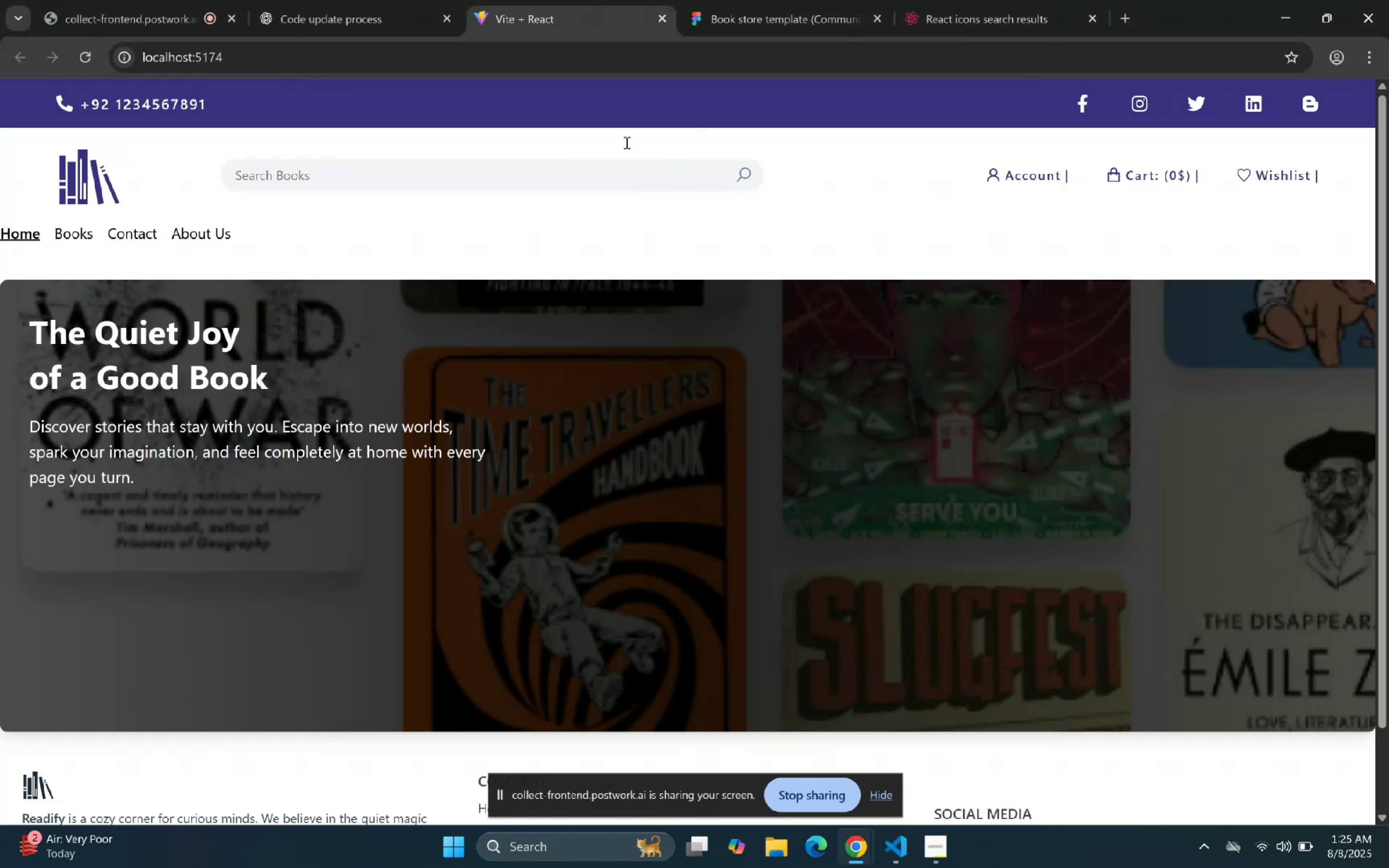 
left_click([297, 15])
 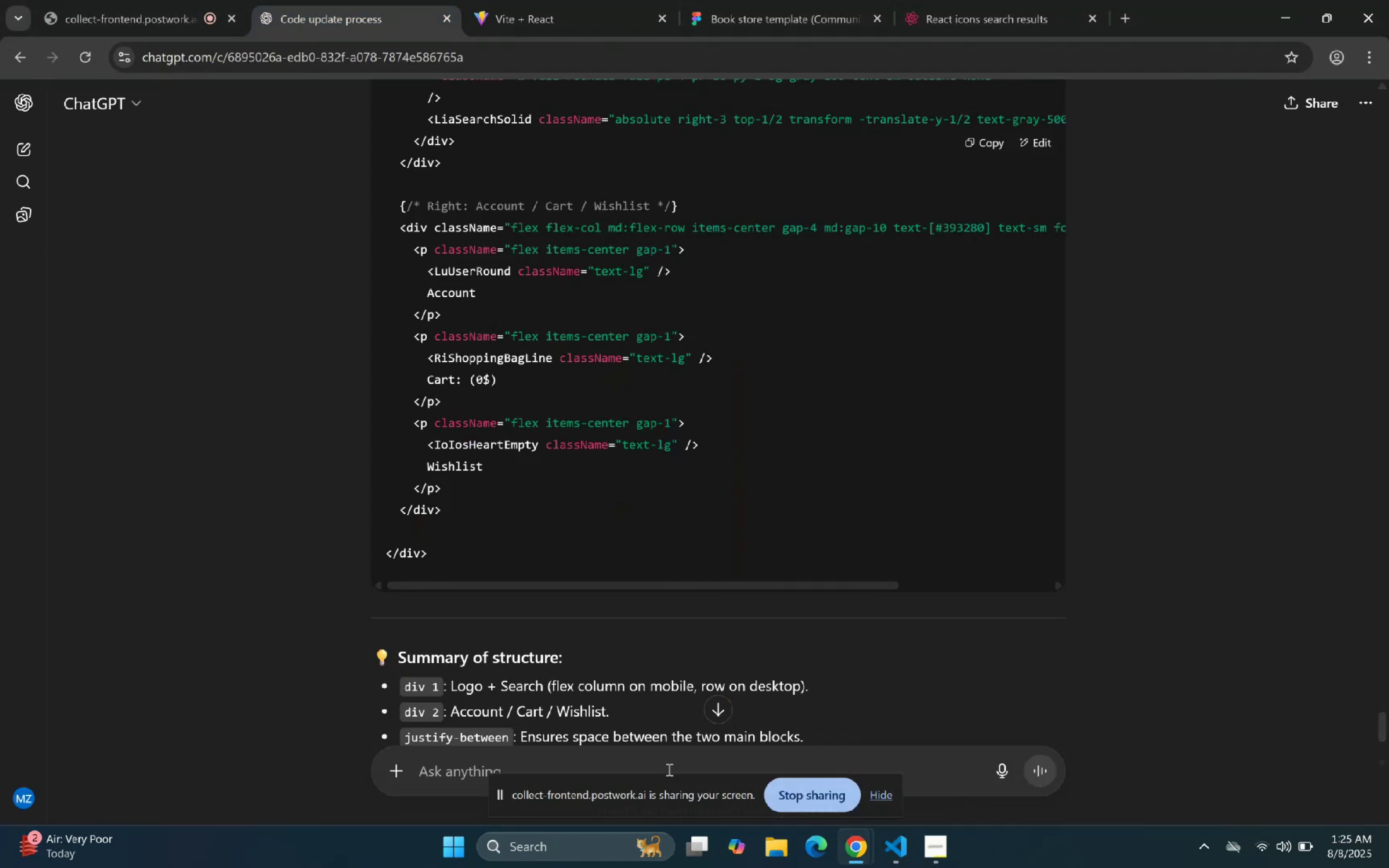 
key(Control+ControlLeft)
 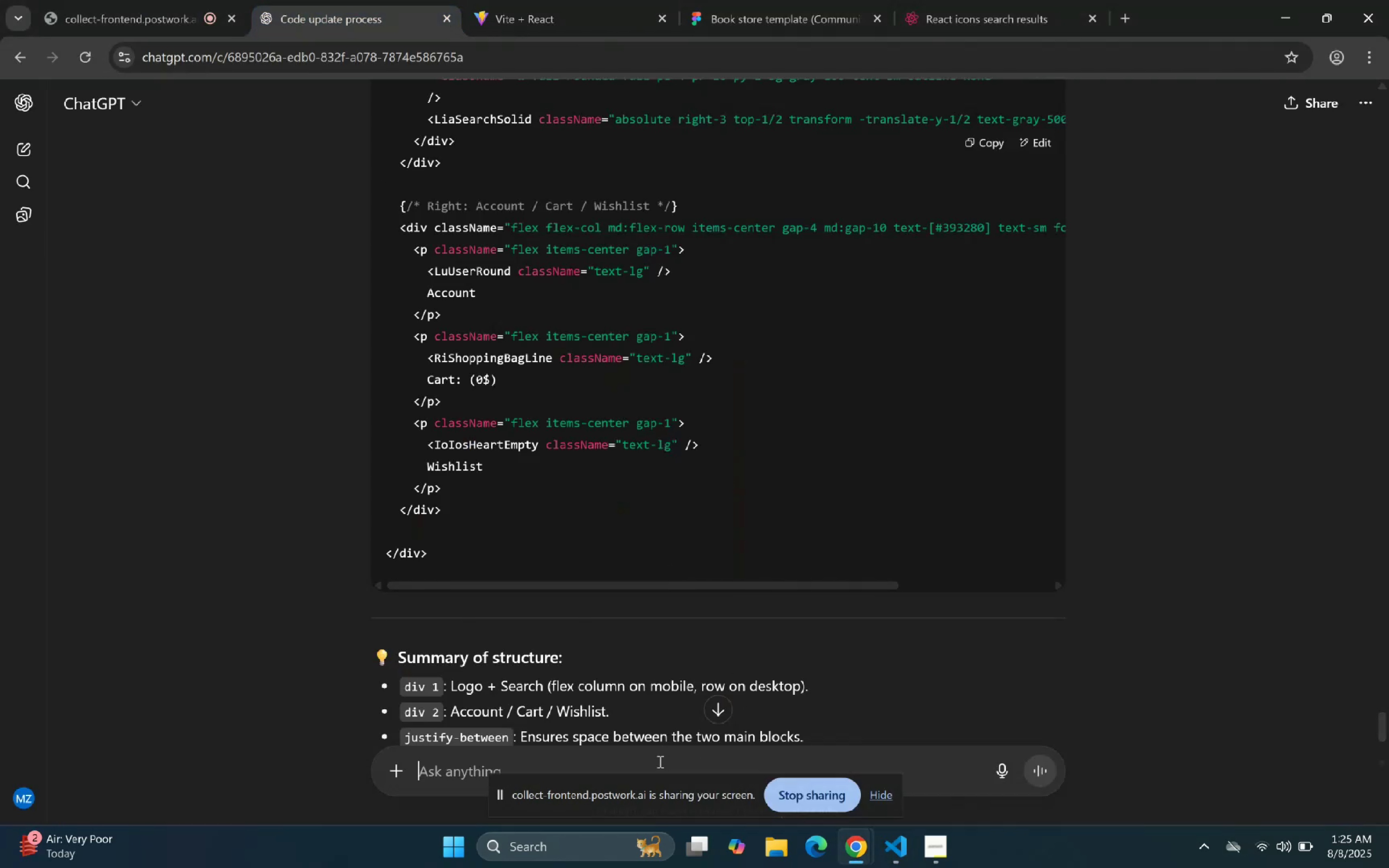 
key(Control+V)
 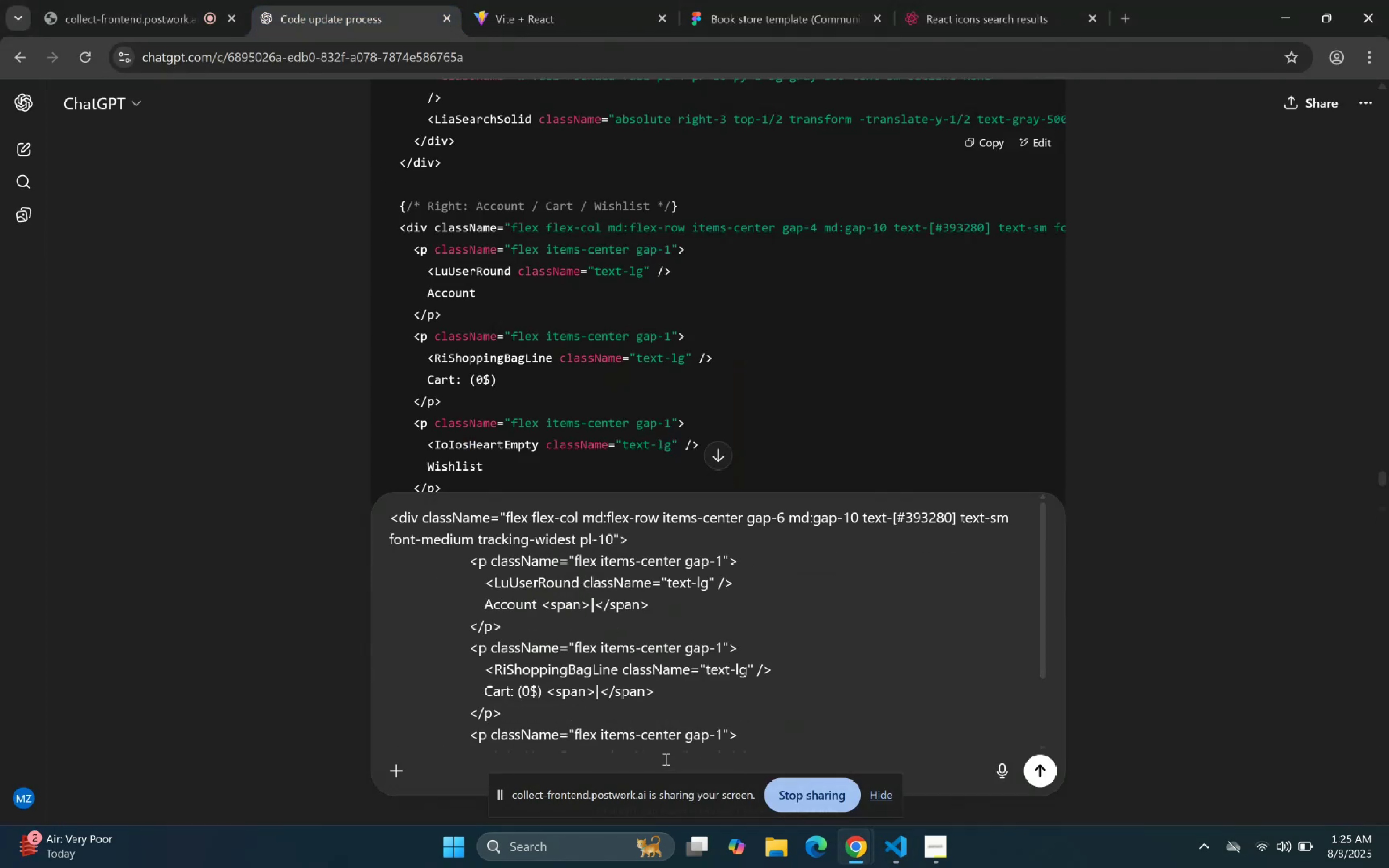 
key(Enter)
 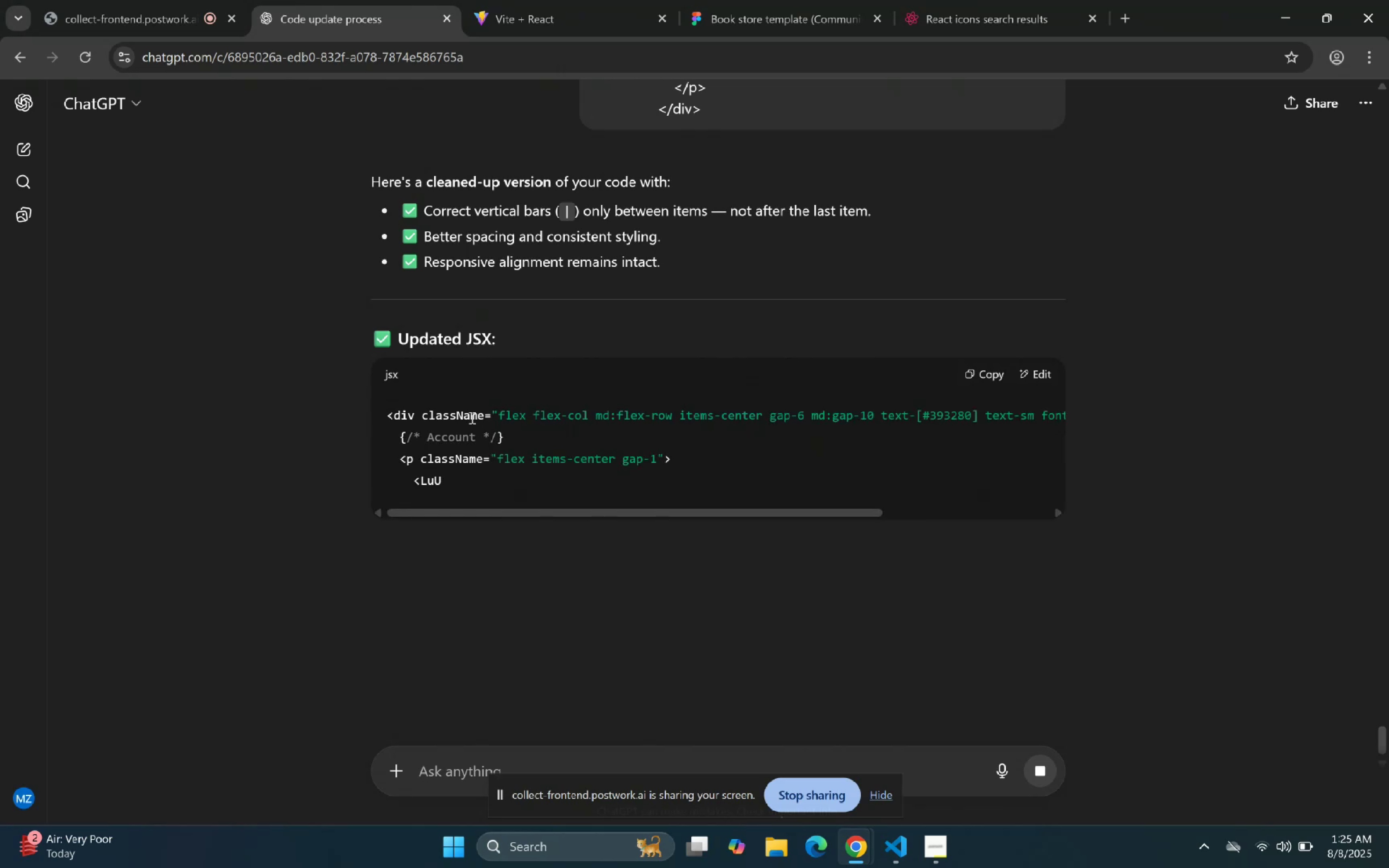 
wait(5.65)
 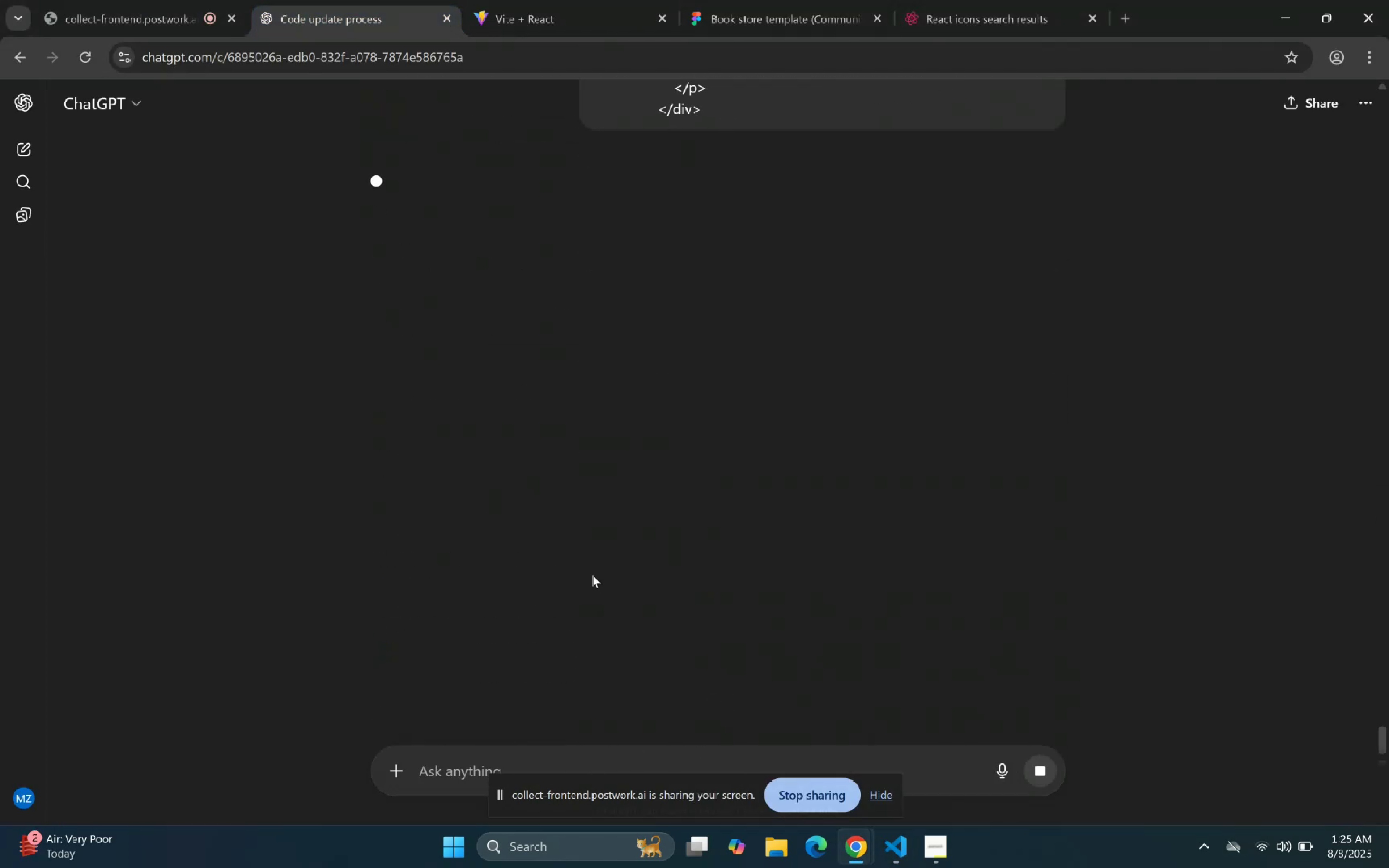 
scroll: coordinate [445, 426], scroll_direction: down, amount: 7.0
 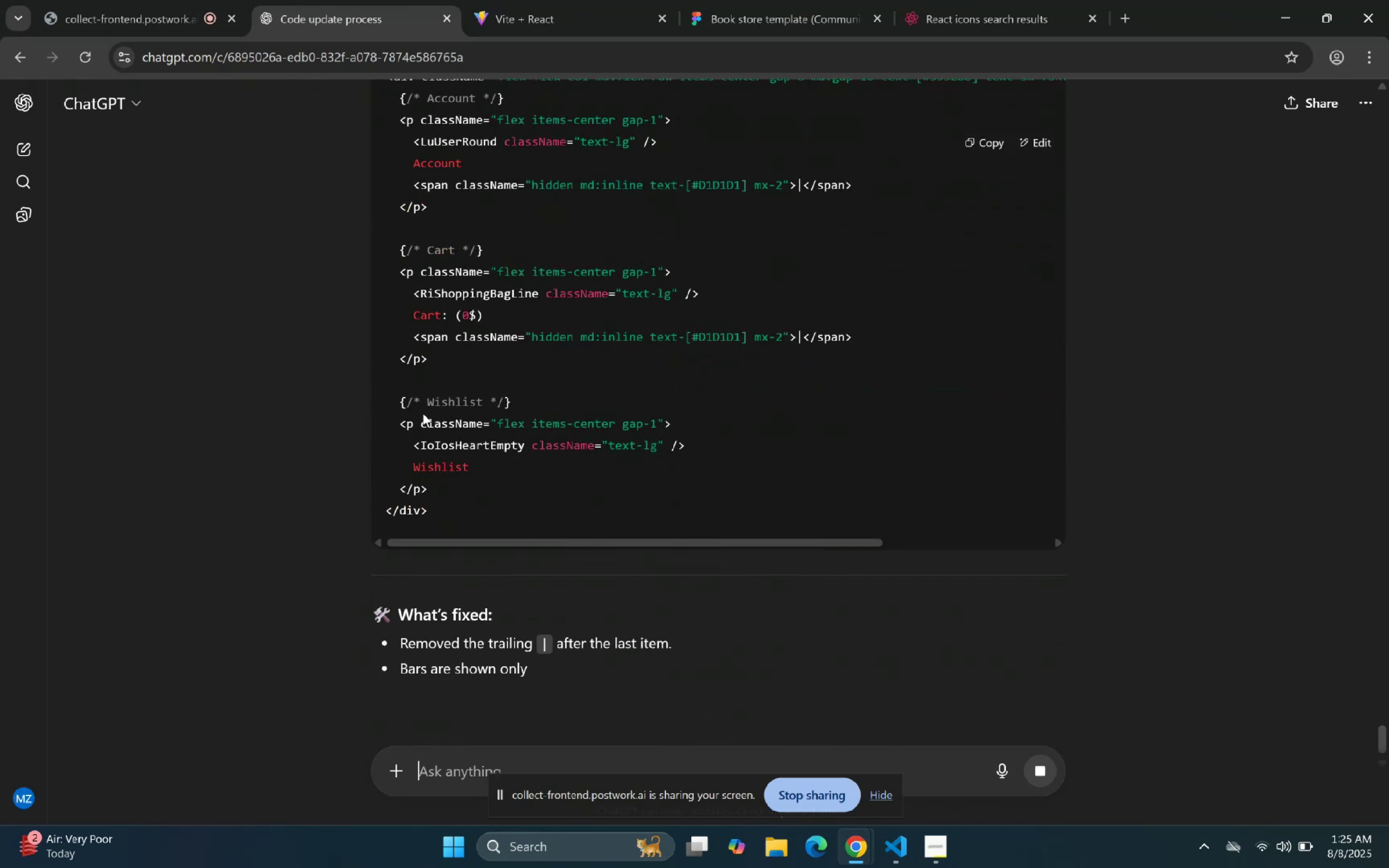 
scroll: coordinate [608, 357], scroll_direction: up, amount: 4.0
 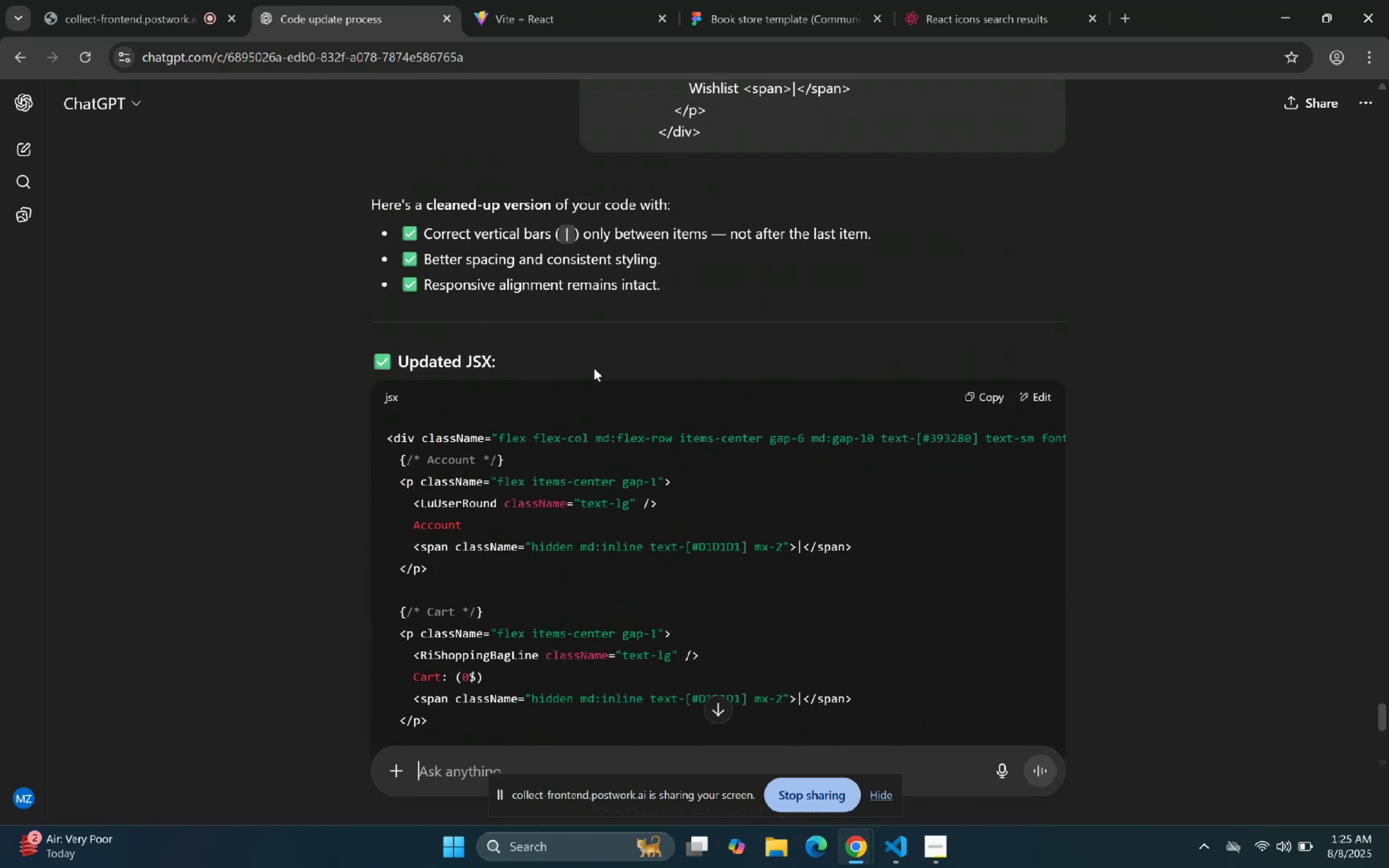 
scroll: coordinate [599, 343], scroll_direction: down, amount: 2.0
 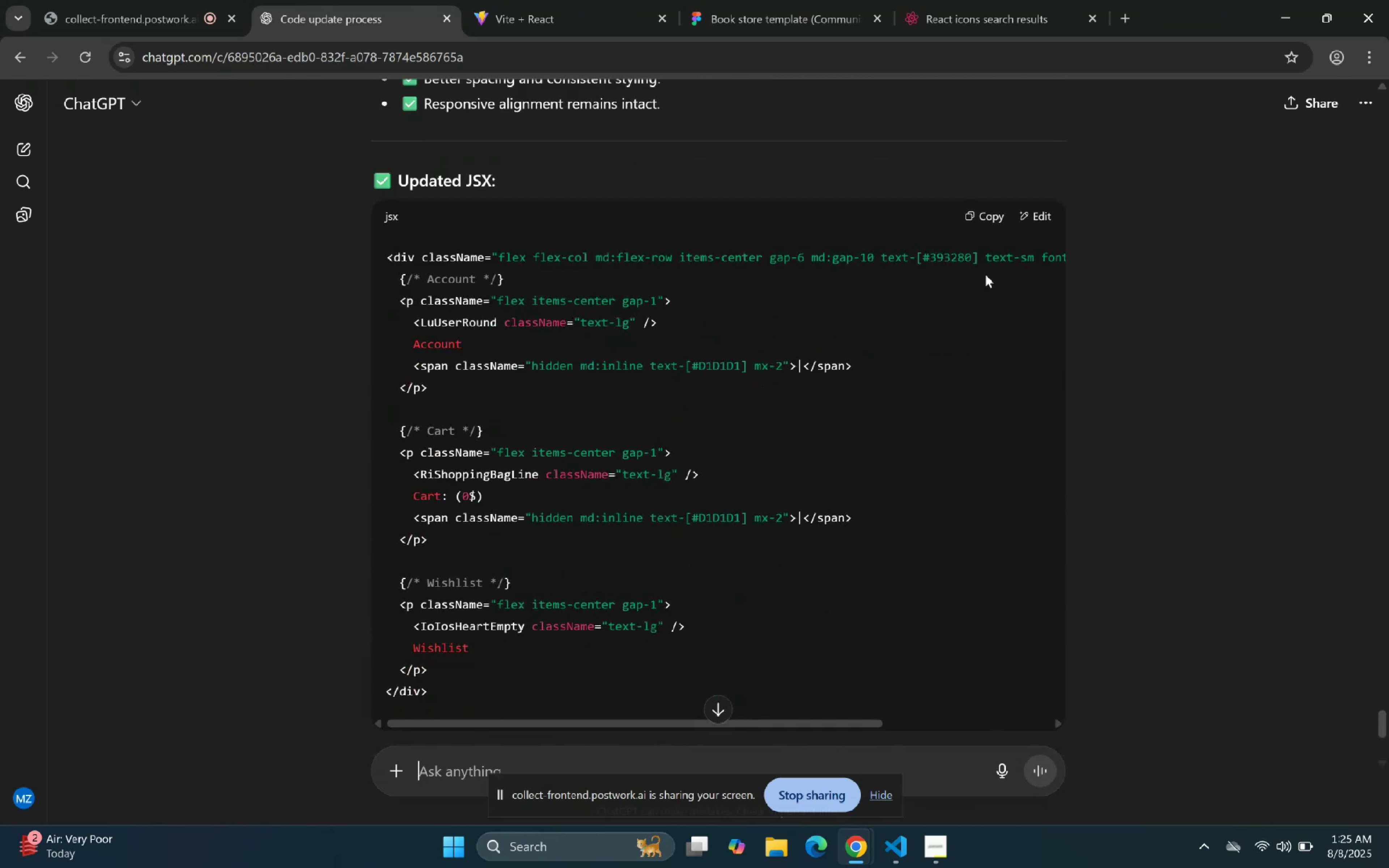 
left_click([998, 213])
 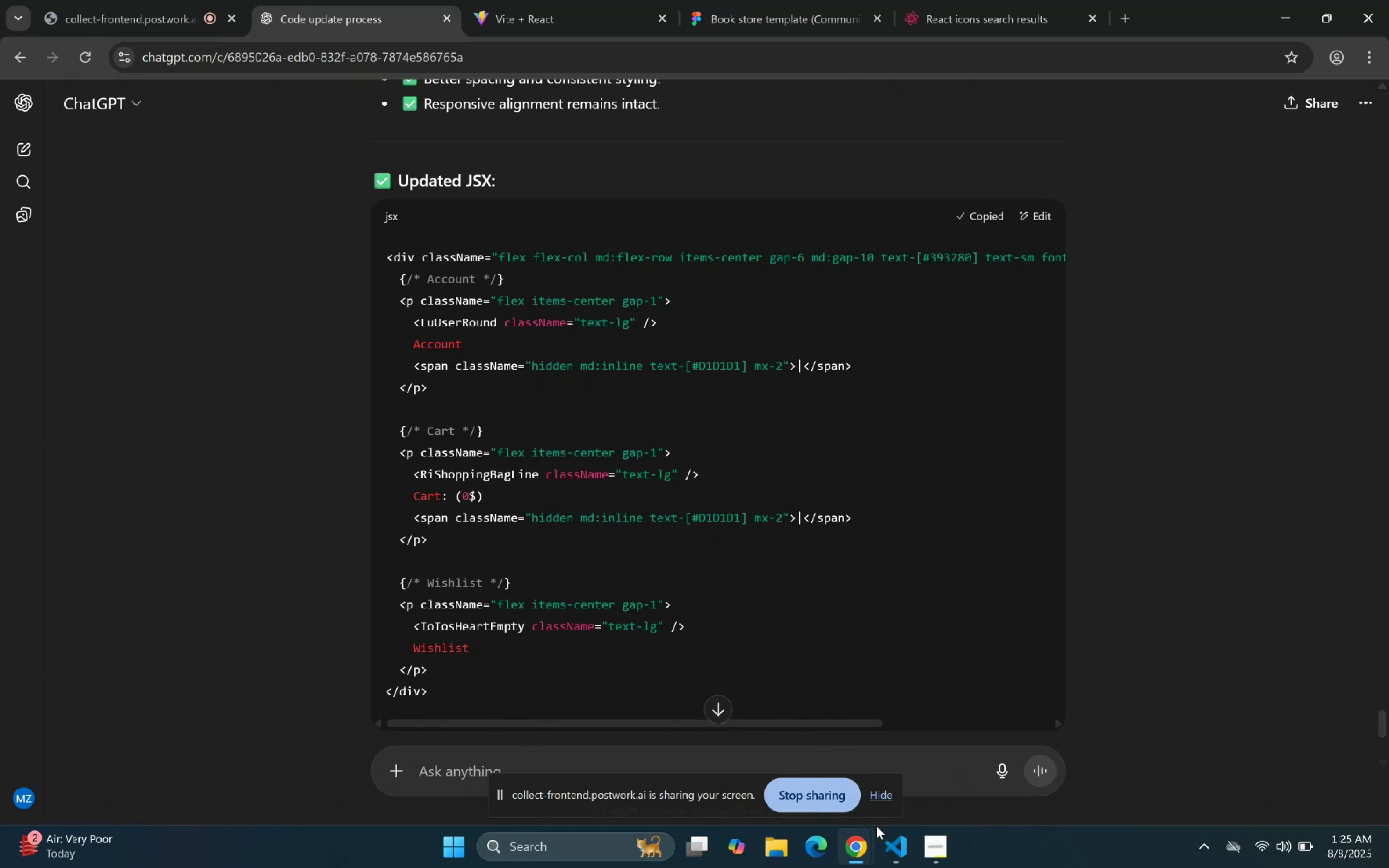 
left_click([889, 835])
 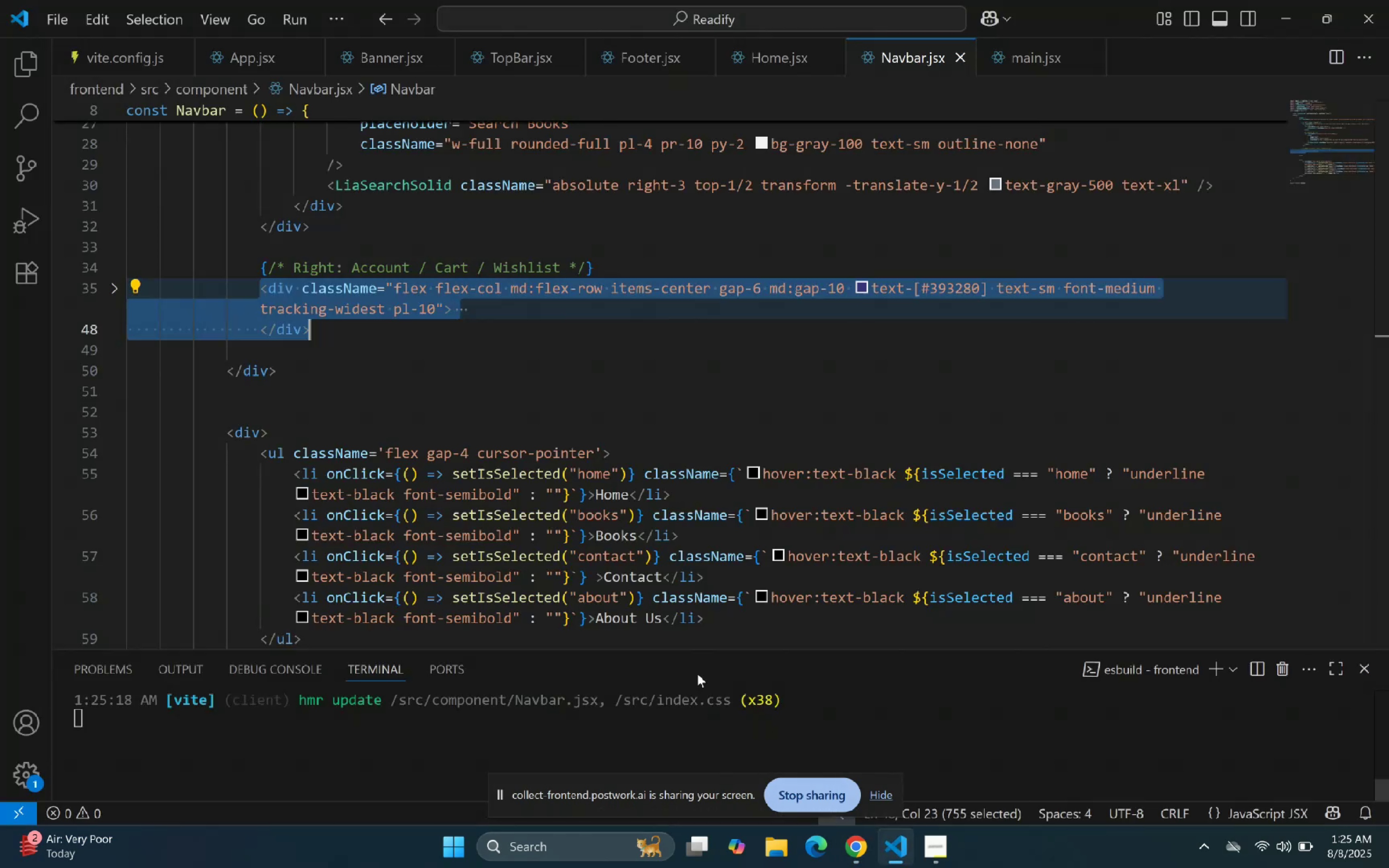 
key(Control+V)
 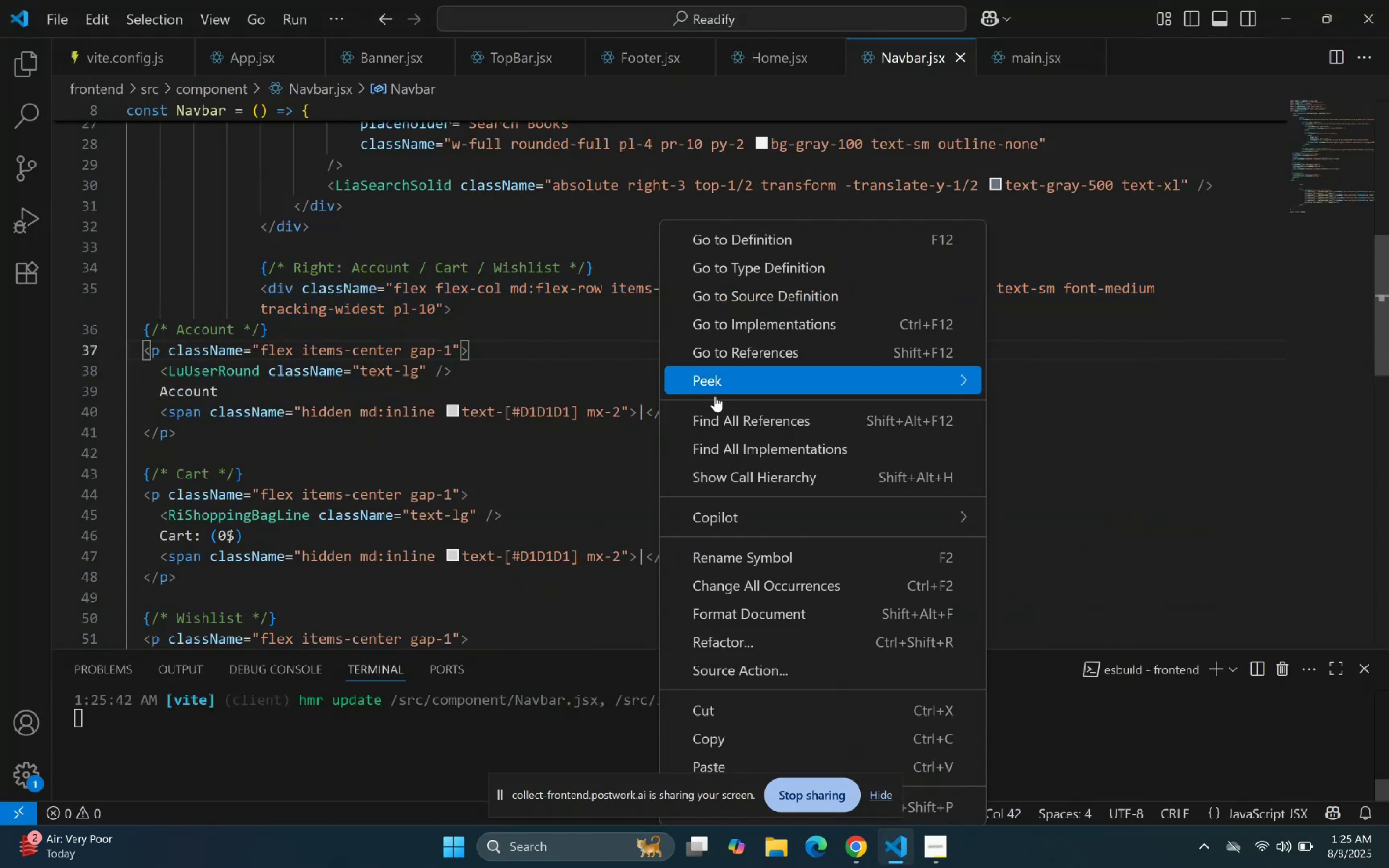 
left_click([762, 618])
 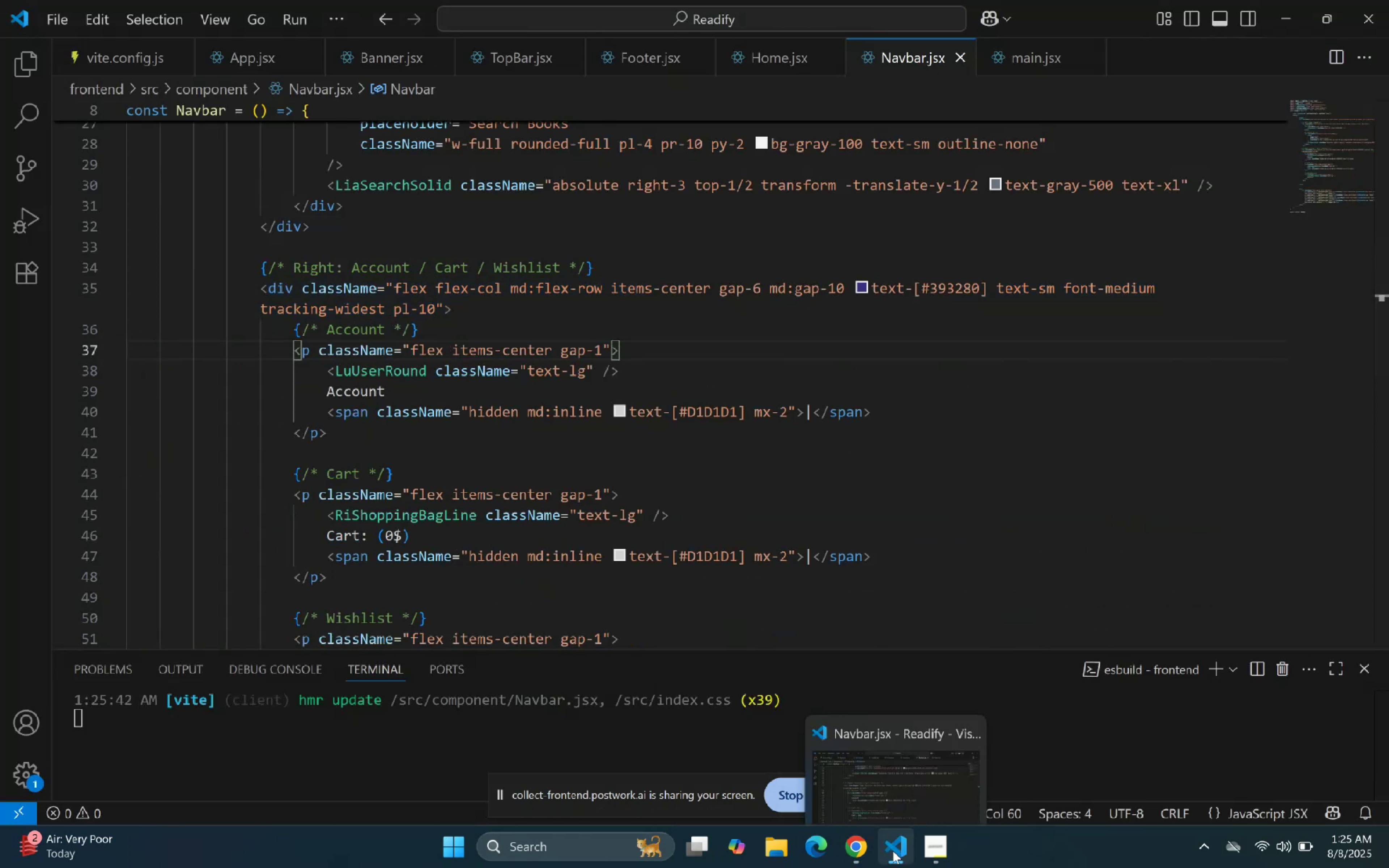 
left_click([893, 851])
 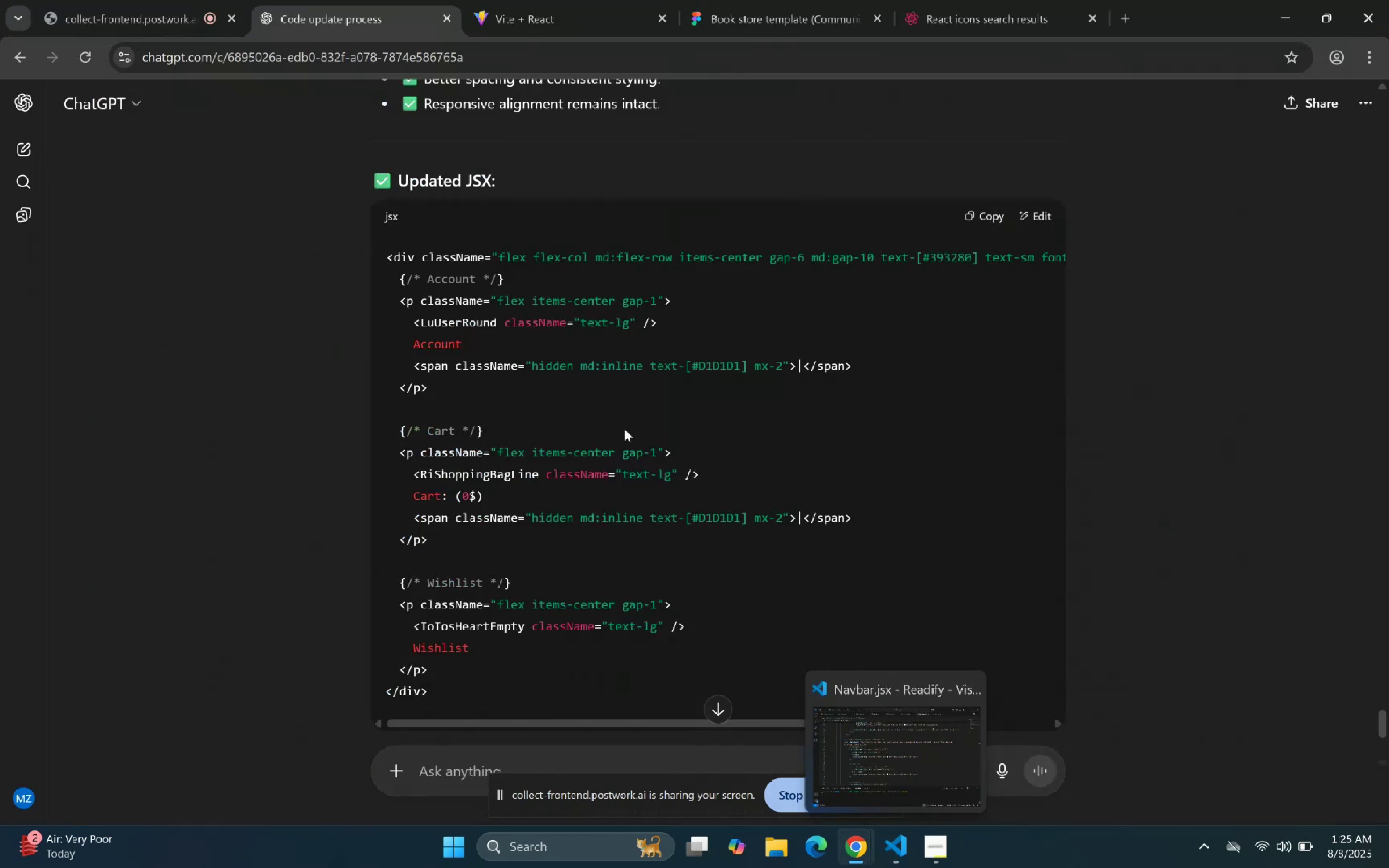 
left_click([542, 0])
 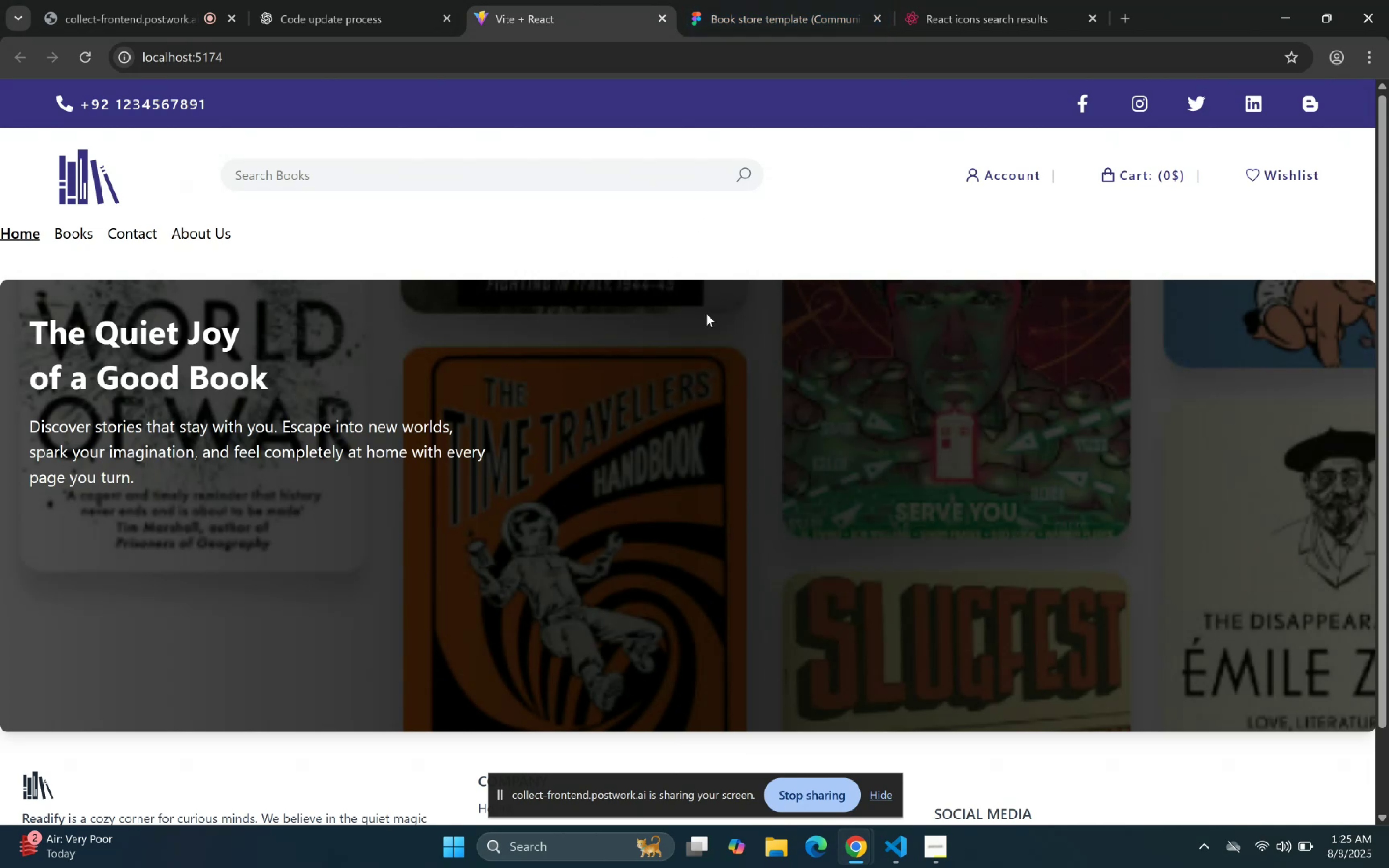 
wait(8.26)
 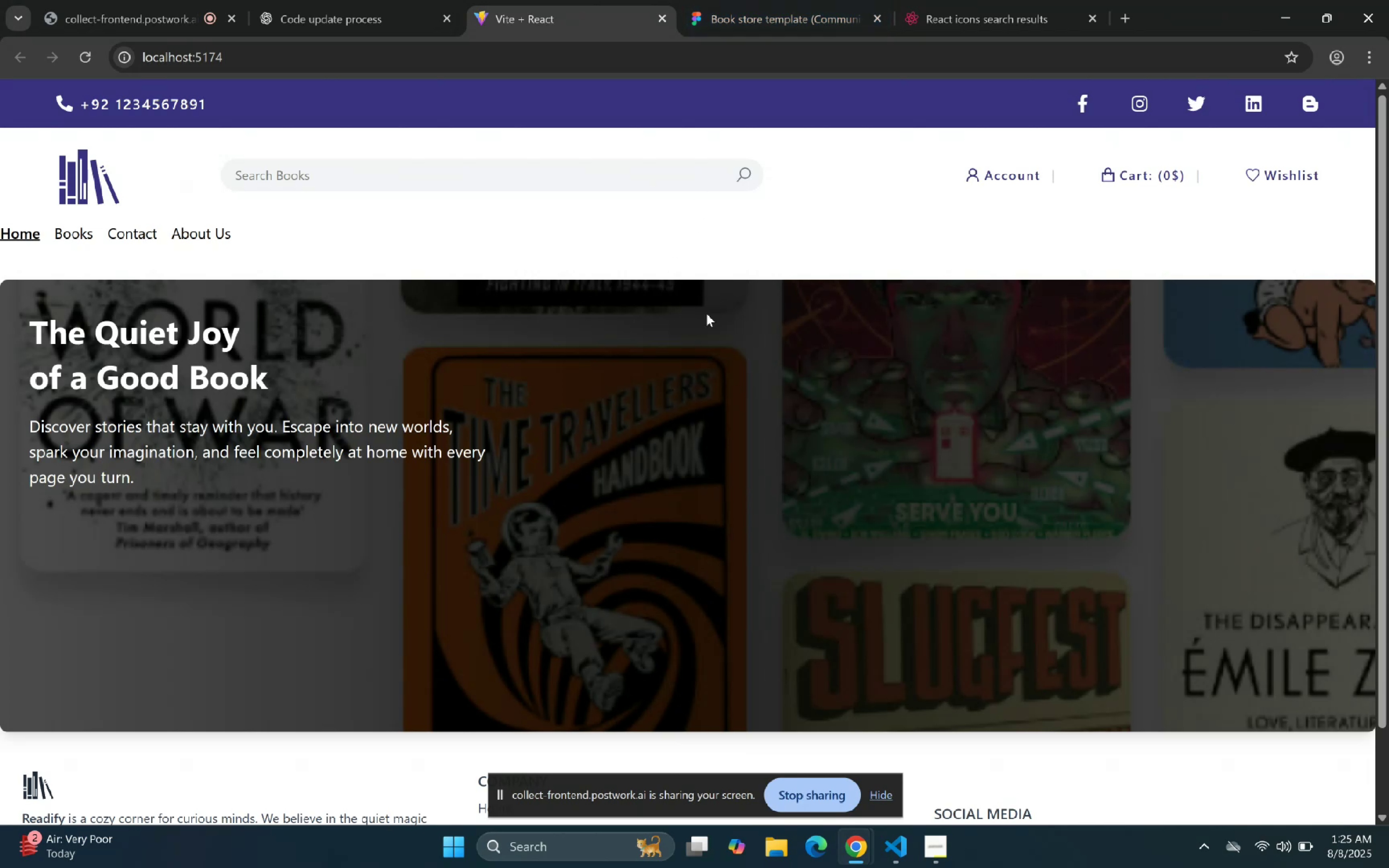 
left_click([772, 0])
 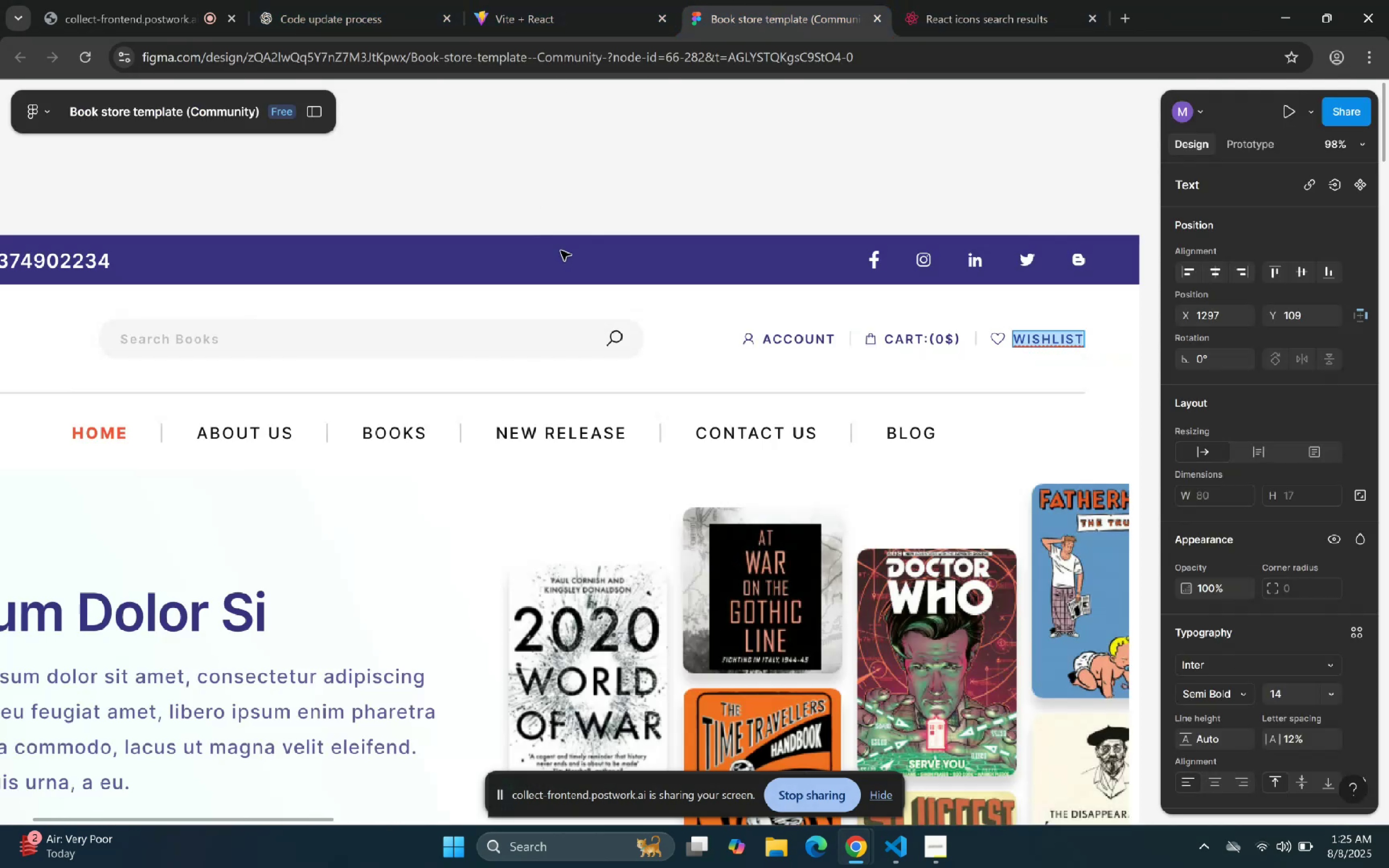 
hold_key(key=ControlLeft, duration=1.02)
scroll: coordinate [584, 234], scroll_direction: down, amount: 5.0
 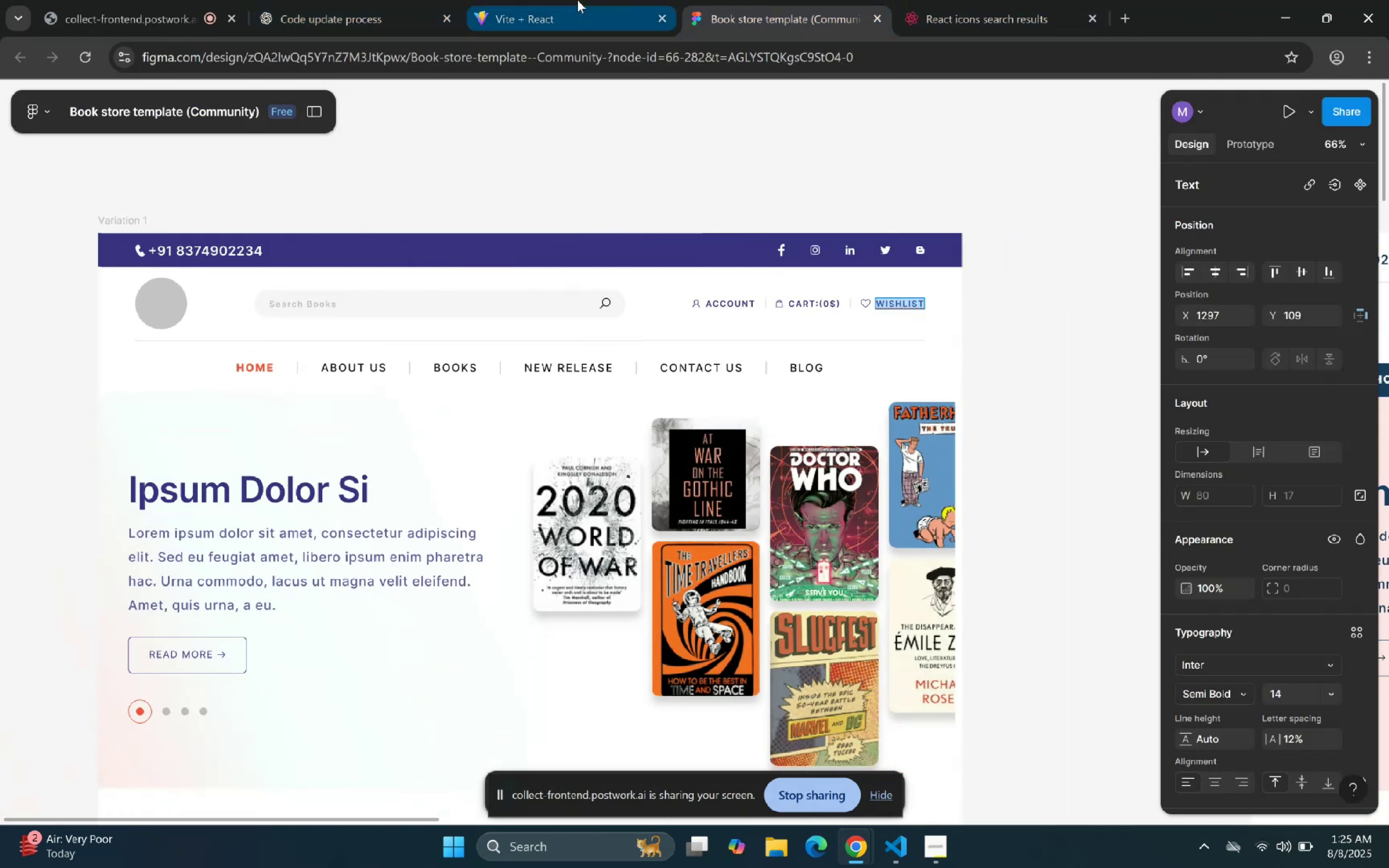 
left_click([578, 0])
 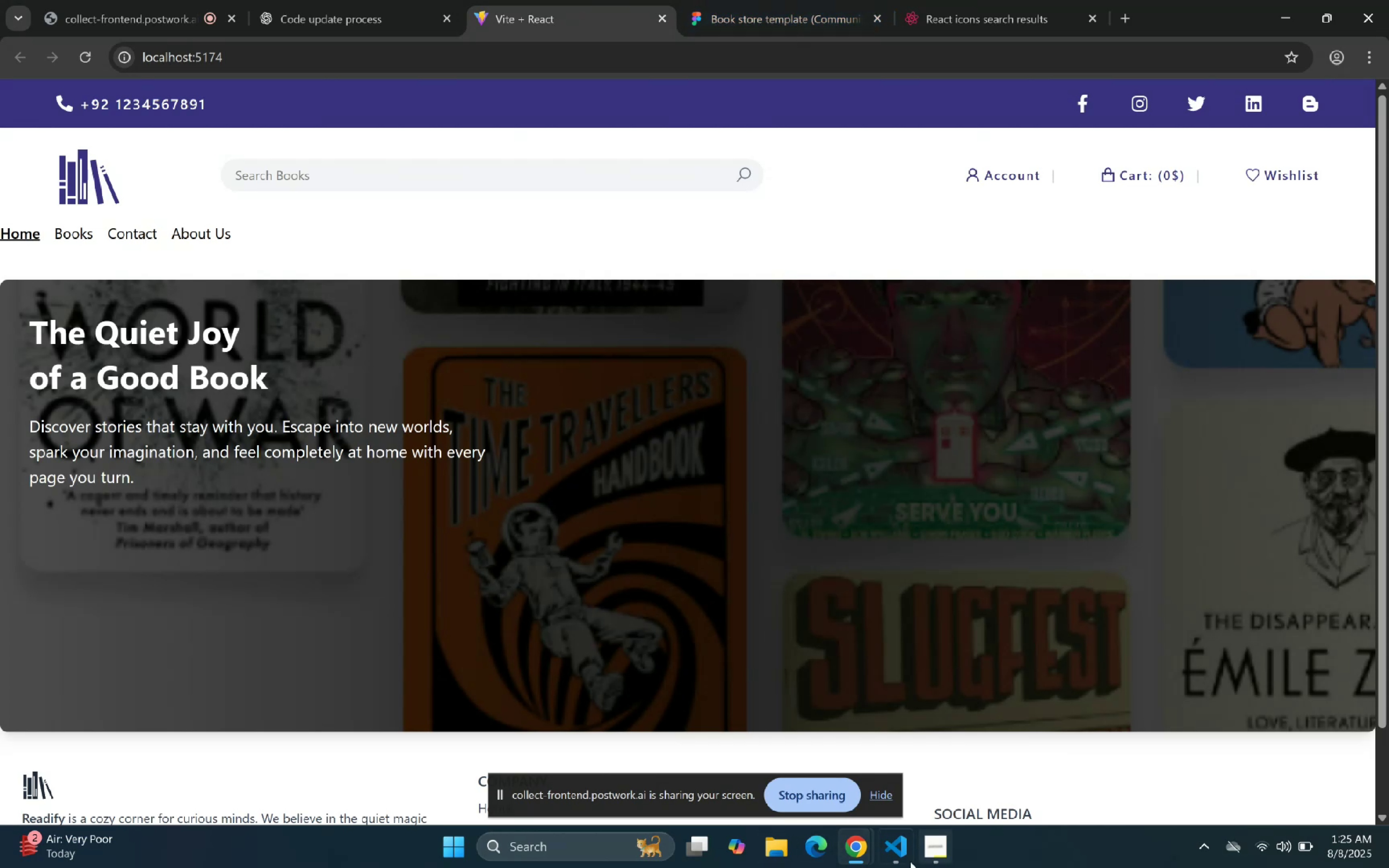 
scroll: coordinate [684, 366], scroll_direction: up, amount: 11.0
 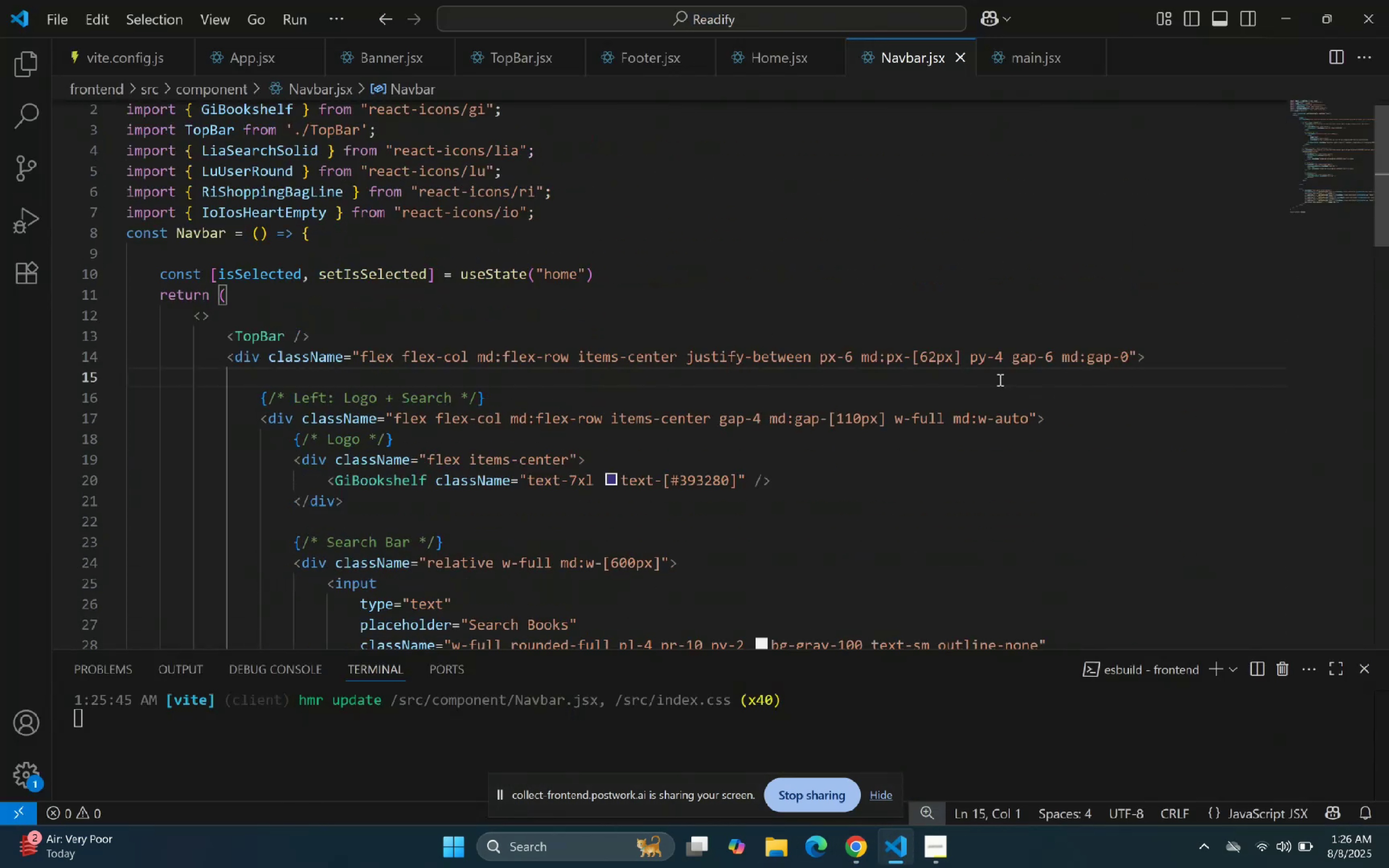 
triple_click([1118, 361])
 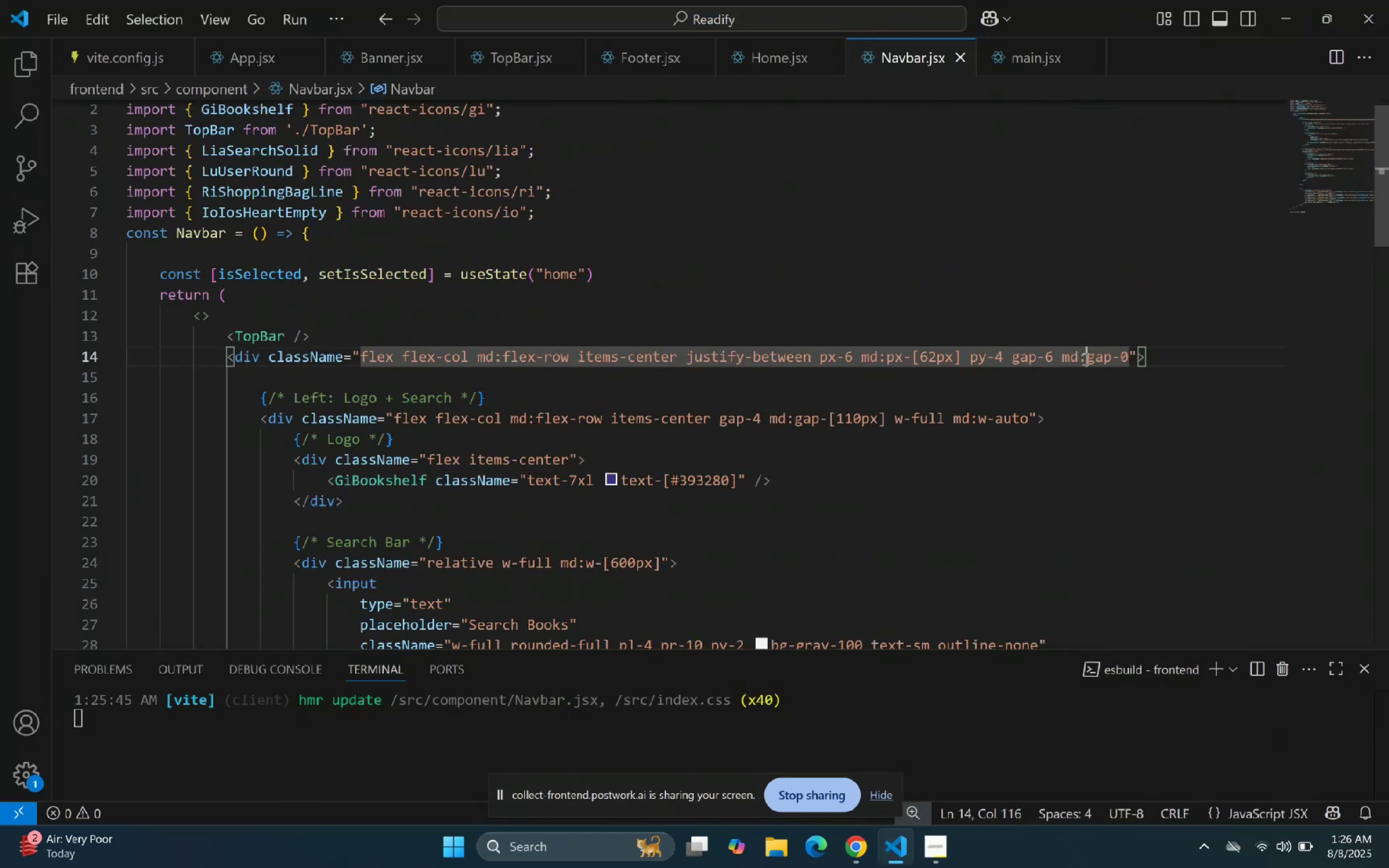 
double_click([976, 366])
 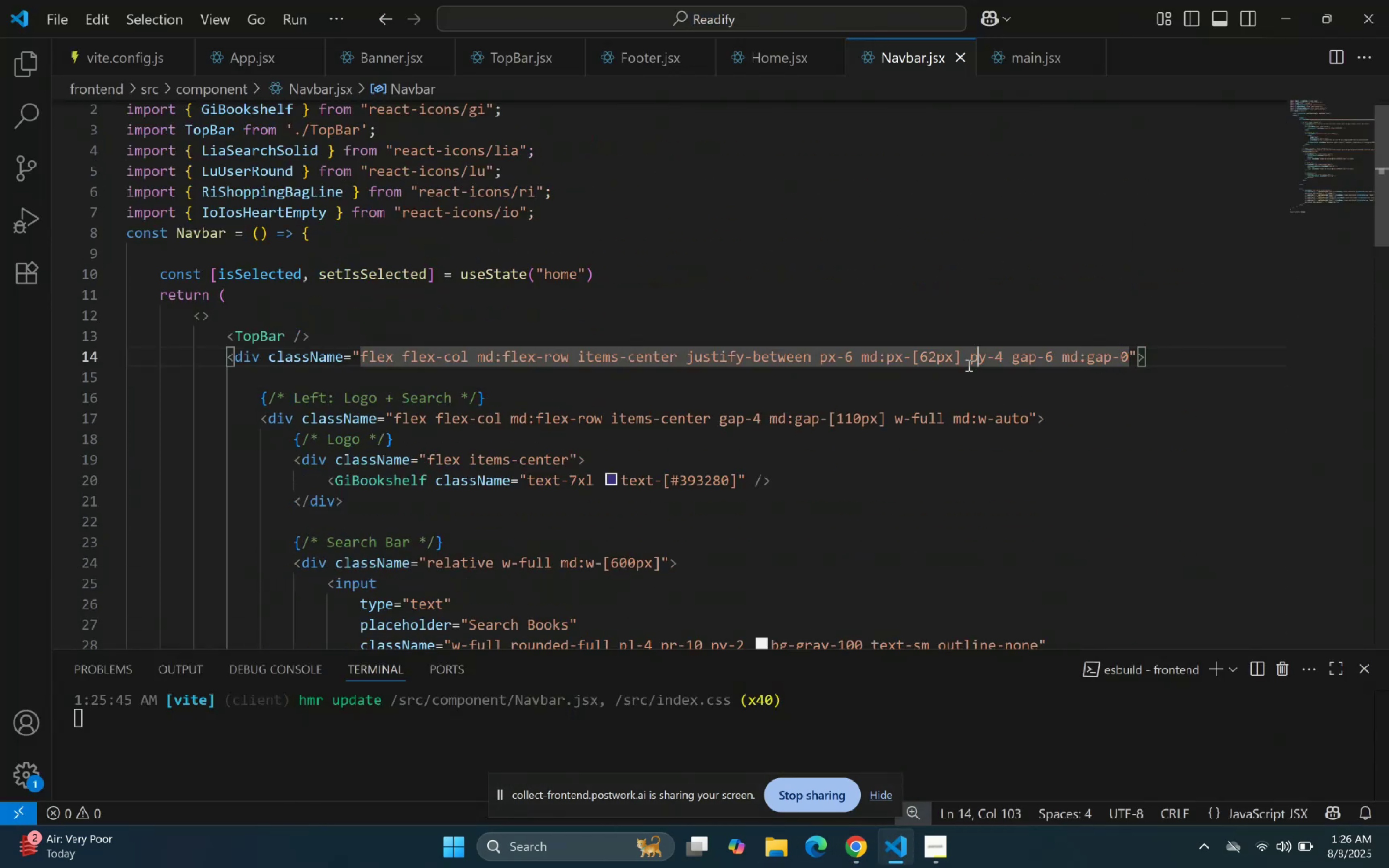 
left_click_drag(start_coordinate=[879, 361], to_coordinate=[874, 359])
 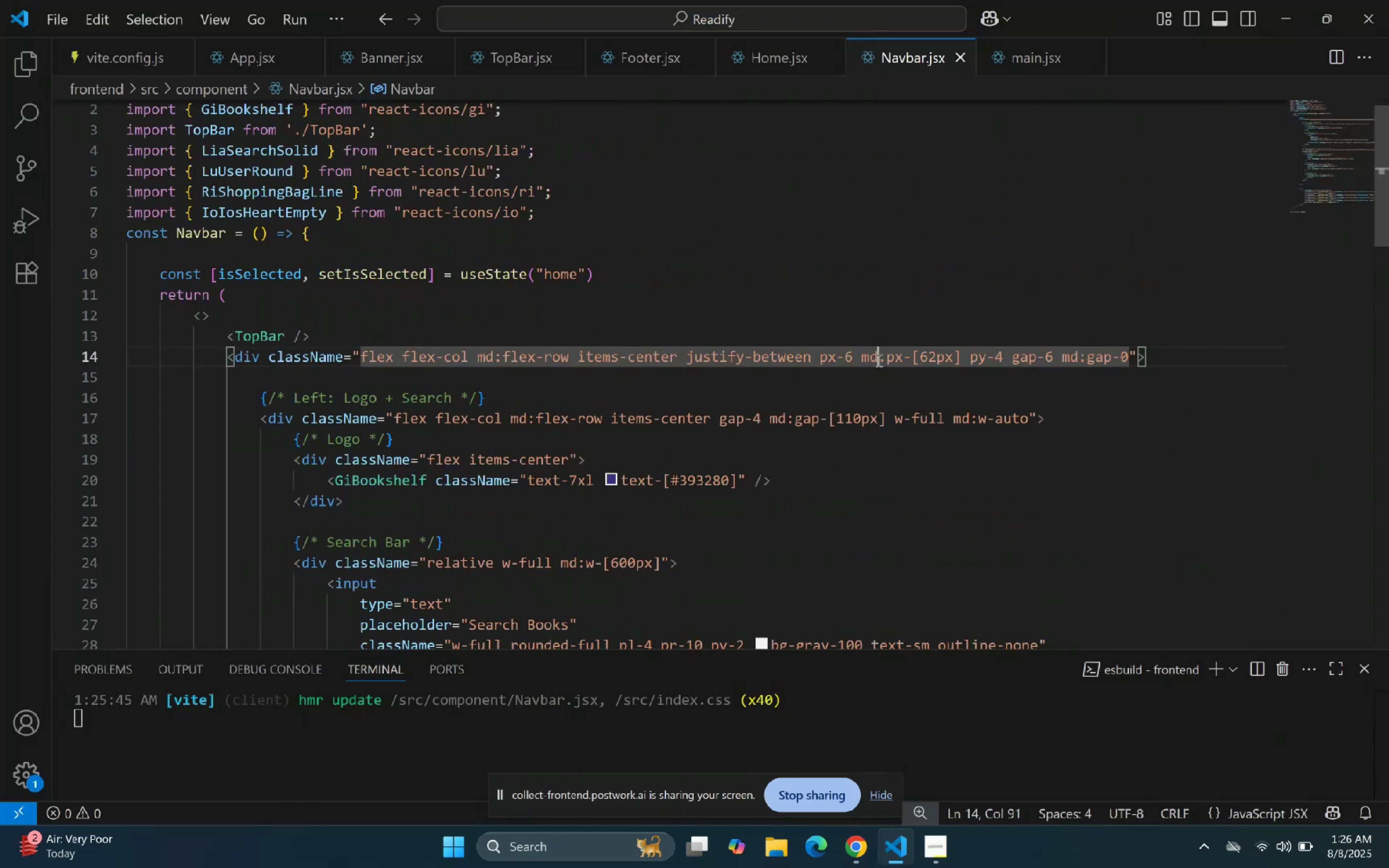 
left_click_drag(start_coordinate=[818, 360], to_coordinate=[812, 362])
 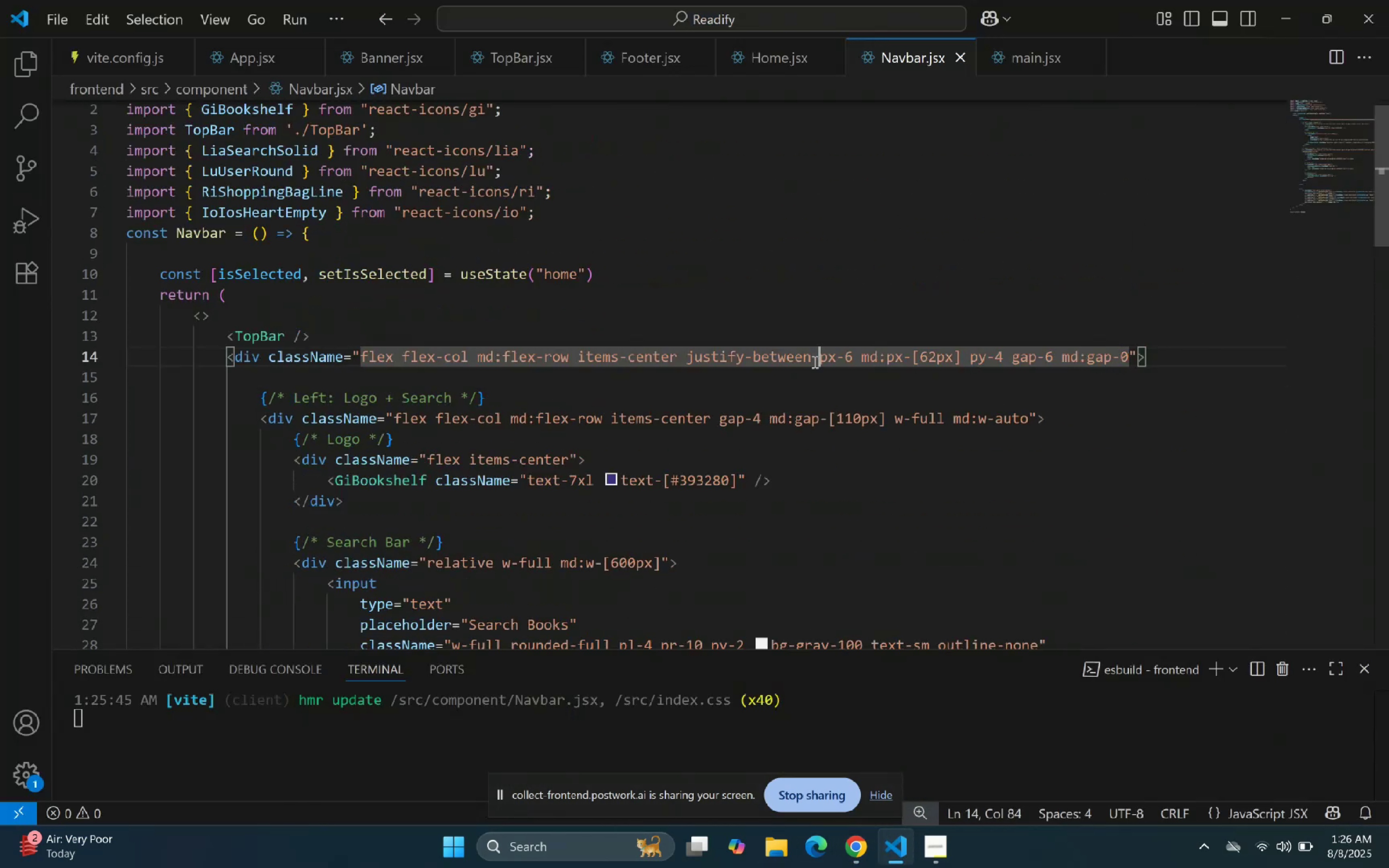 
left_click_drag(start_coordinate=[707, 374], to_coordinate=[679, 367])
 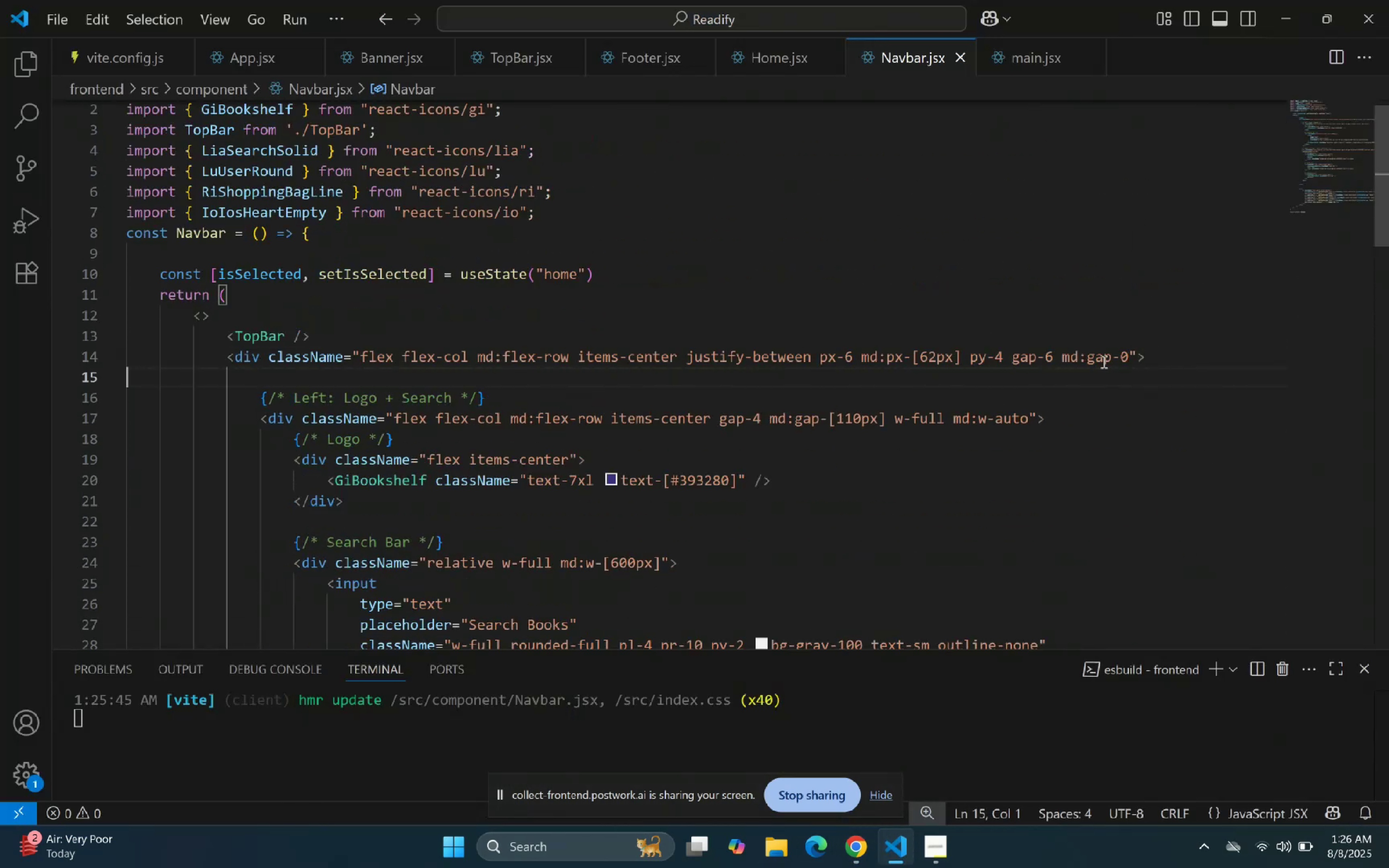 
left_click([1130, 361])
 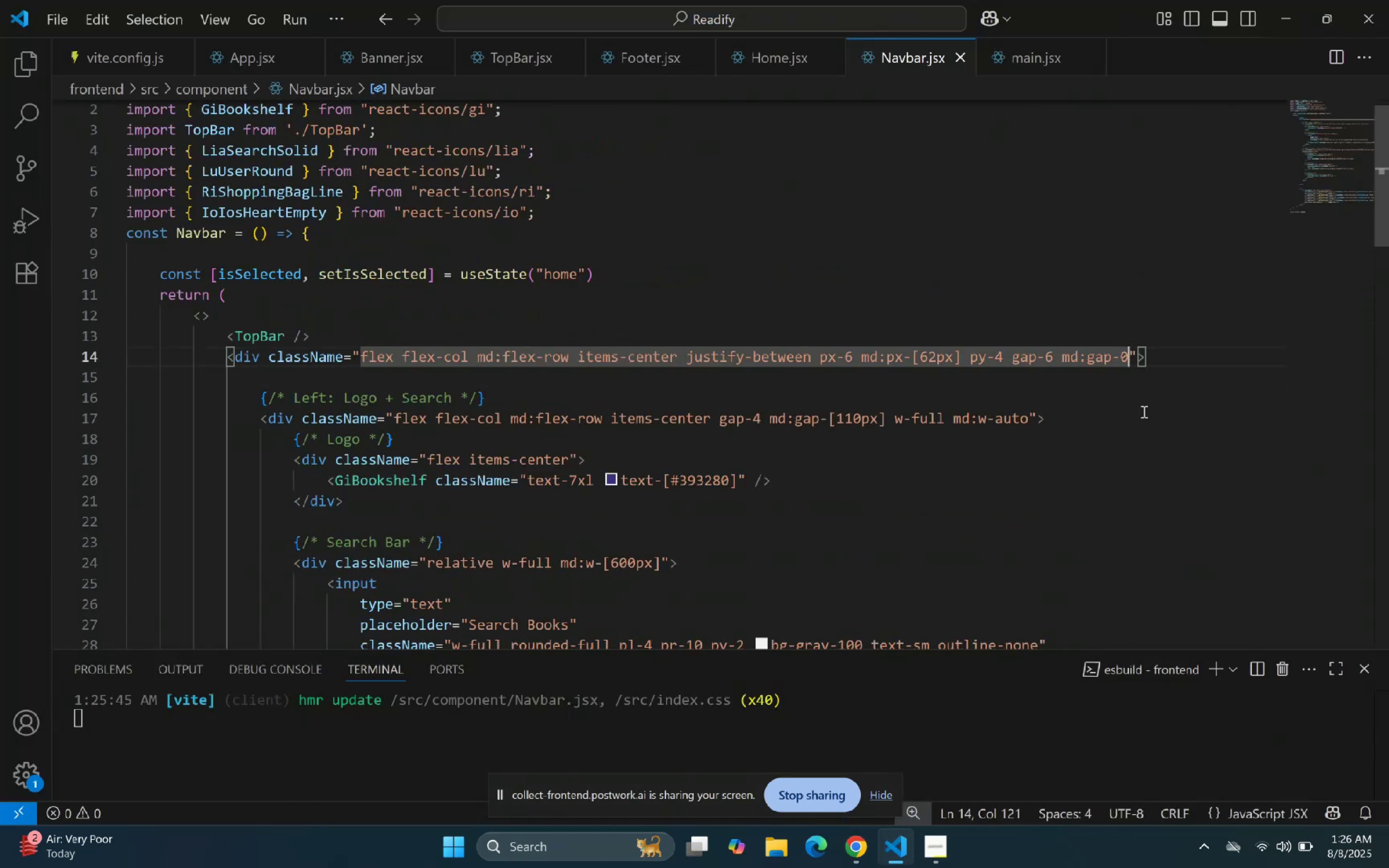 
type( mt-10)
 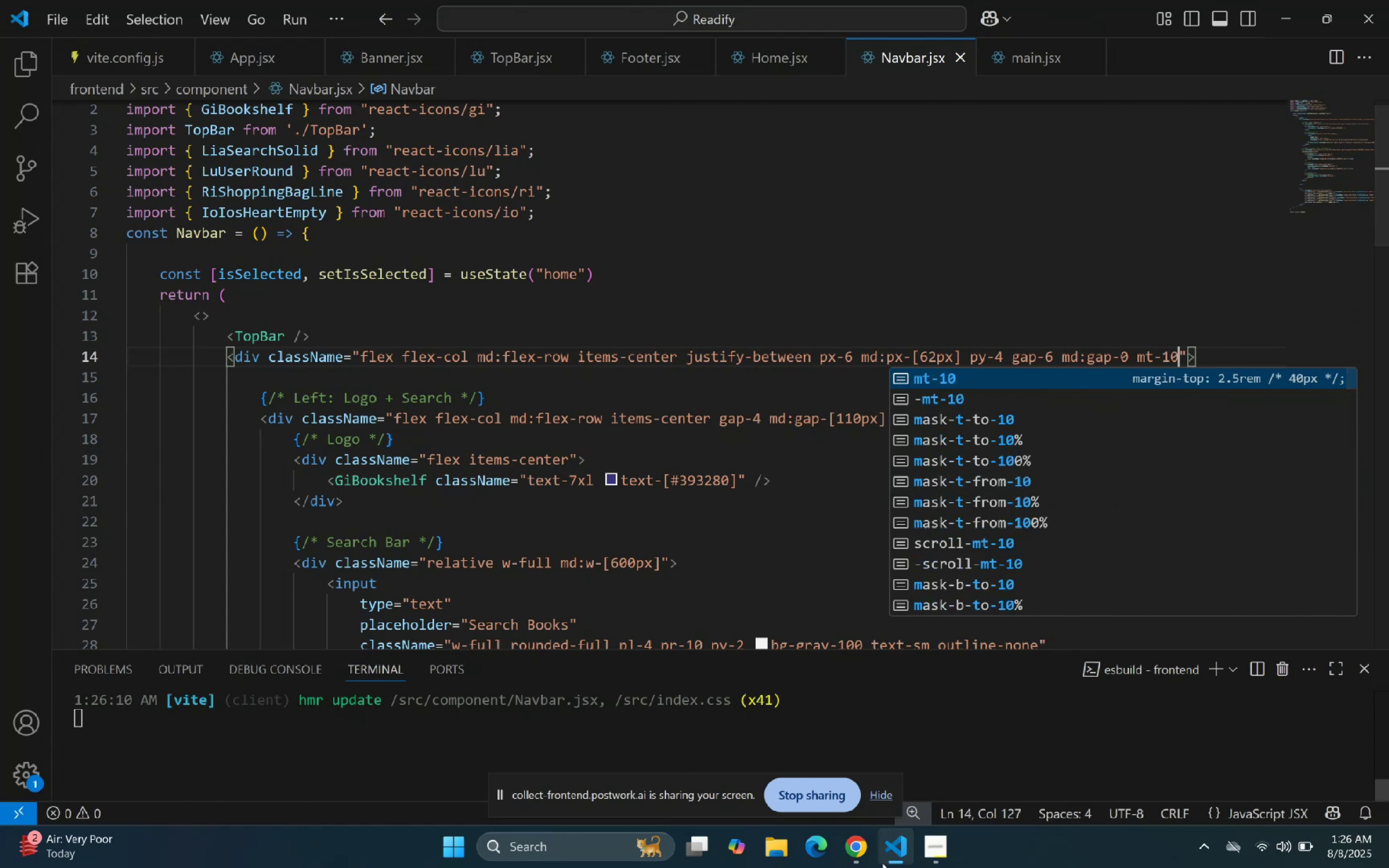 
left_click([899, 856])
 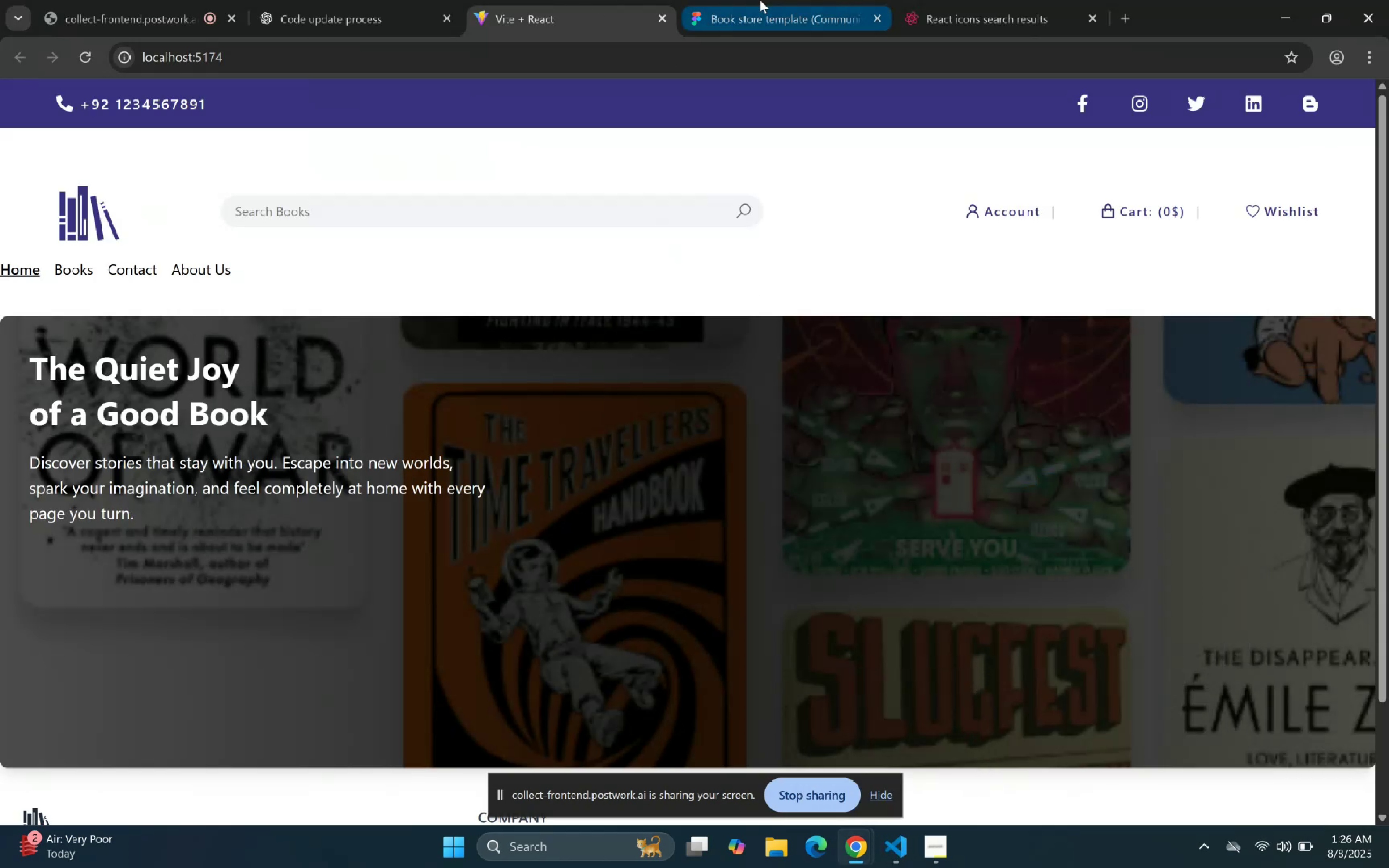 
left_click_drag(start_coordinate=[822, 0], to_coordinate=[824, 0])
 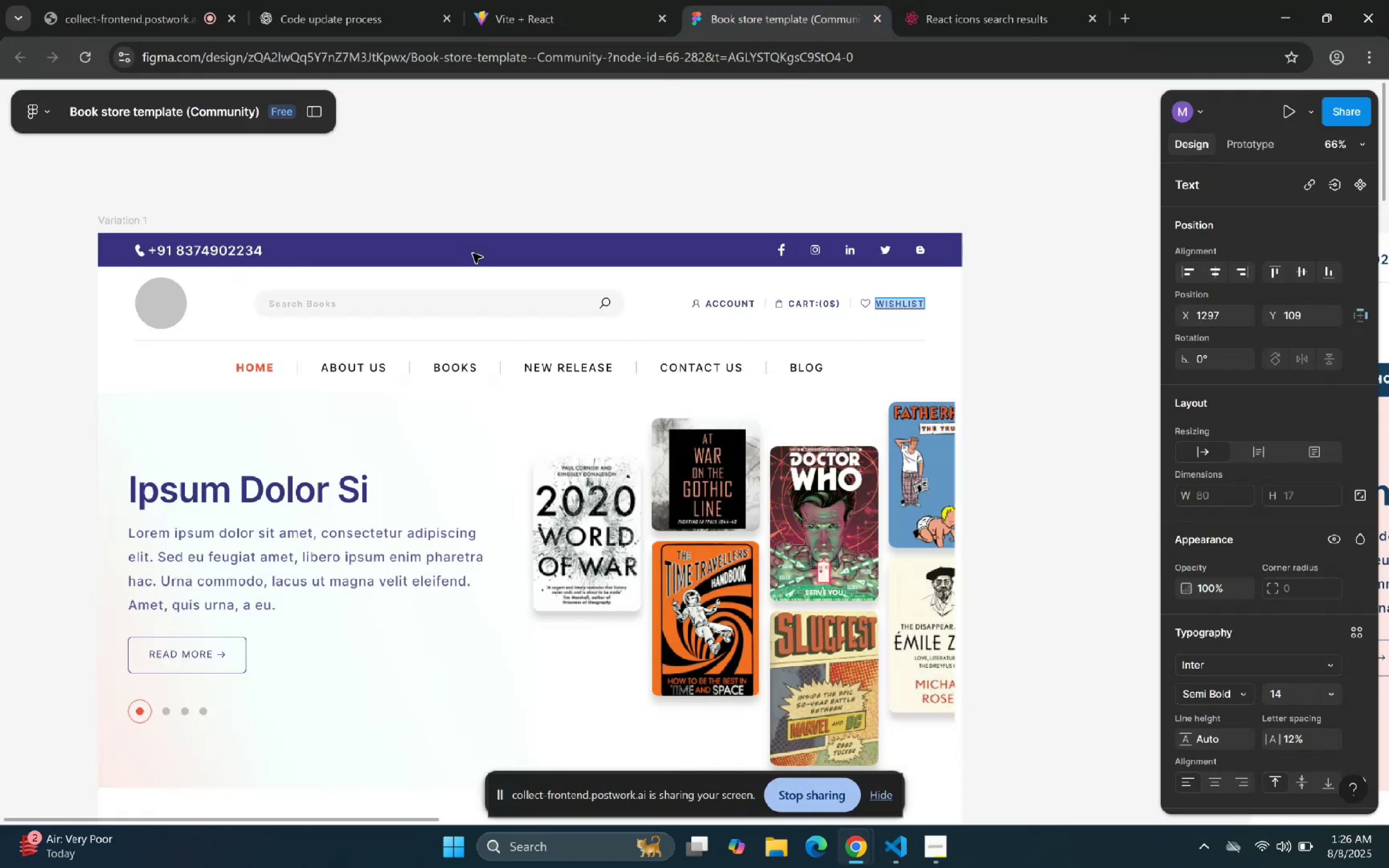 
left_click([608, 0])
 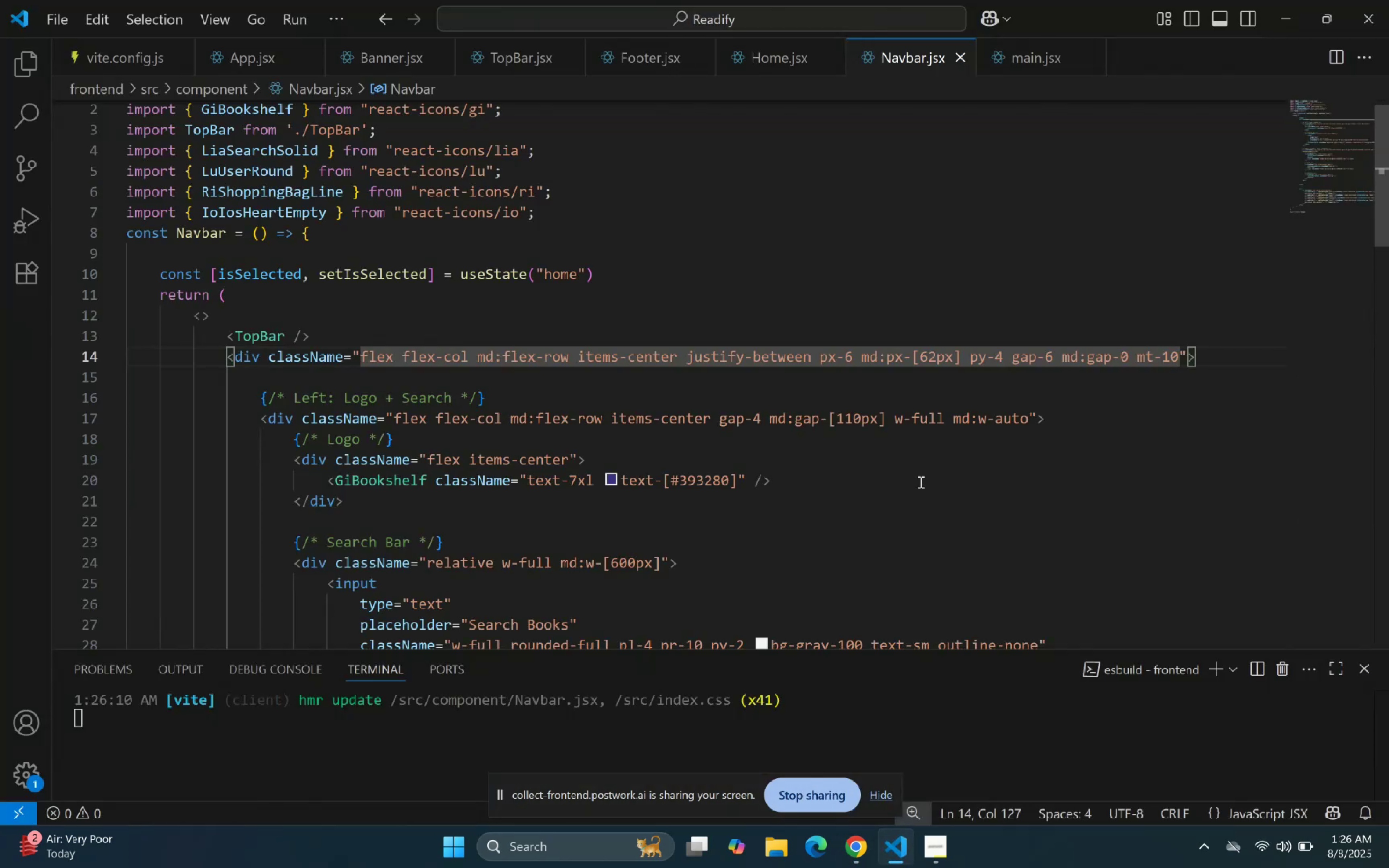 
key(Backspace)
 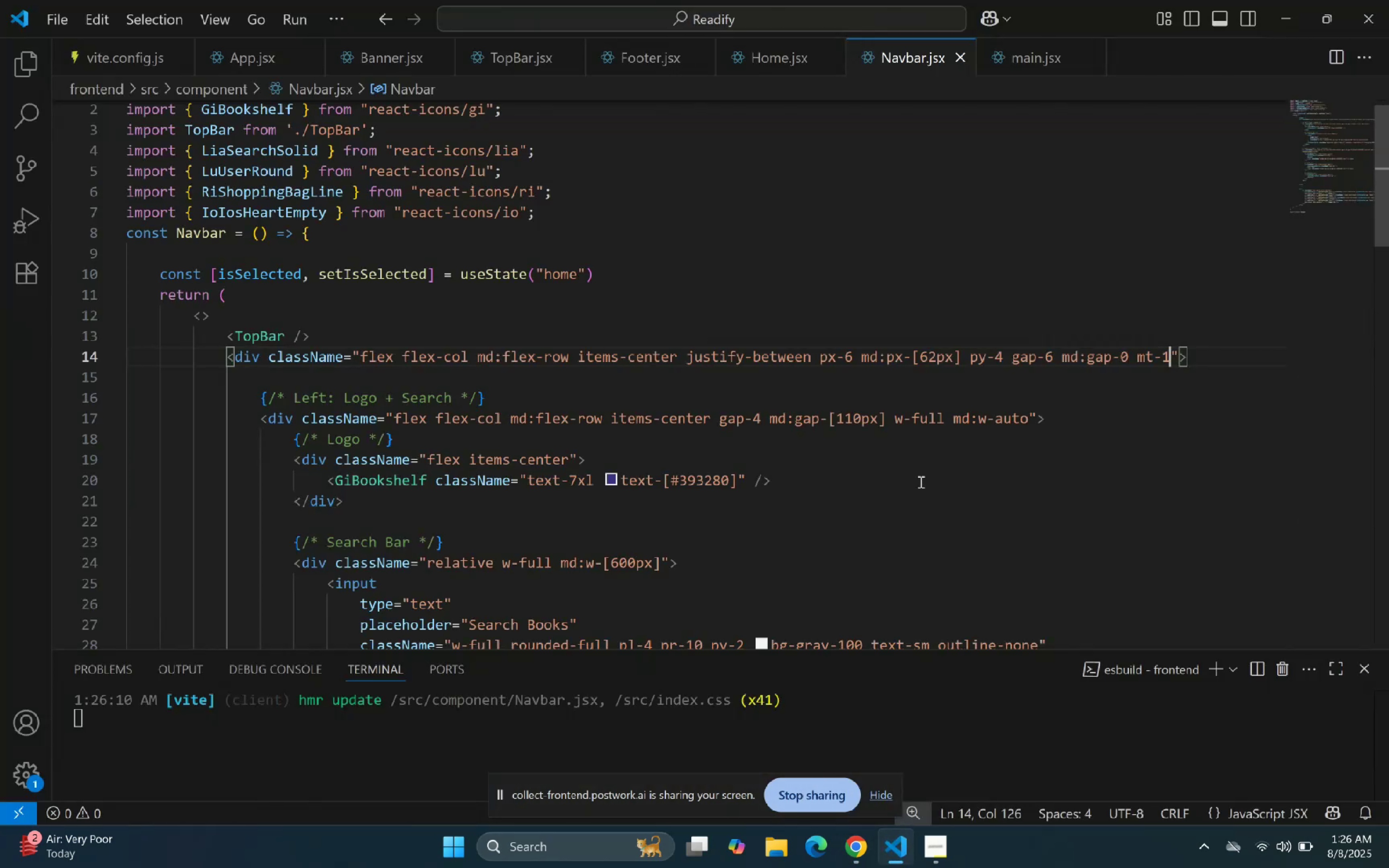 
key(Backspace)
 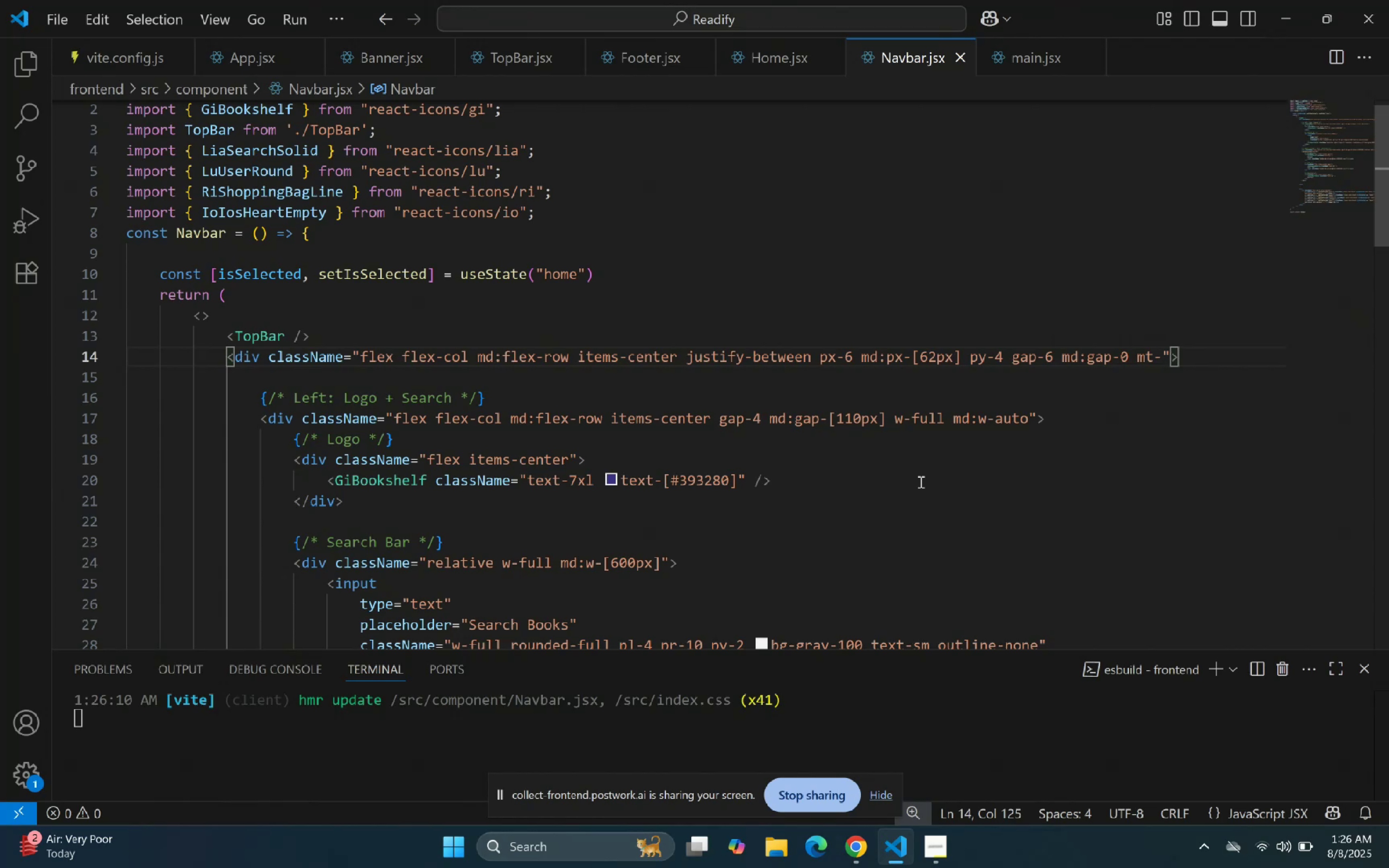 
key(2)
 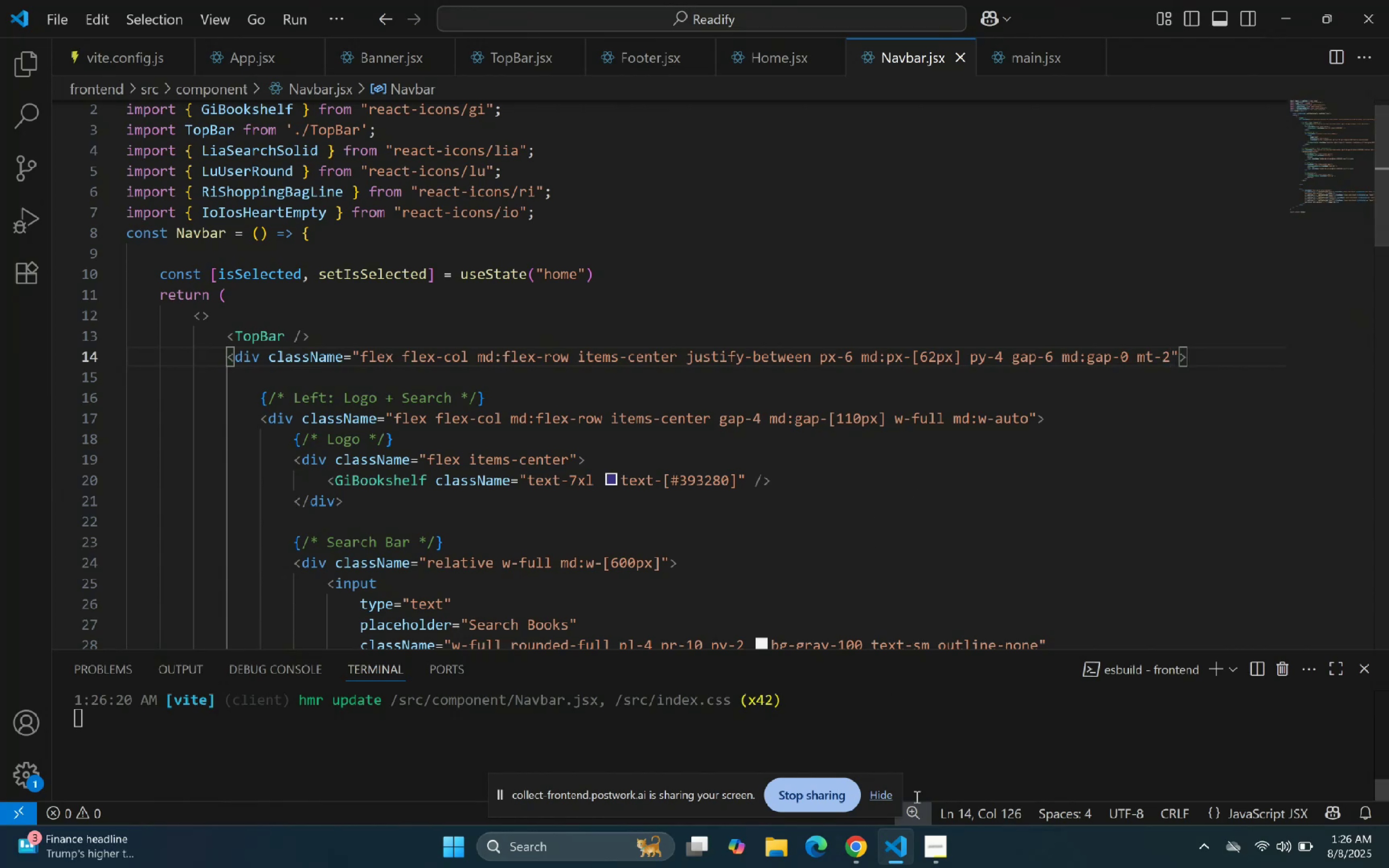 
left_click([902, 833])
 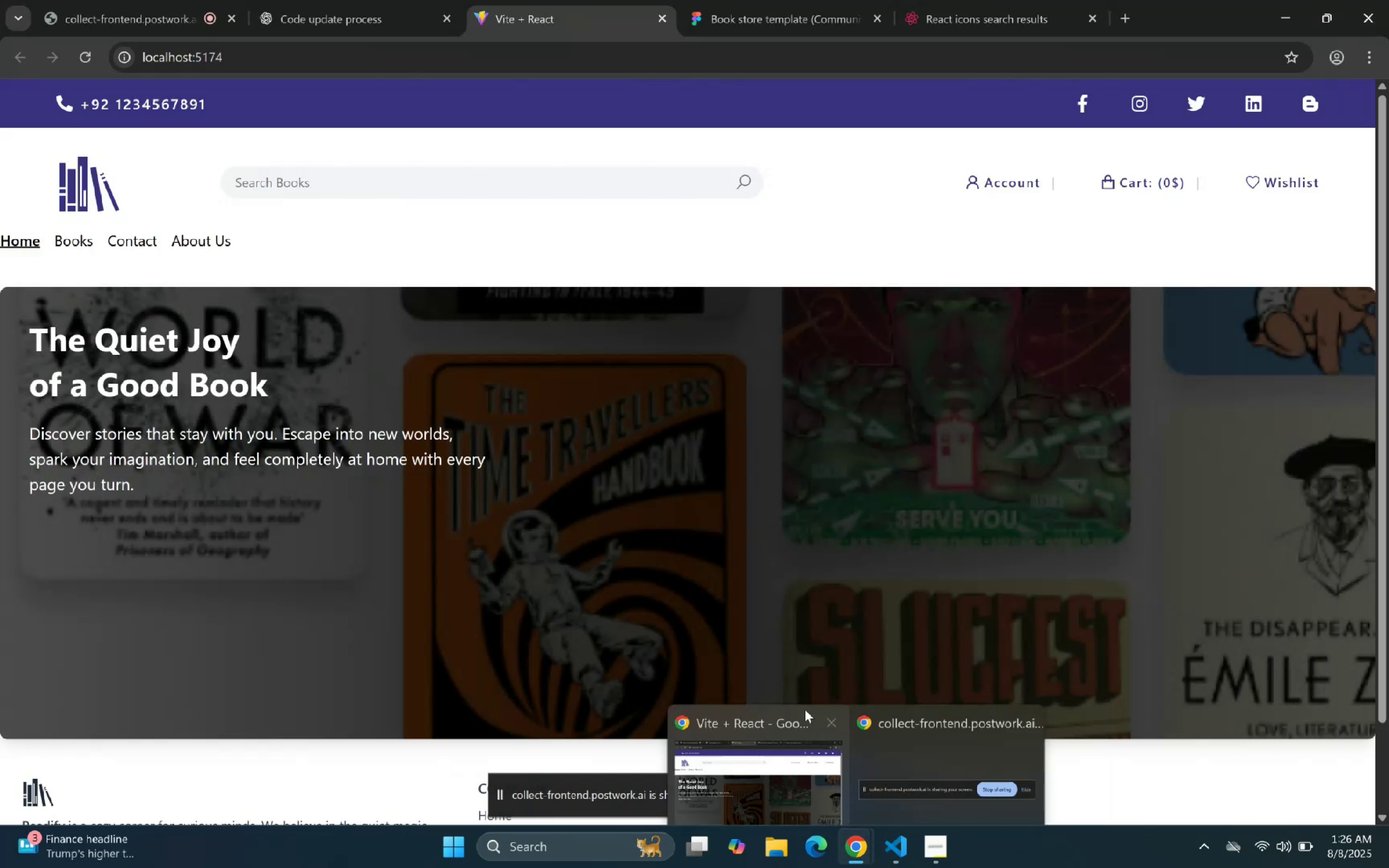 
left_click([819, 14])
 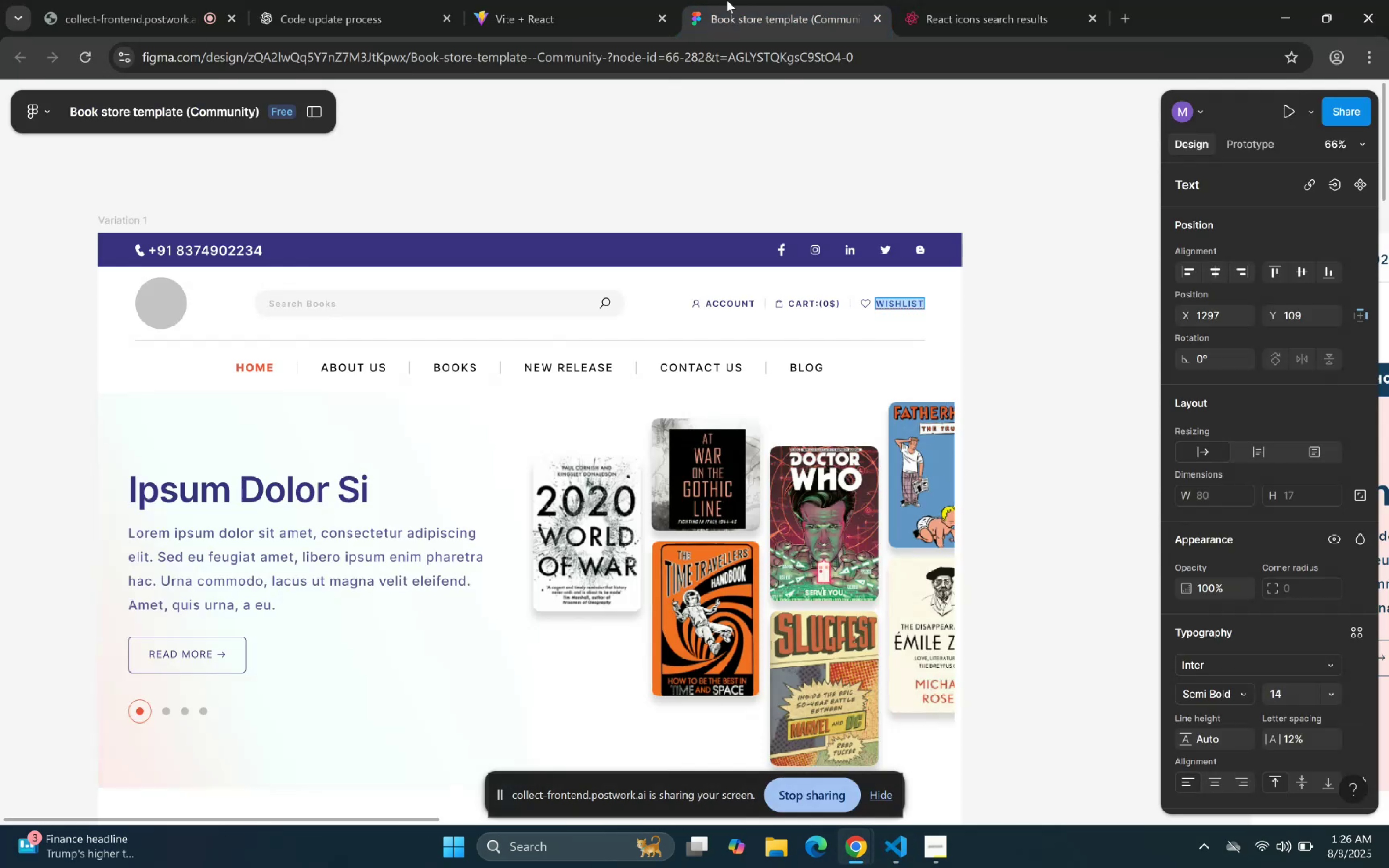 
left_click([660, 0])
 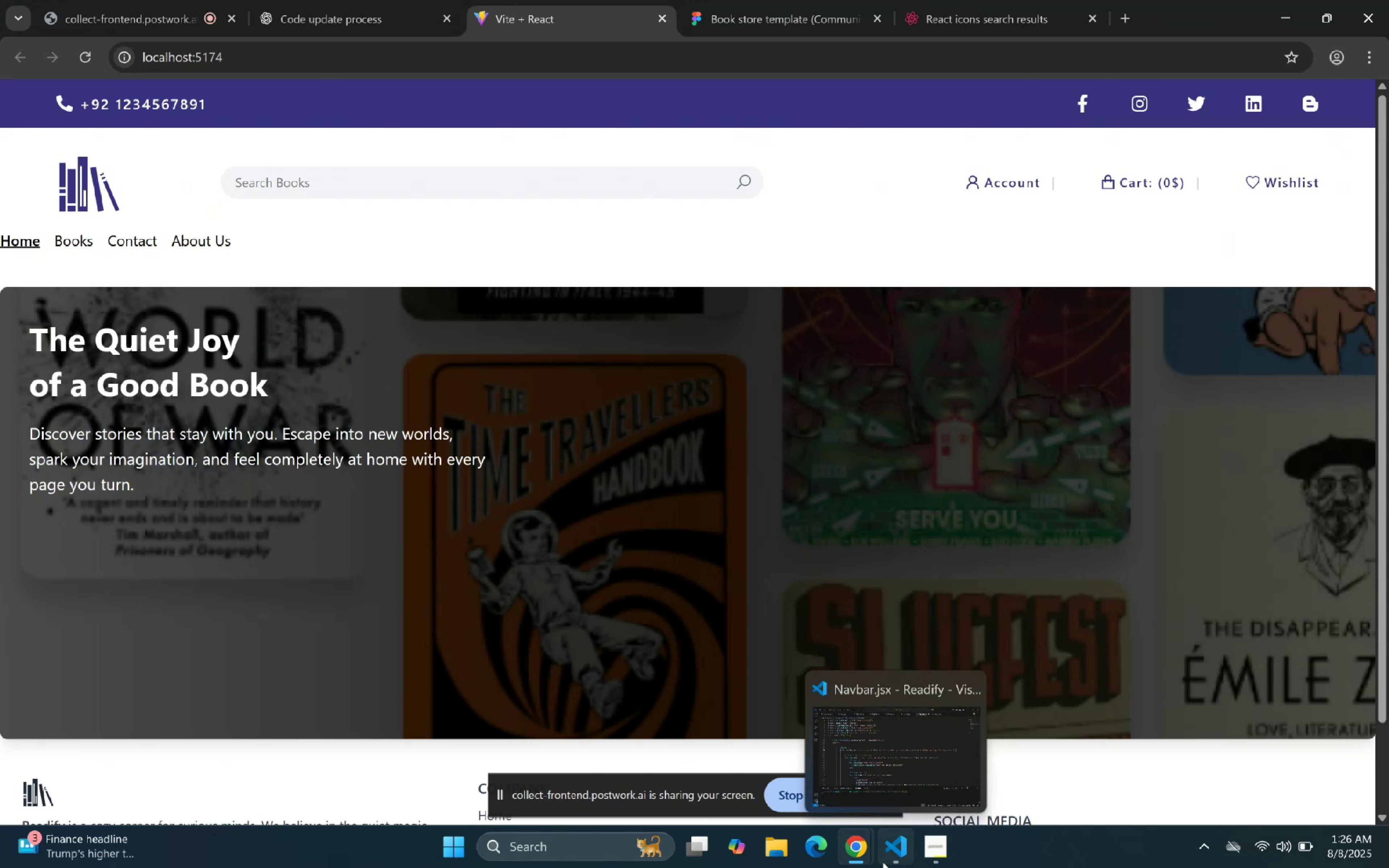 
wait(6.42)
 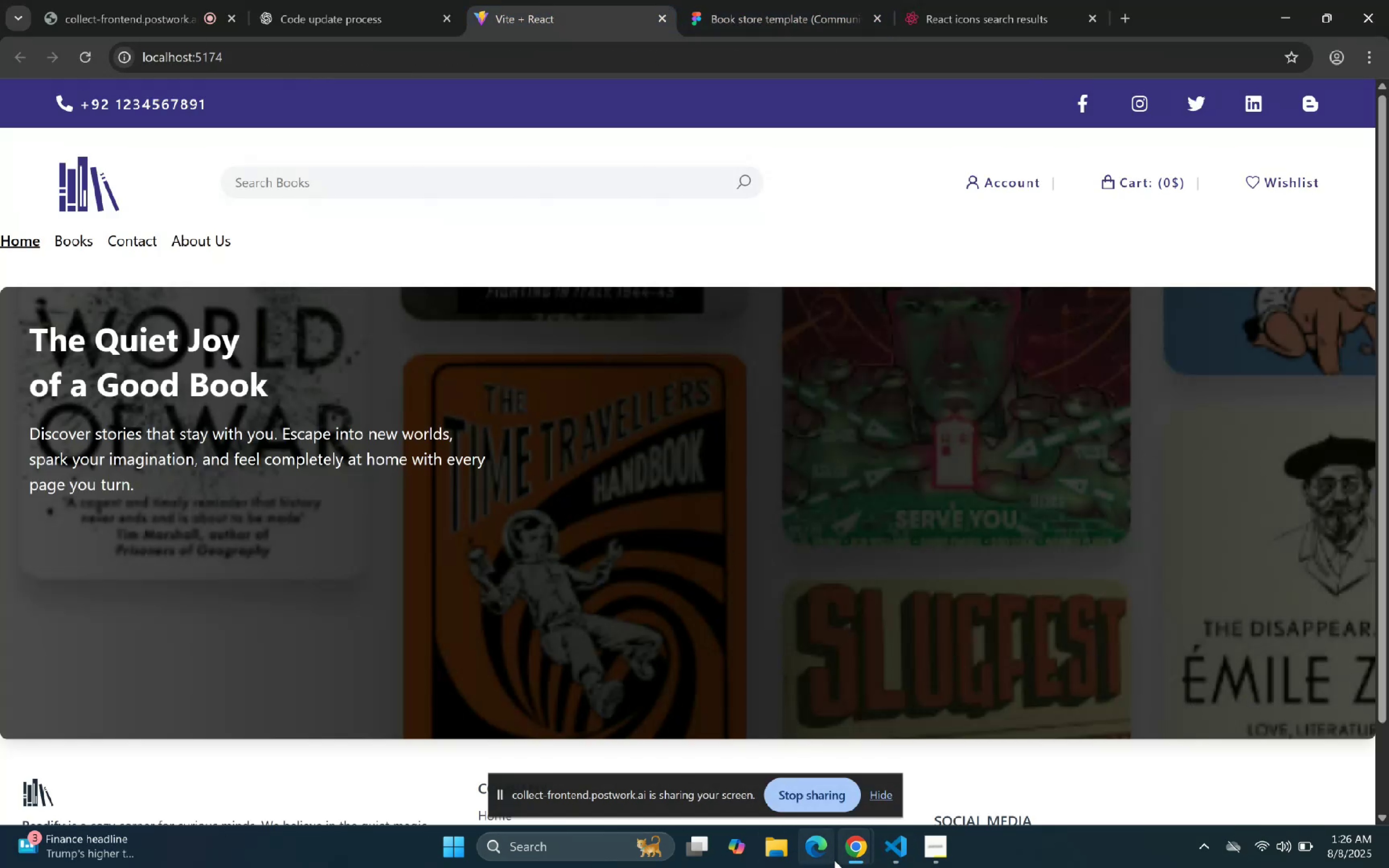 
left_click([799, 4])
 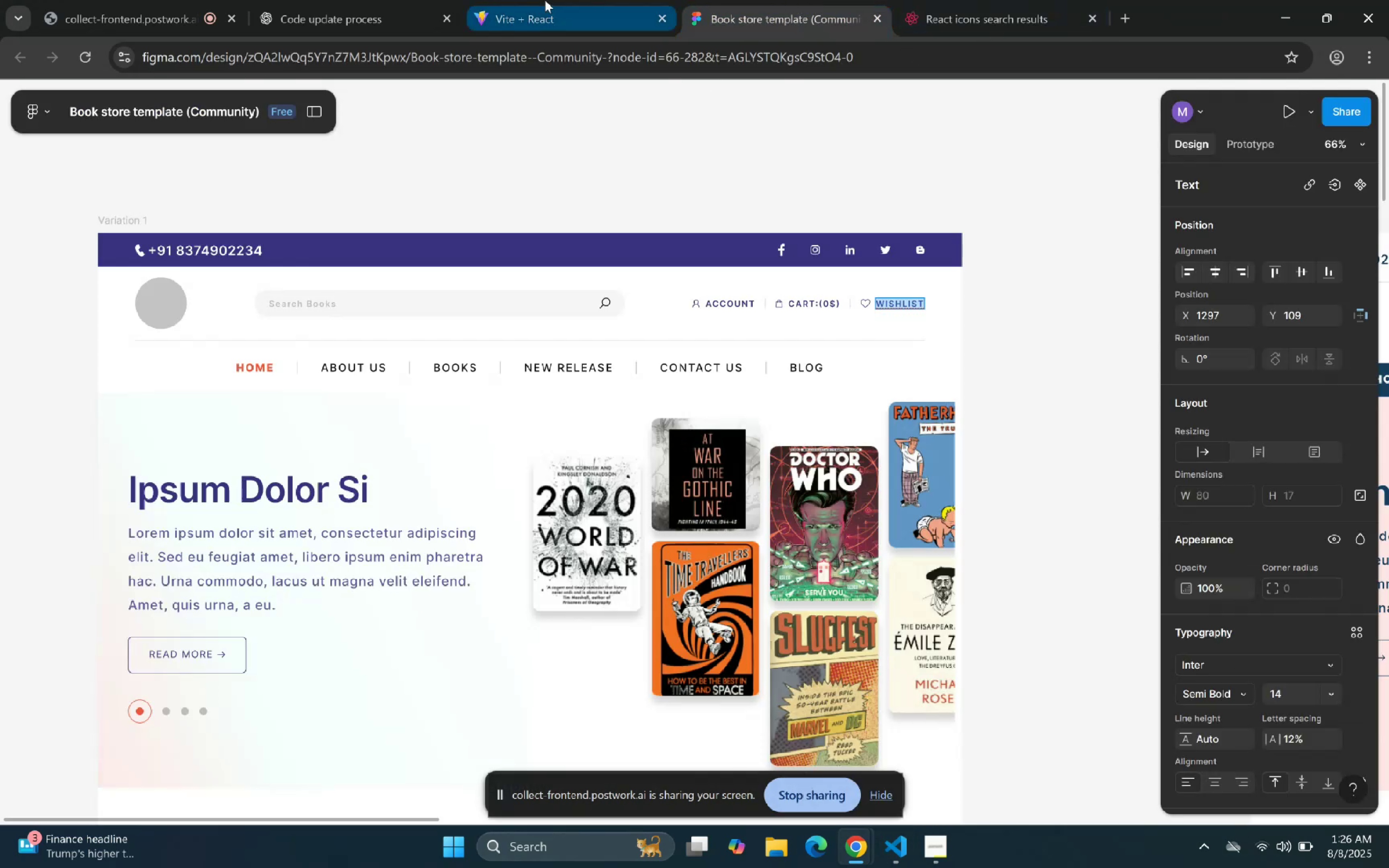 
left_click([545, 0])
 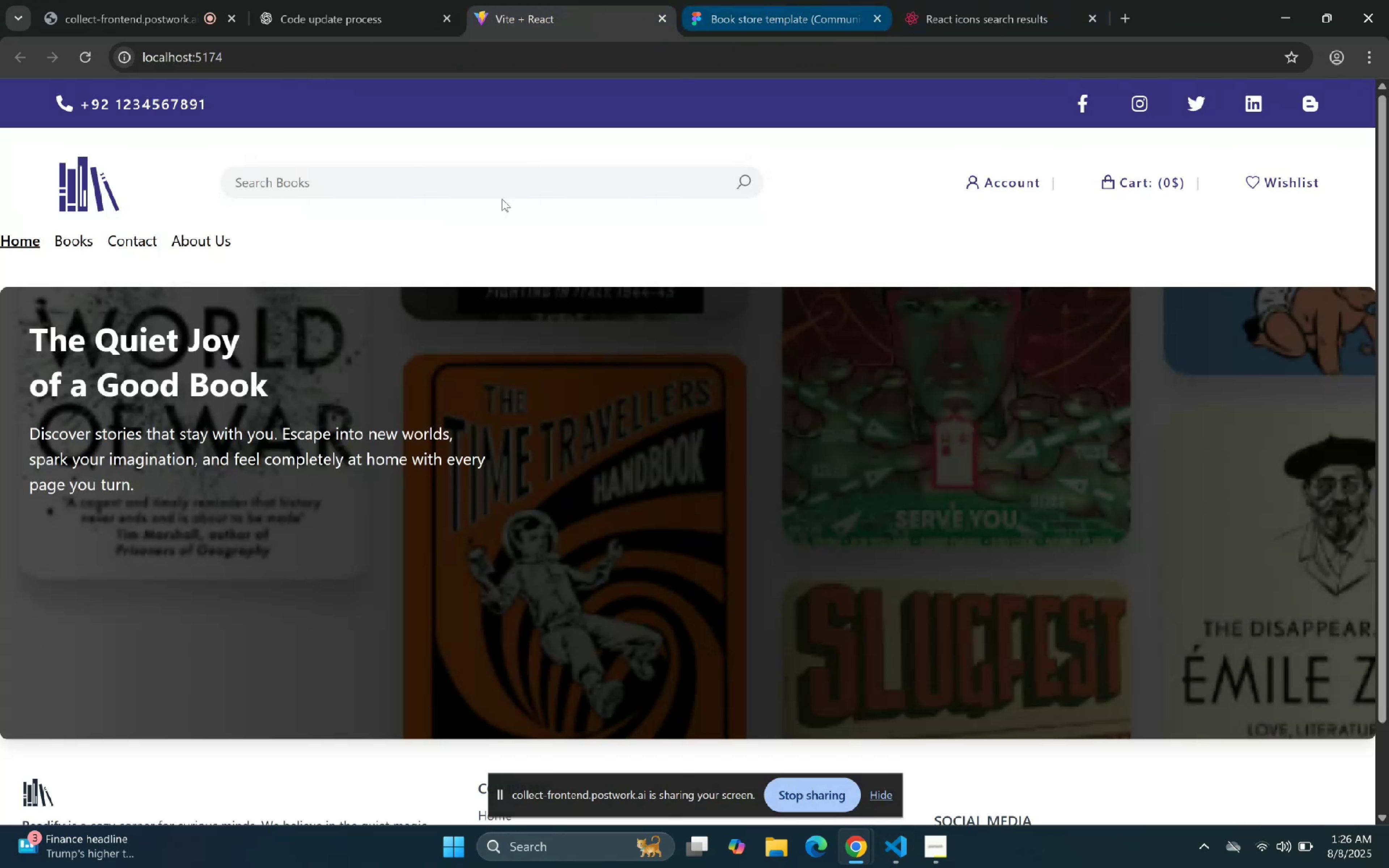 
left_click([778, 1])
 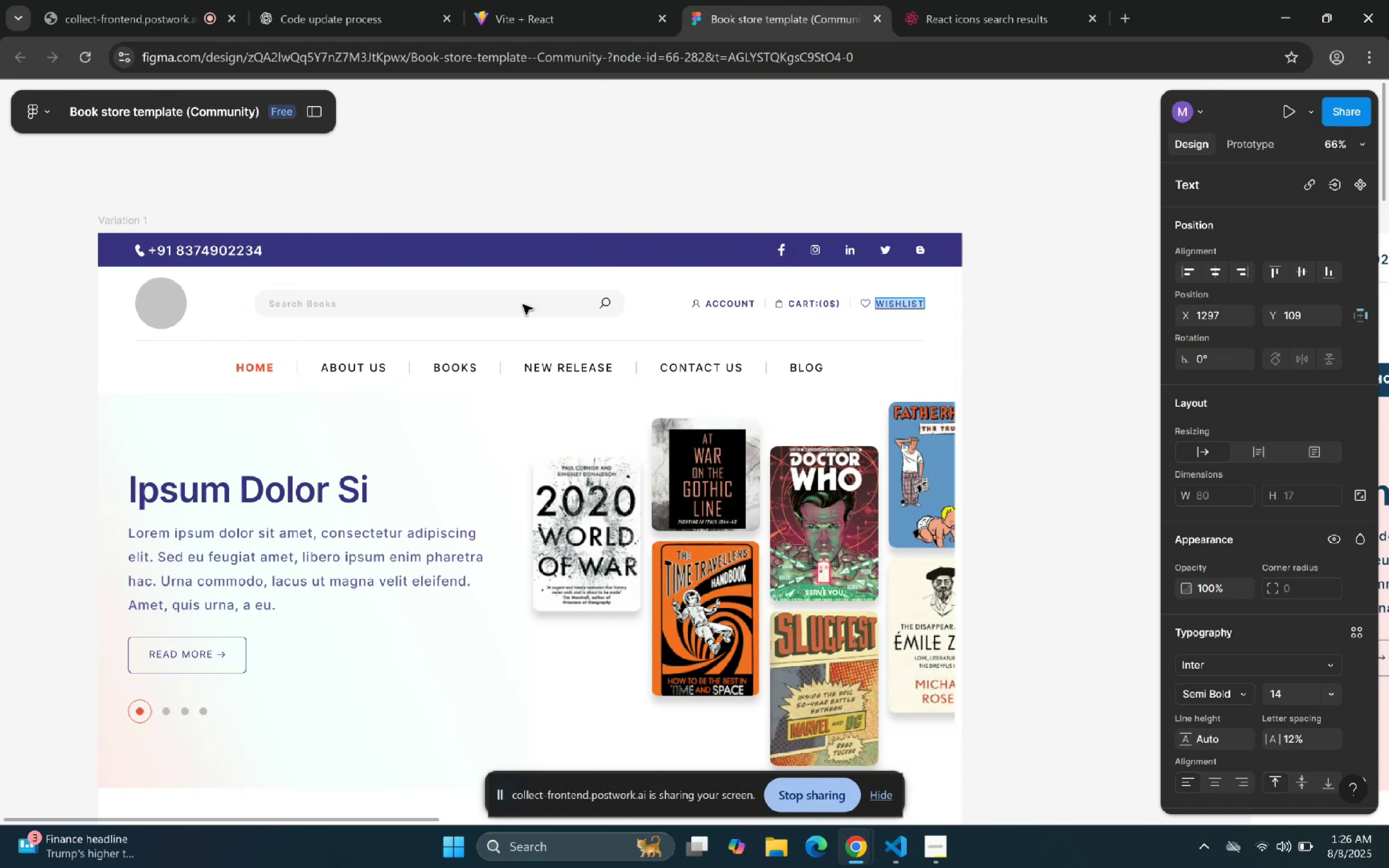 
left_click([538, 0])
 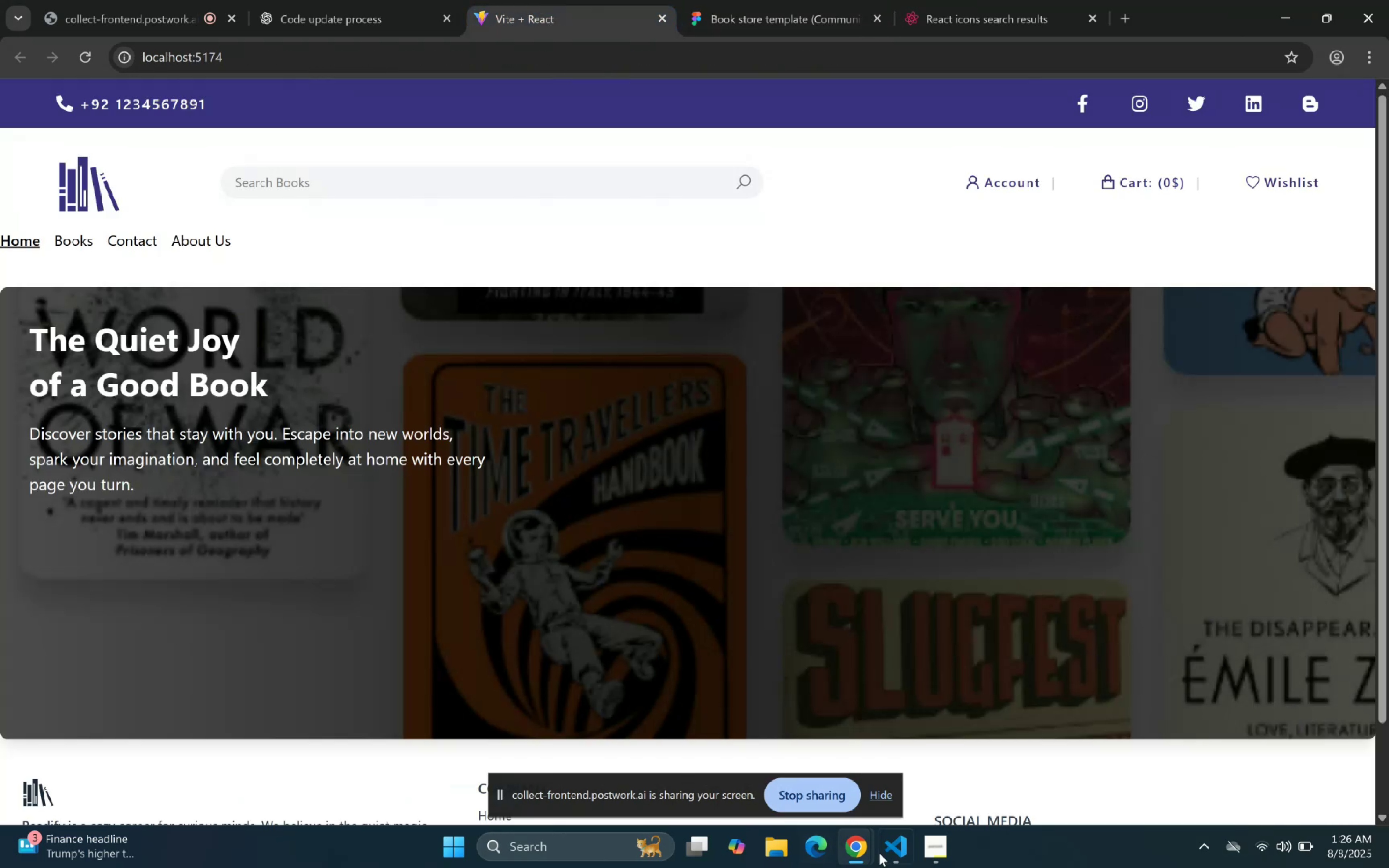 
left_click([894, 852])
 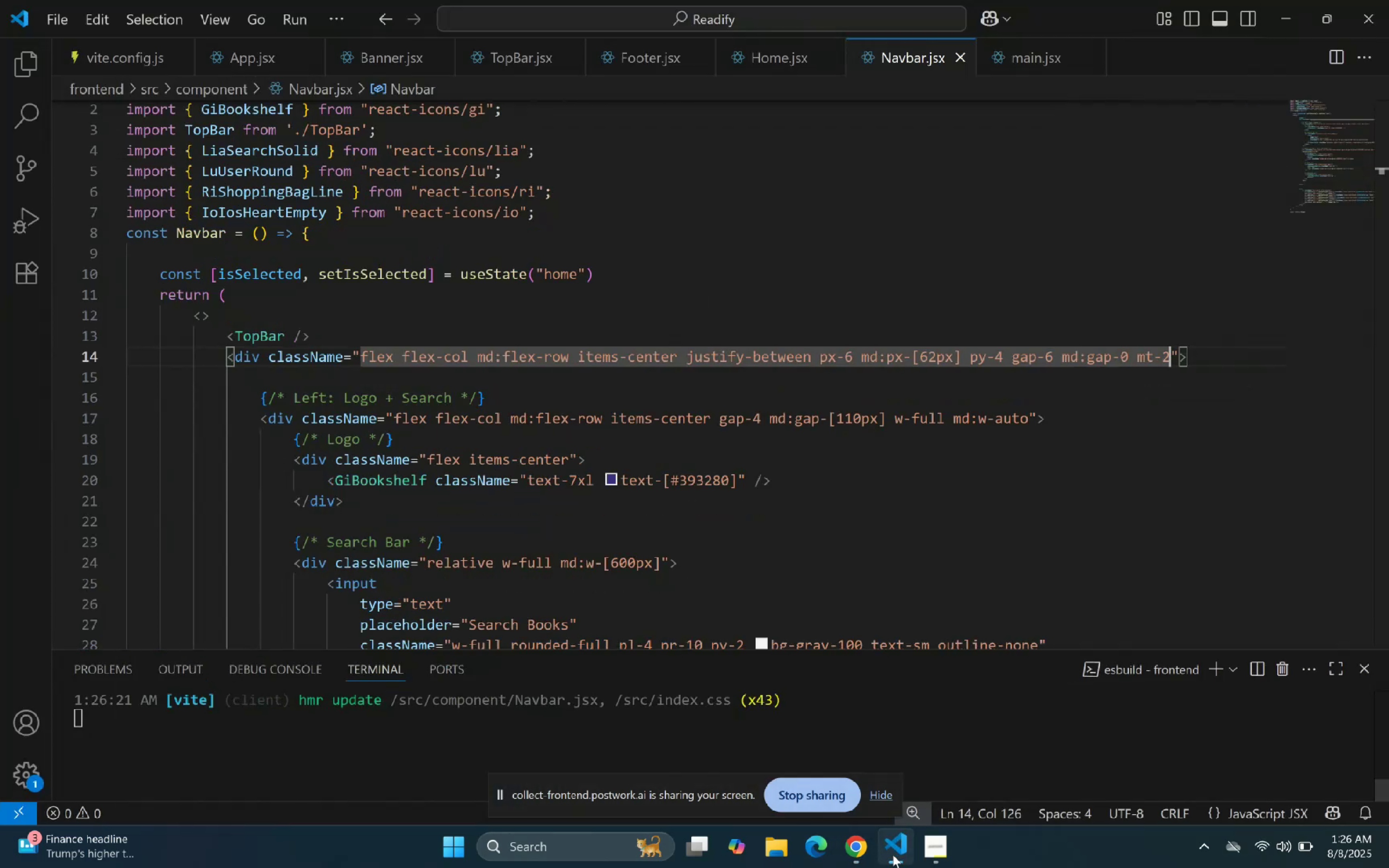 
scroll: coordinate [599, 443], scroll_direction: down, amount: 18.0
 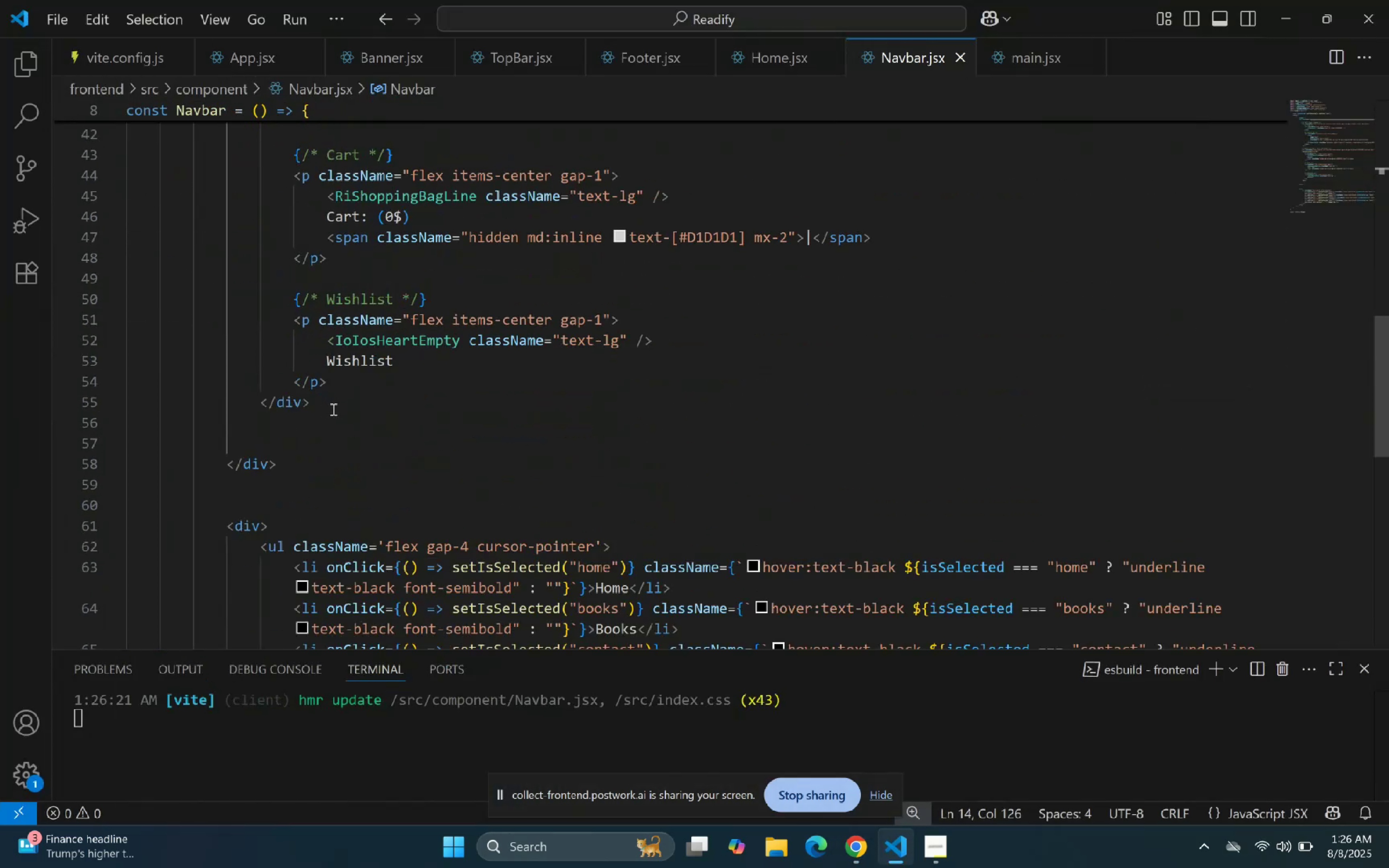 
left_click([319, 434])
 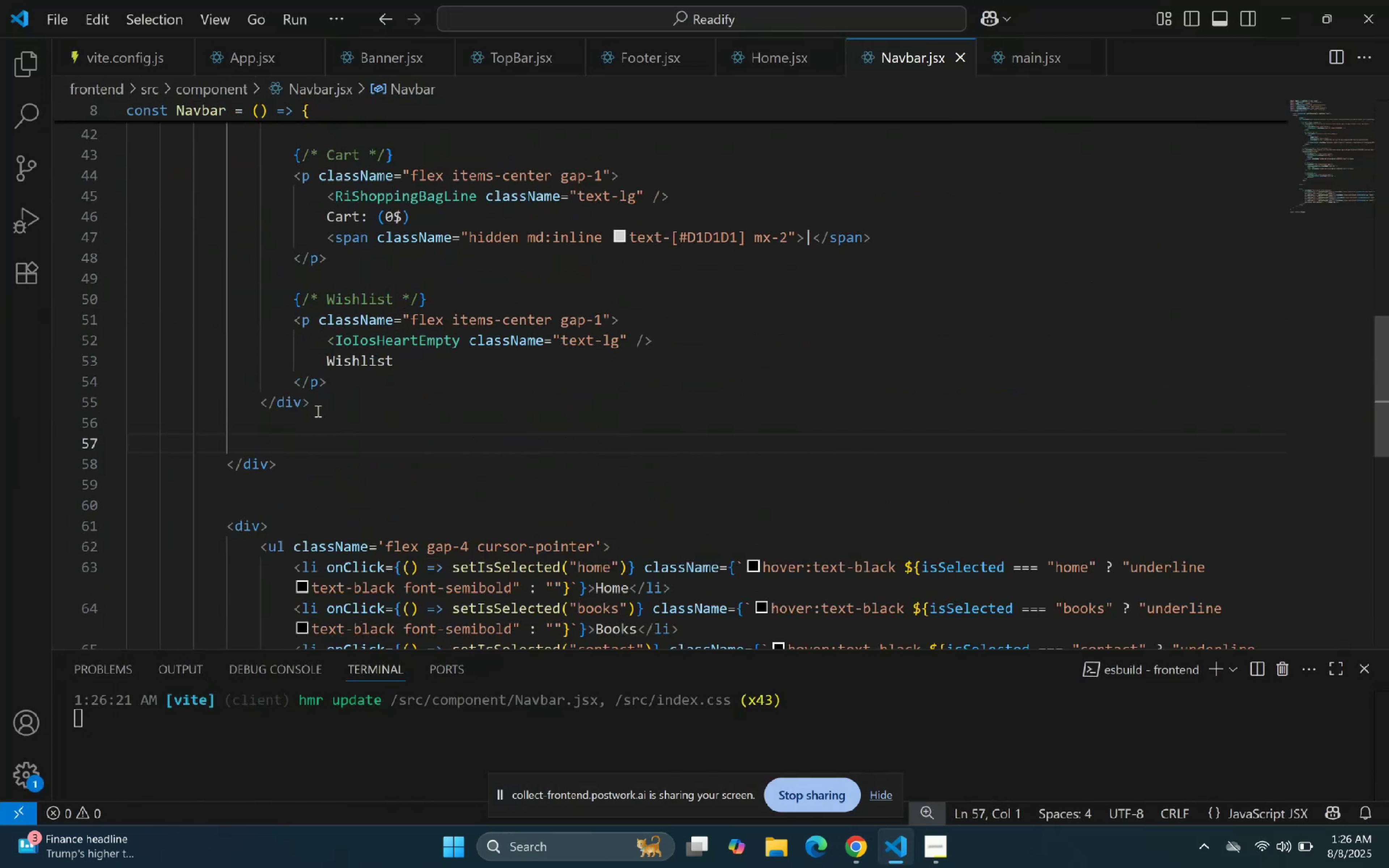 
key(Backspace)
 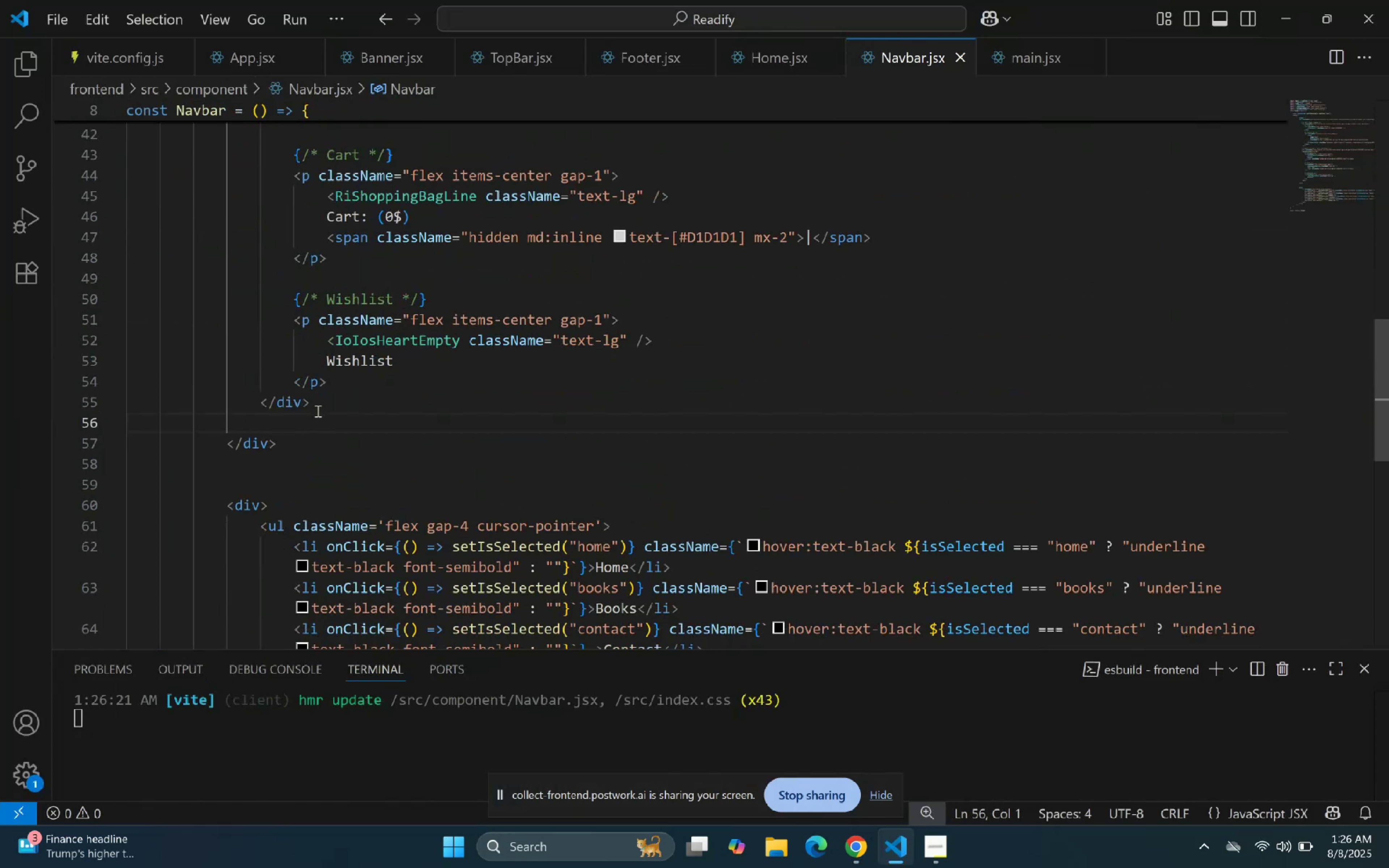 
key(Backspace)
 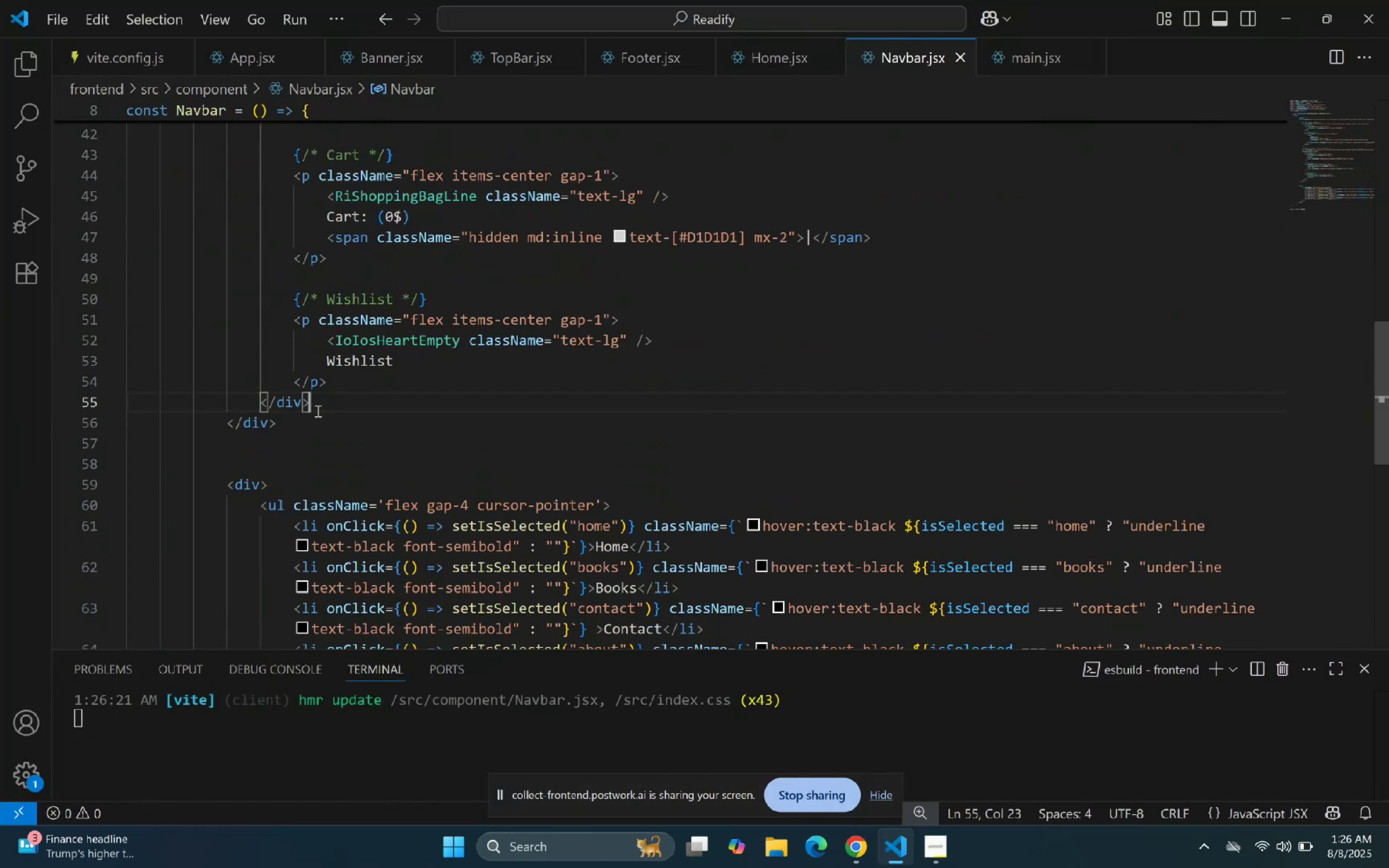 
key(Enter)
 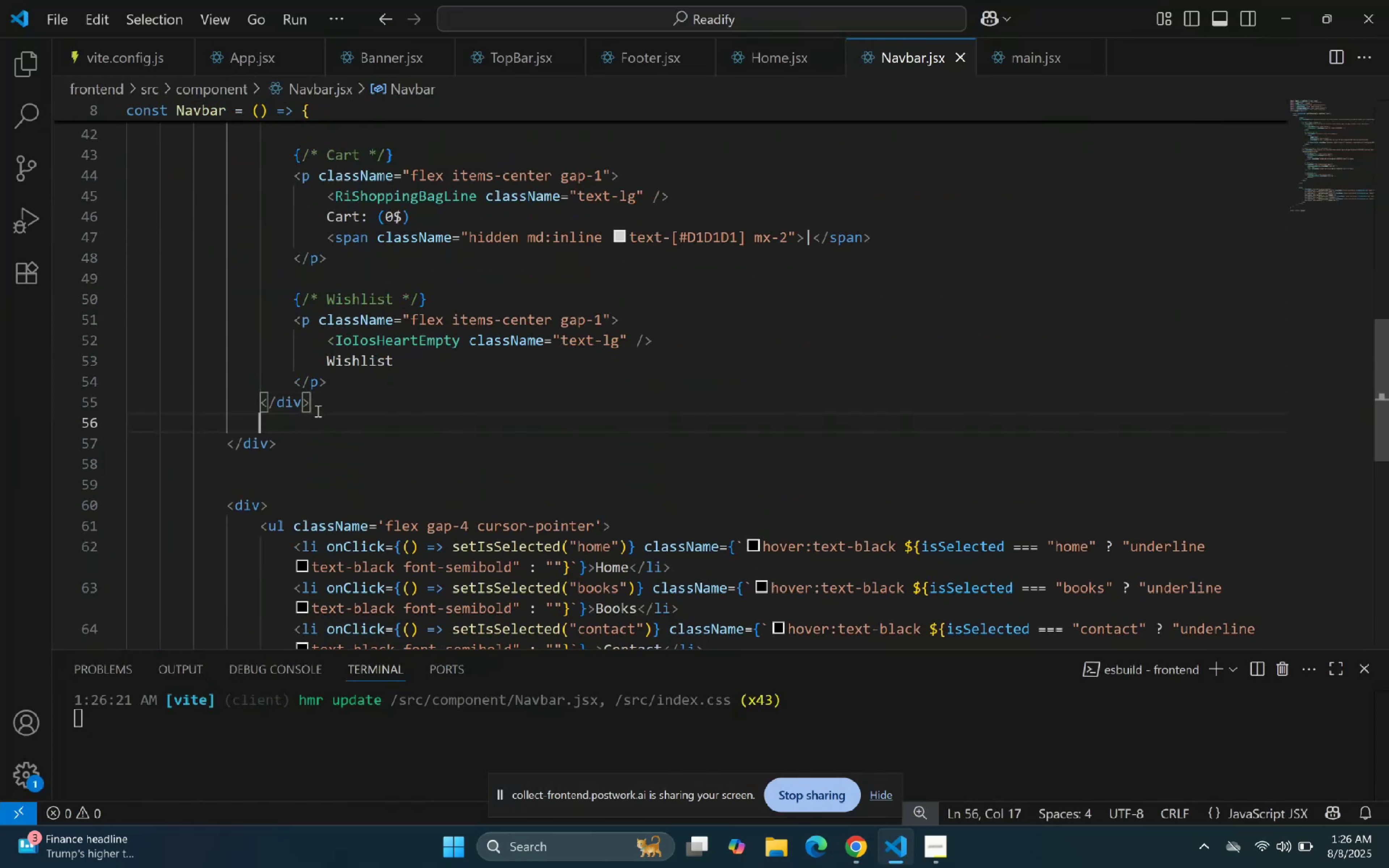 
key(Enter)
 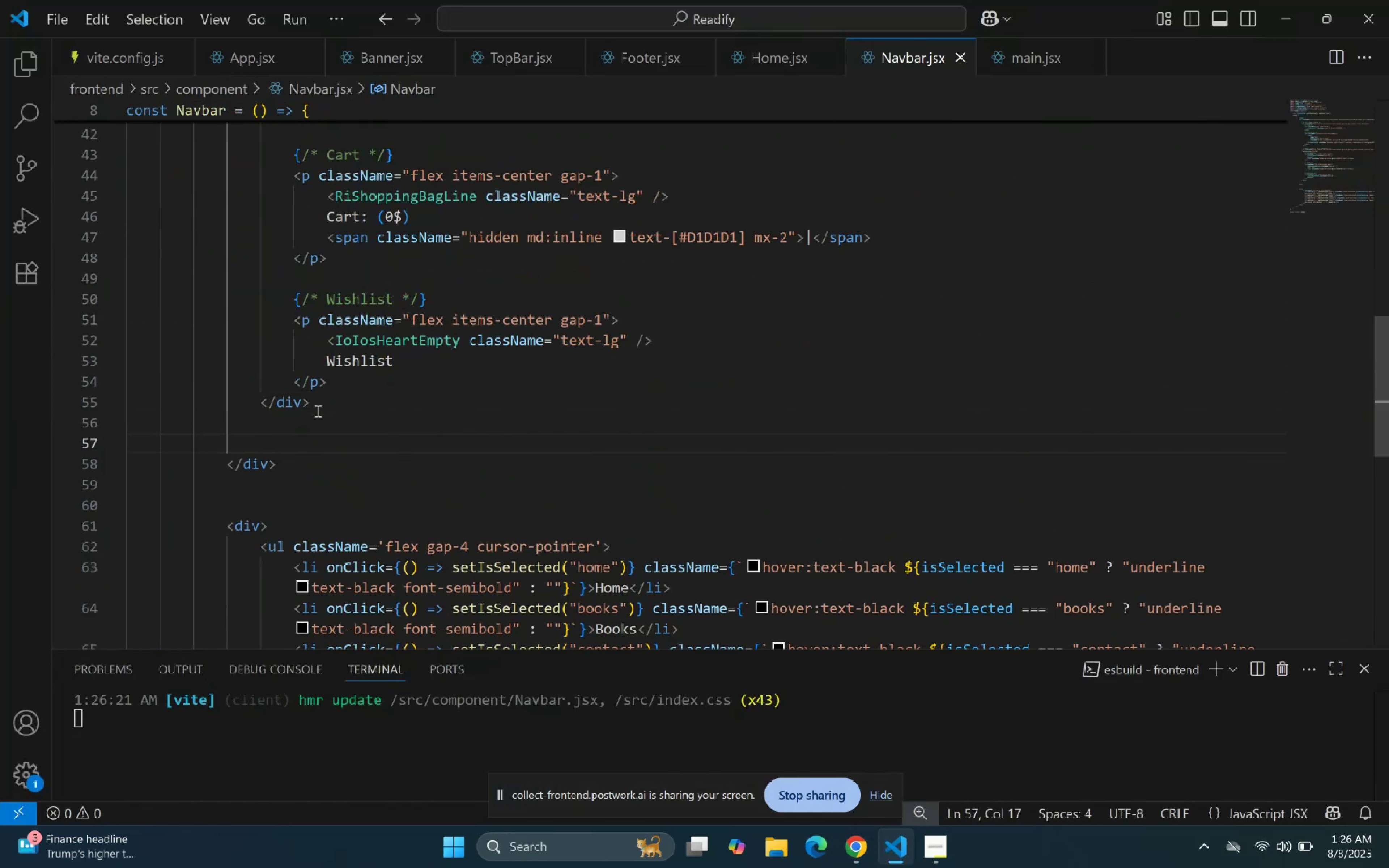 
key(ArrowUp)
 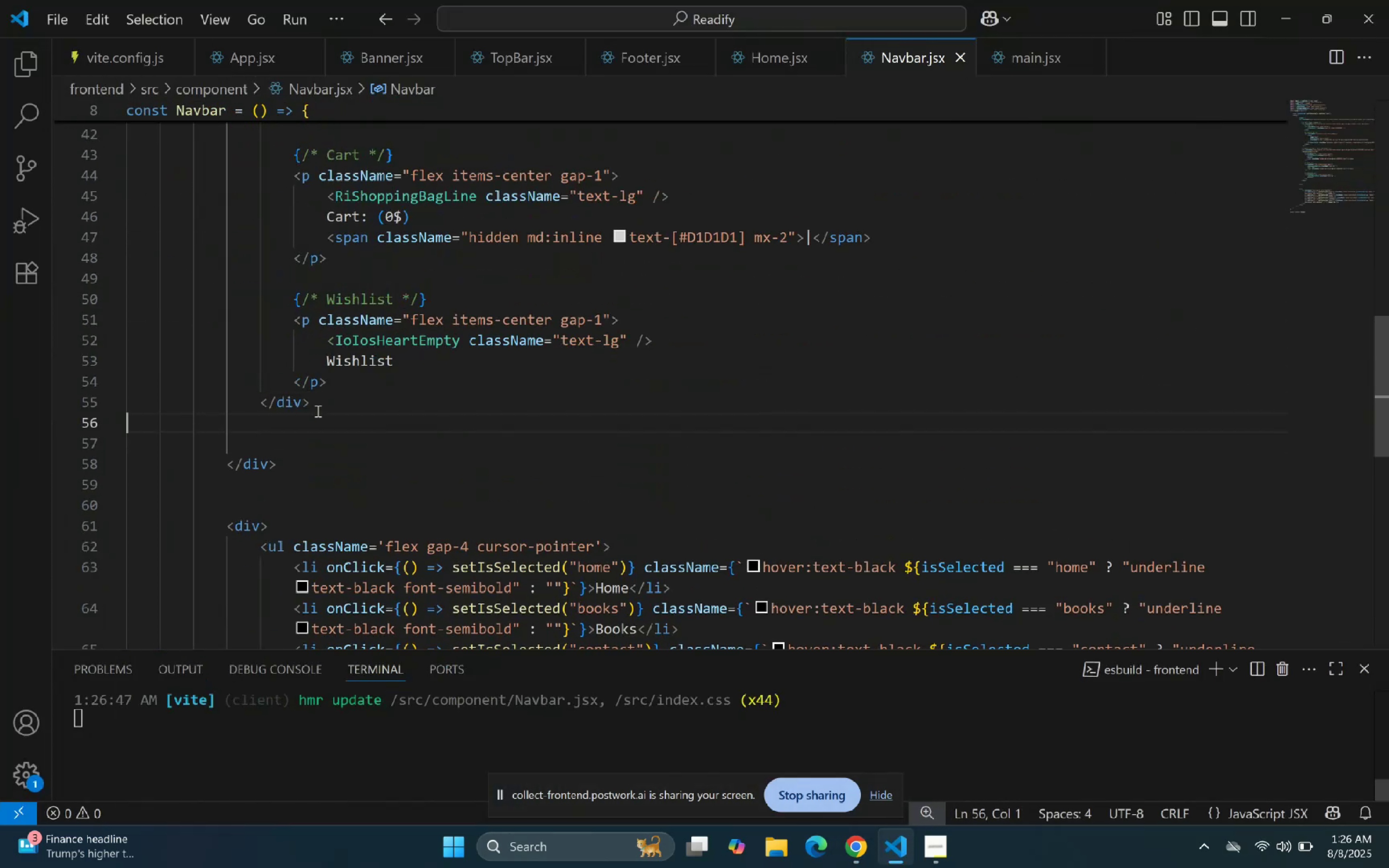 
key(Backspace)
 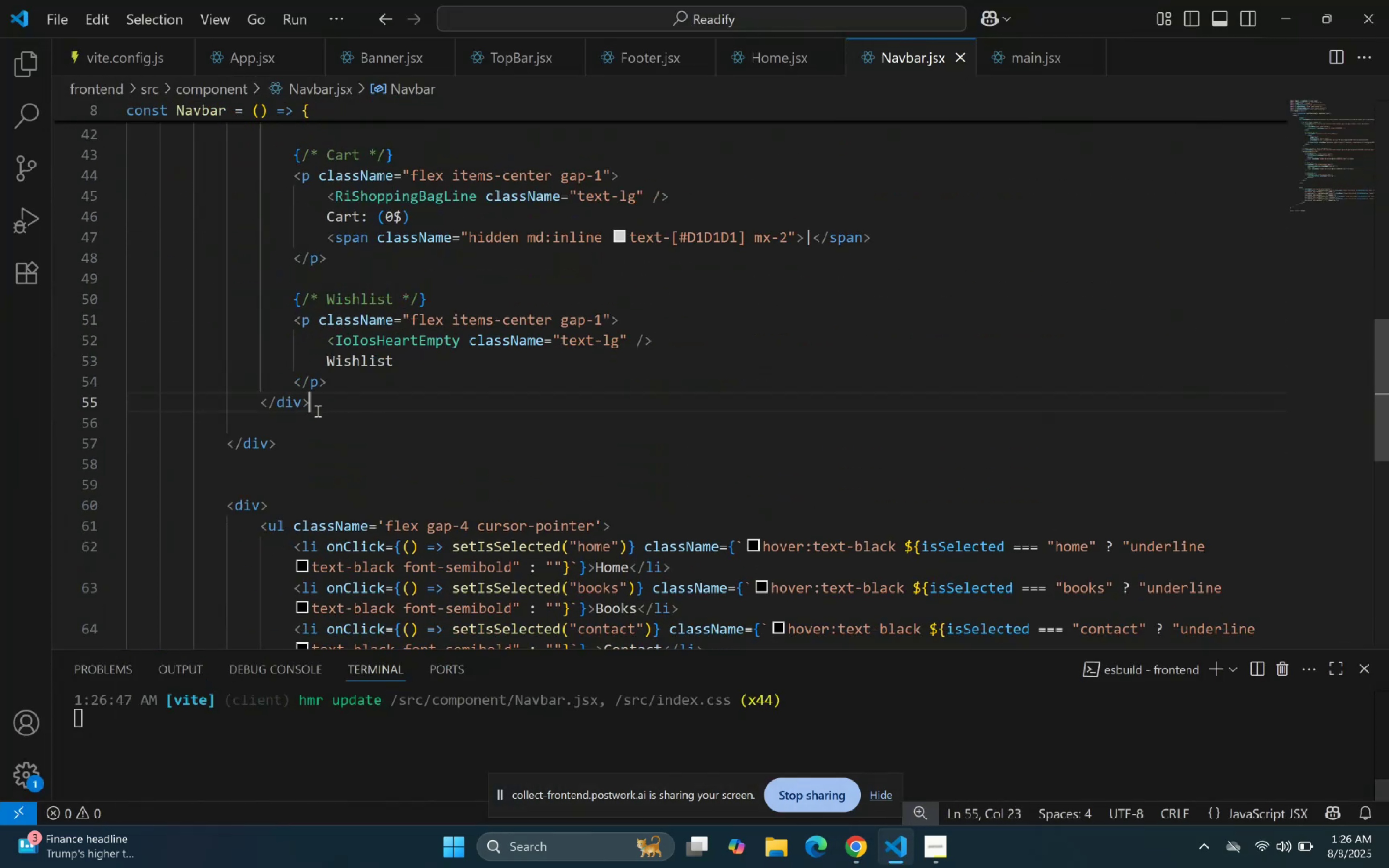 
key(Enter)
 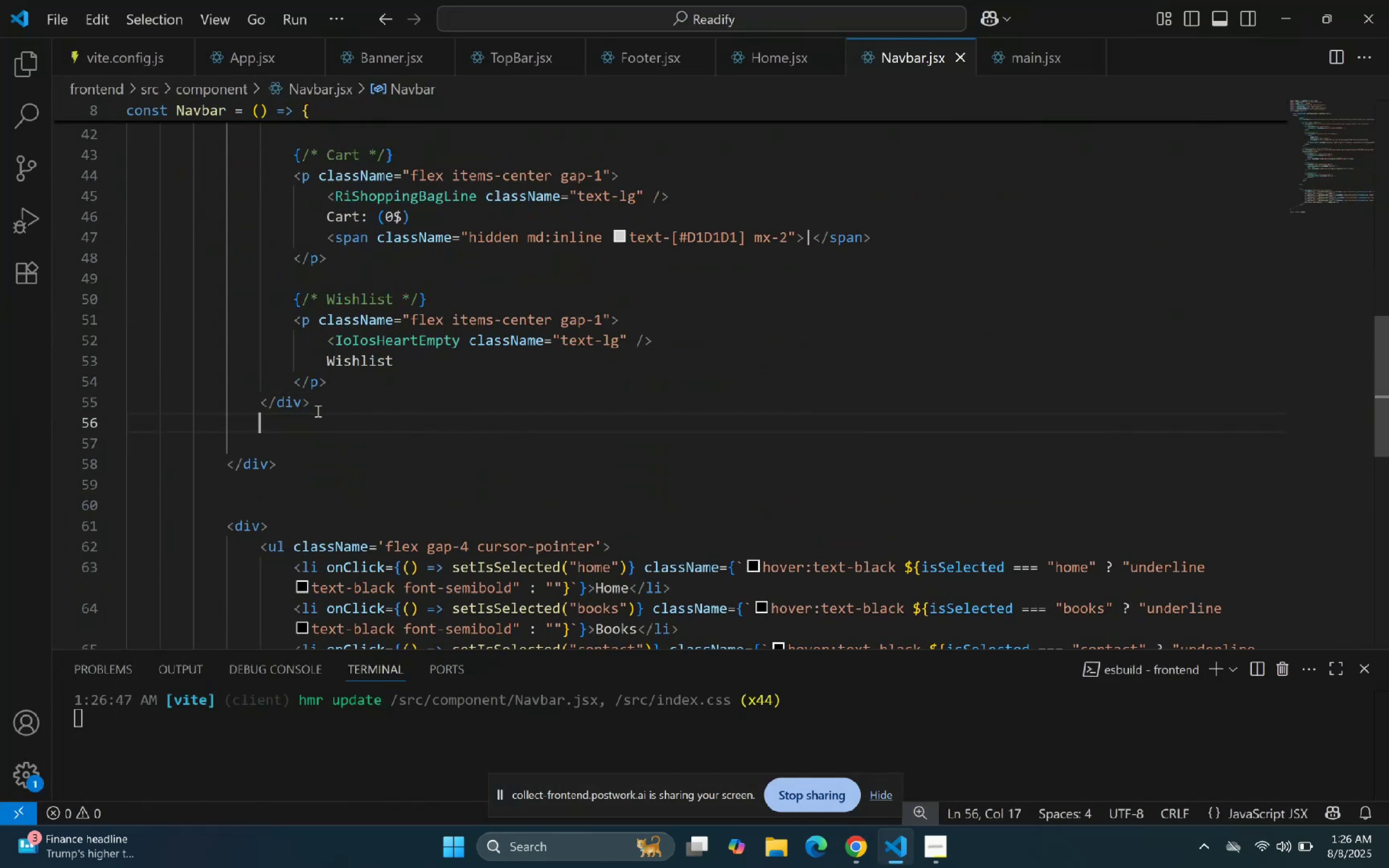 
key(Enter)
 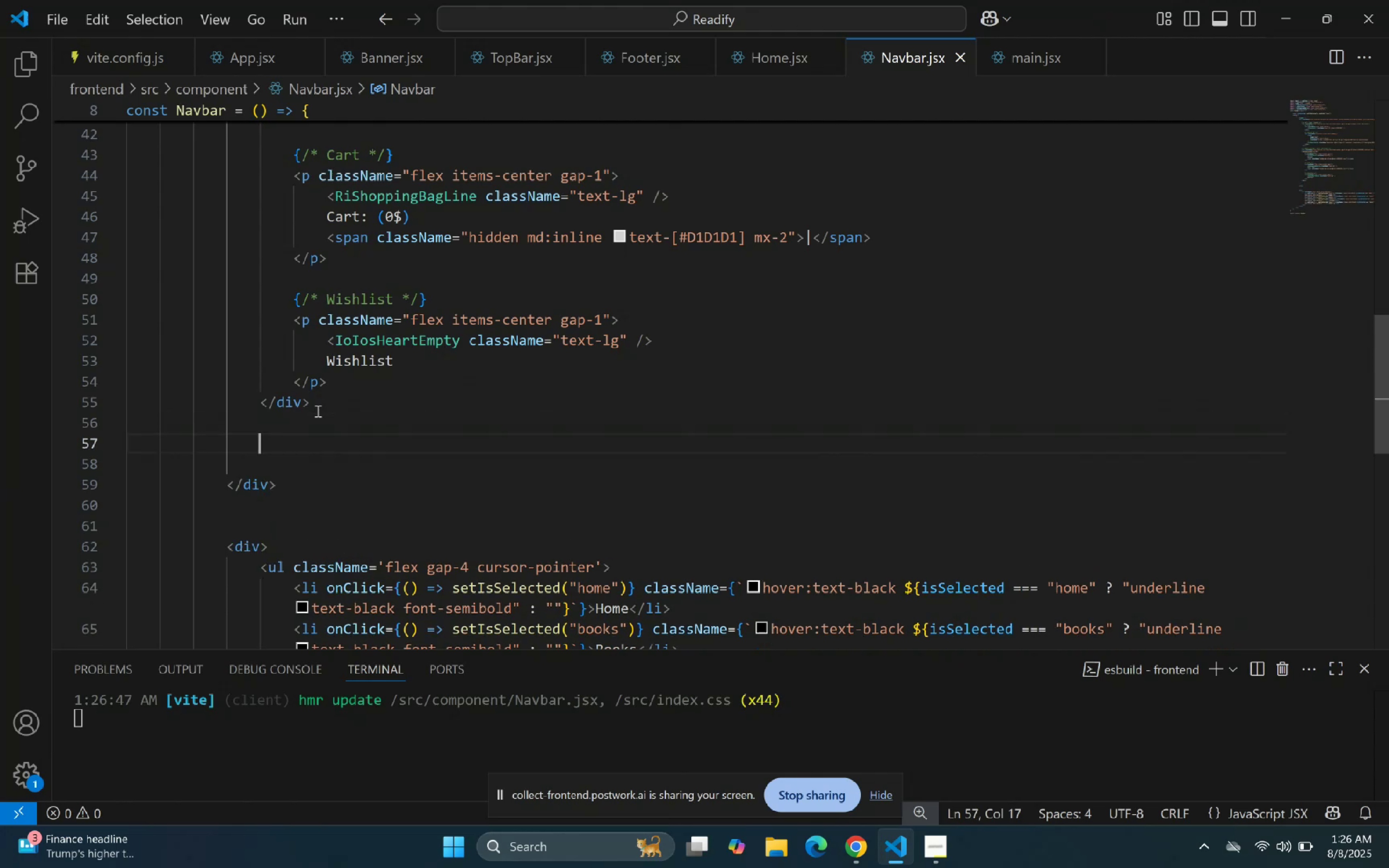 
type(div)
 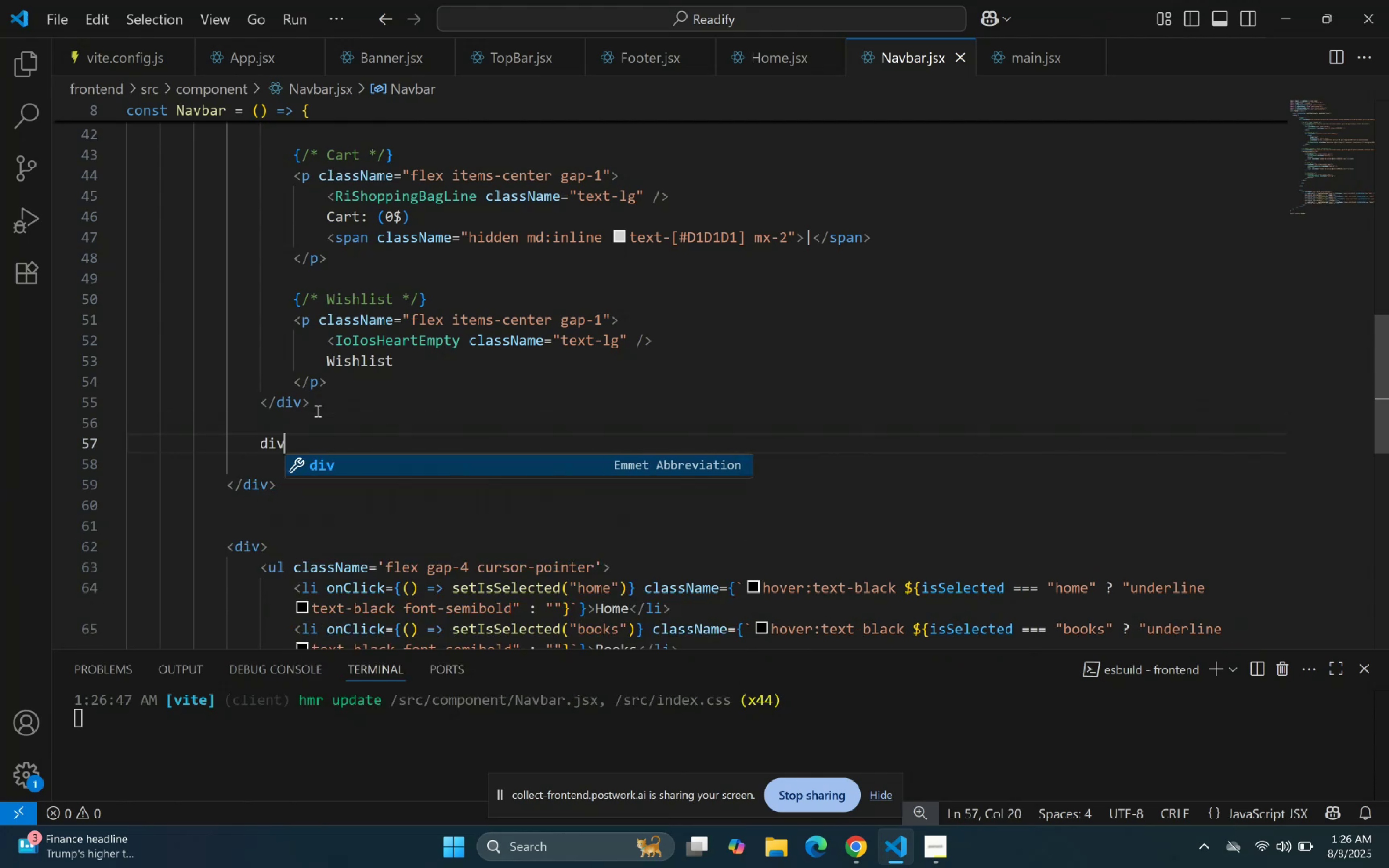 
key(Enter)
 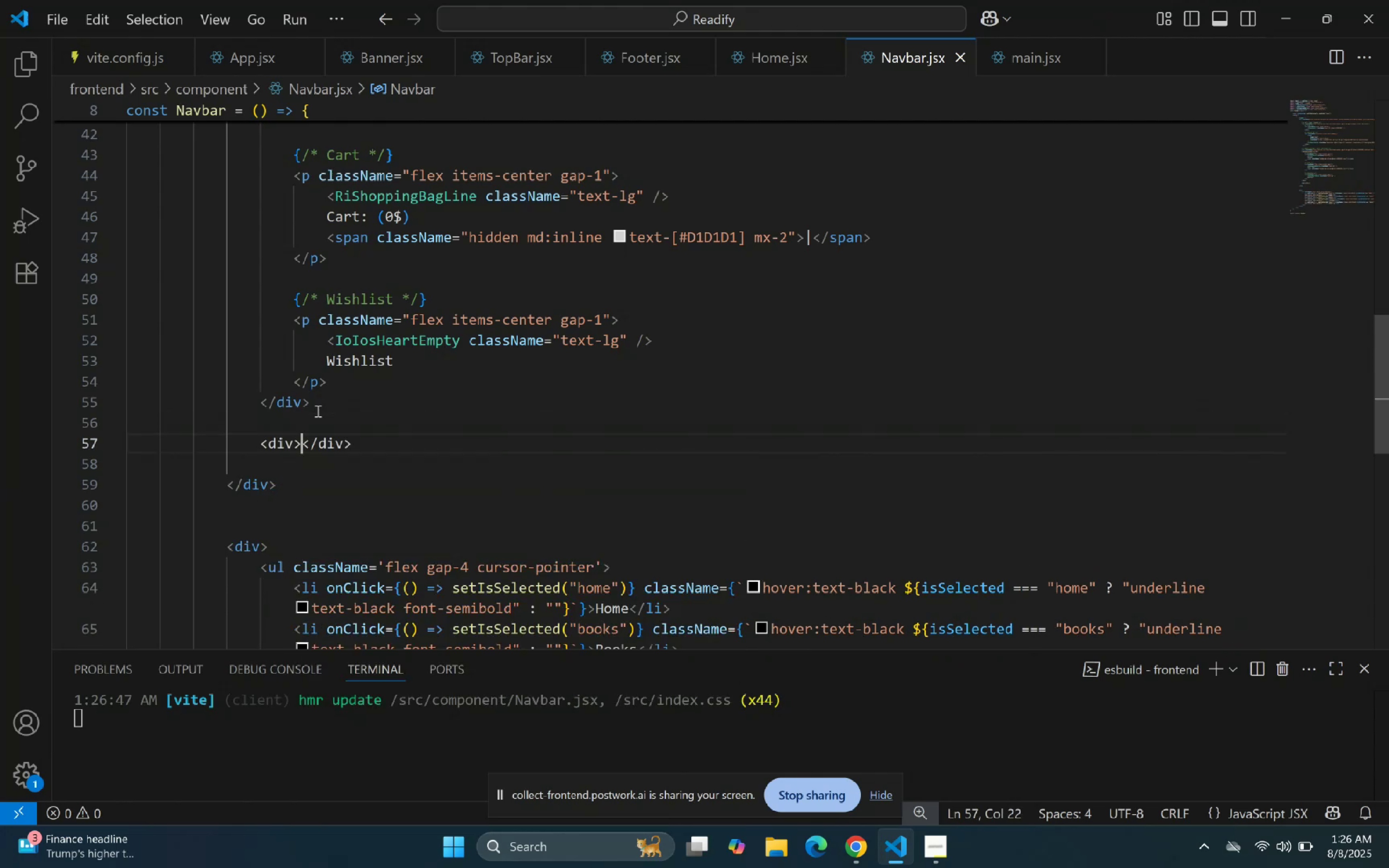 
key(Enter)
 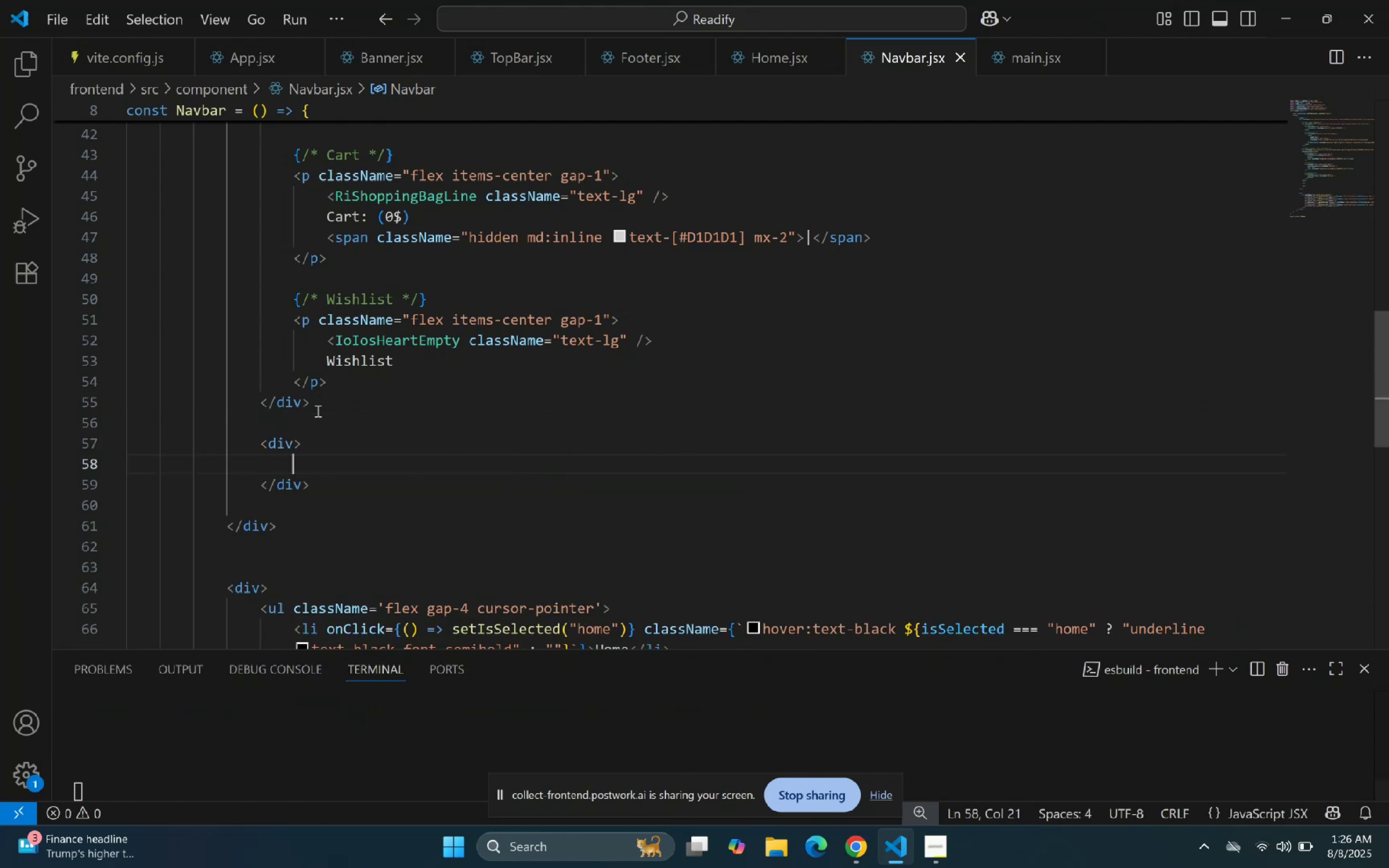 
type(hr)
 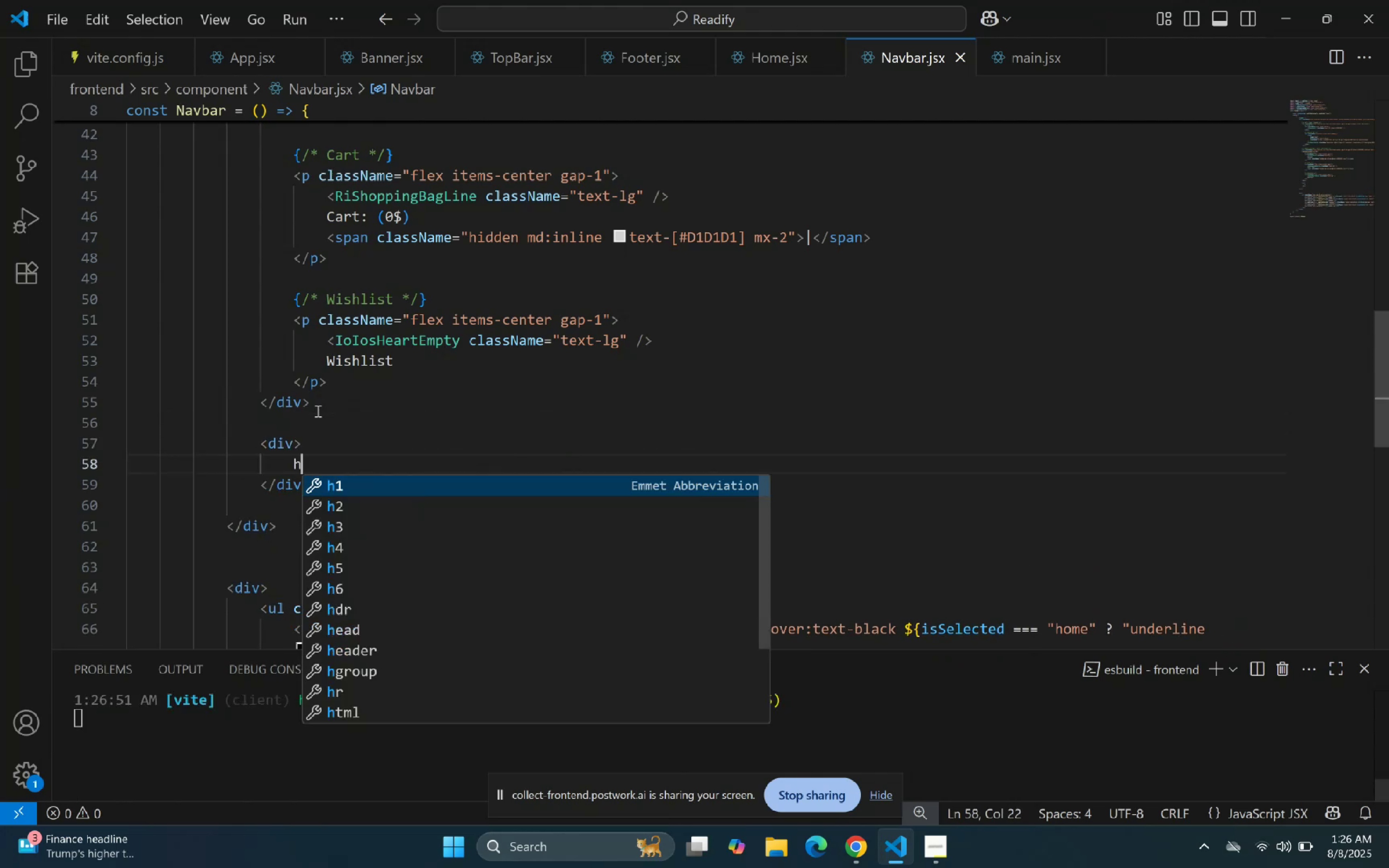 
key(Enter)
 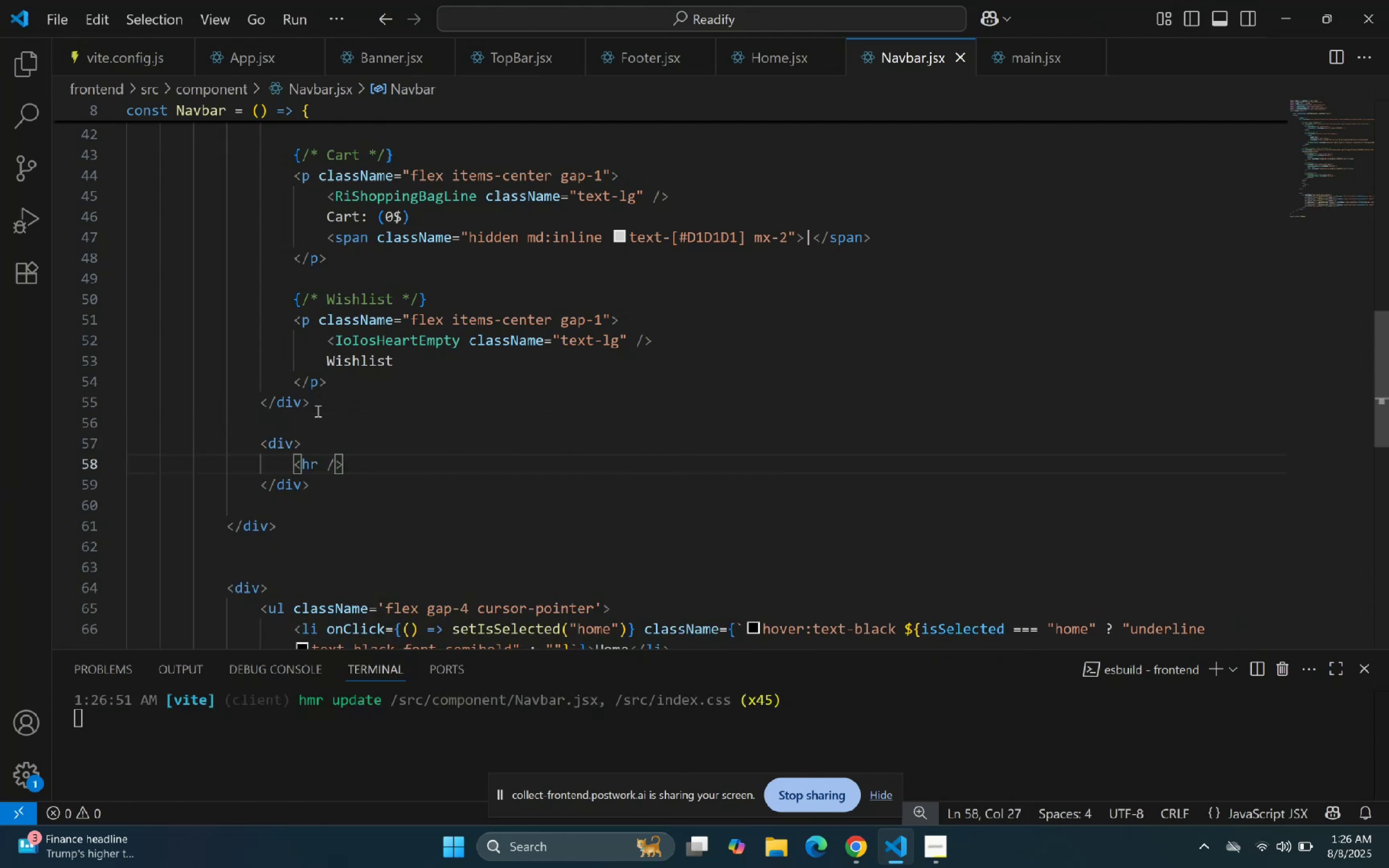 
key(ArrowLeft)
 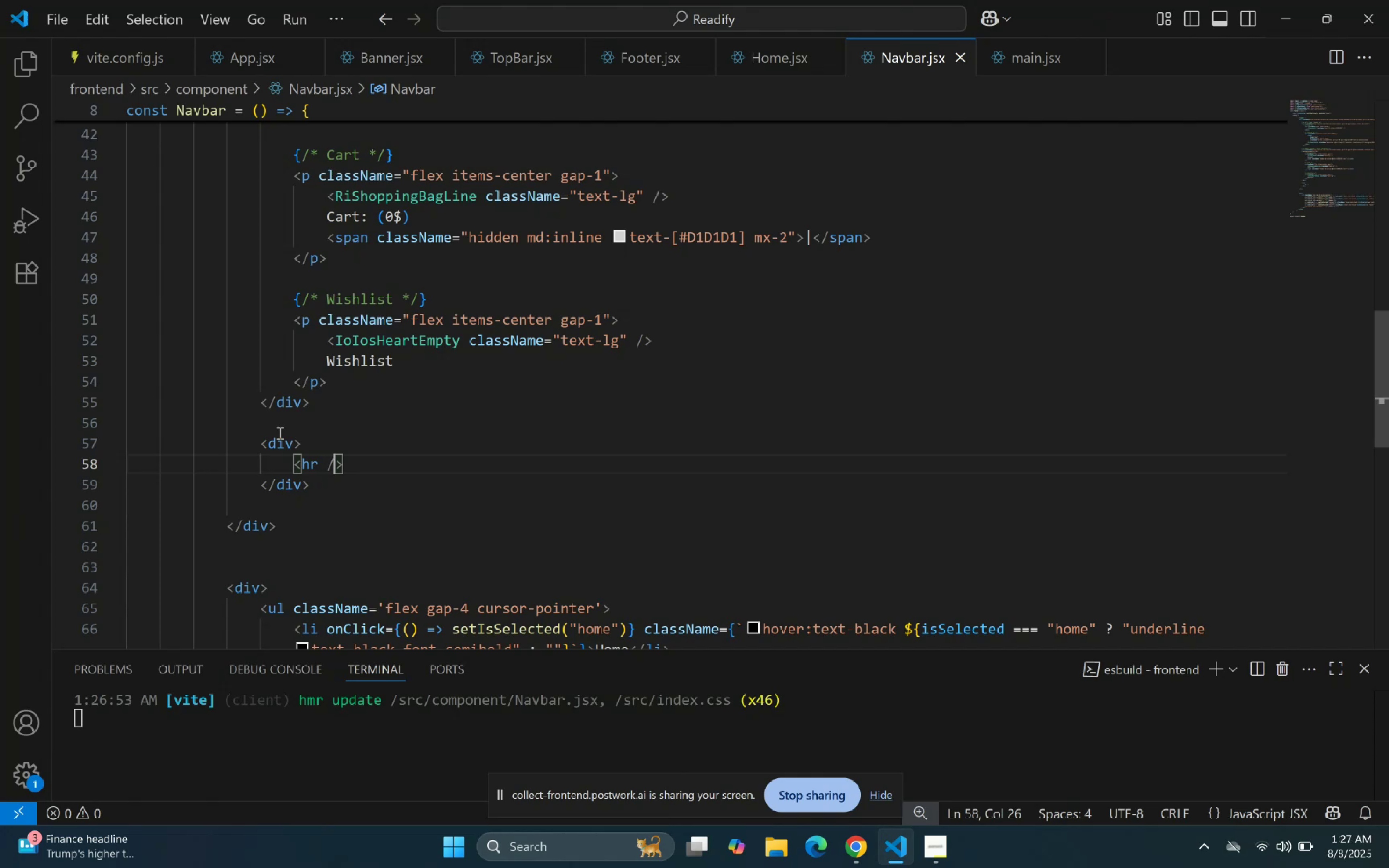 
wait(17.5)
 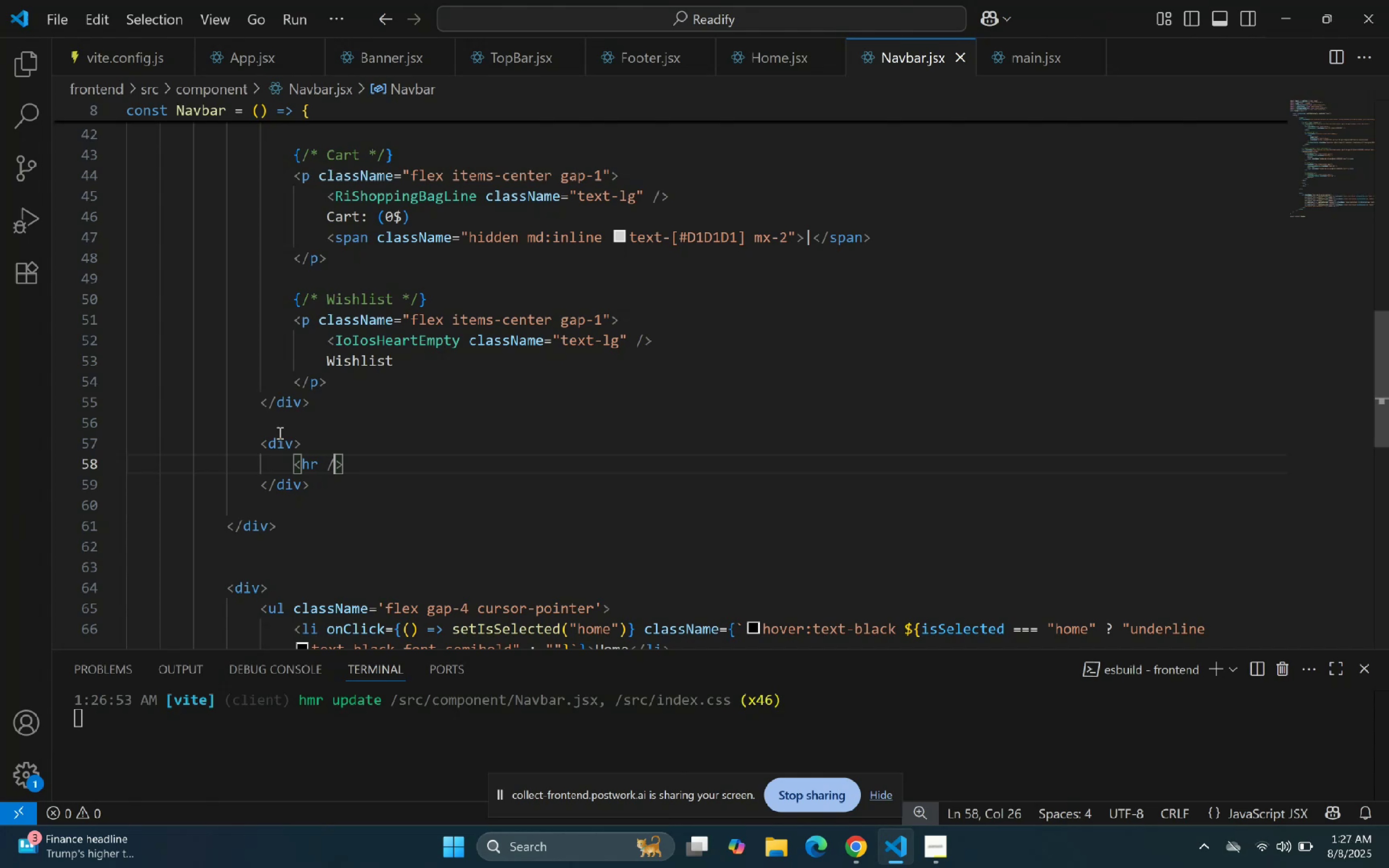 
left_click([293, 446])
 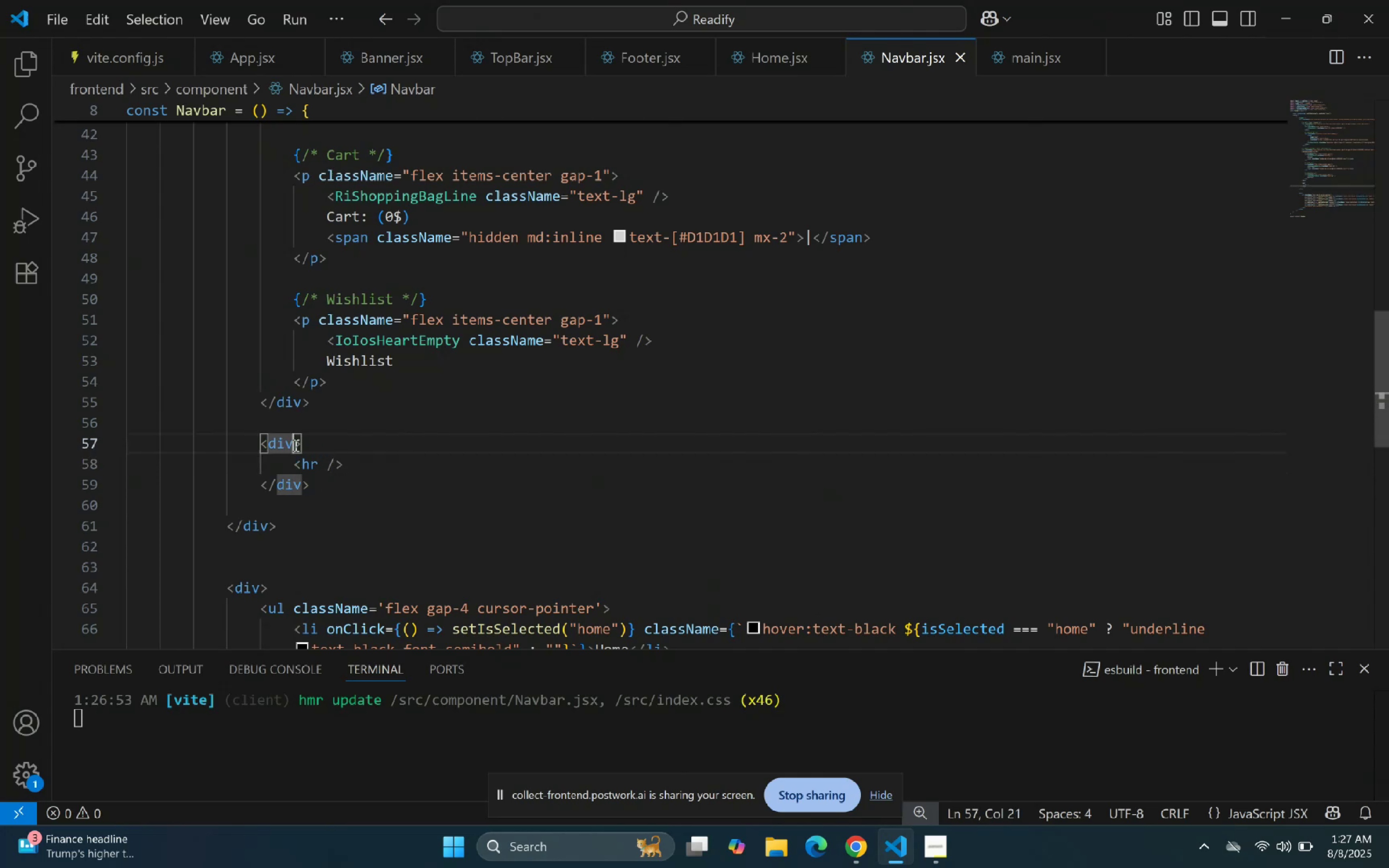 
type( clas)
 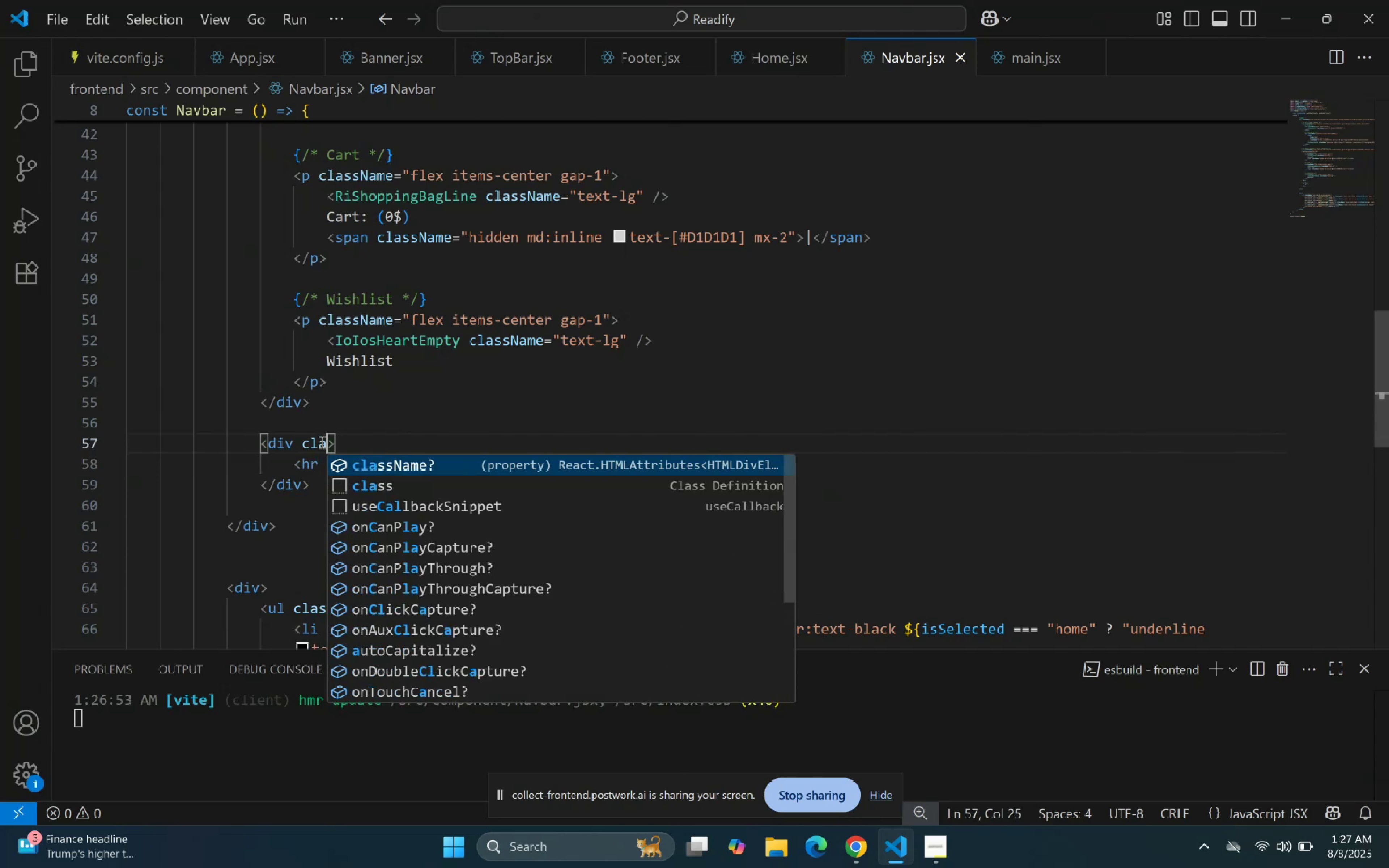 
key(Enter)
 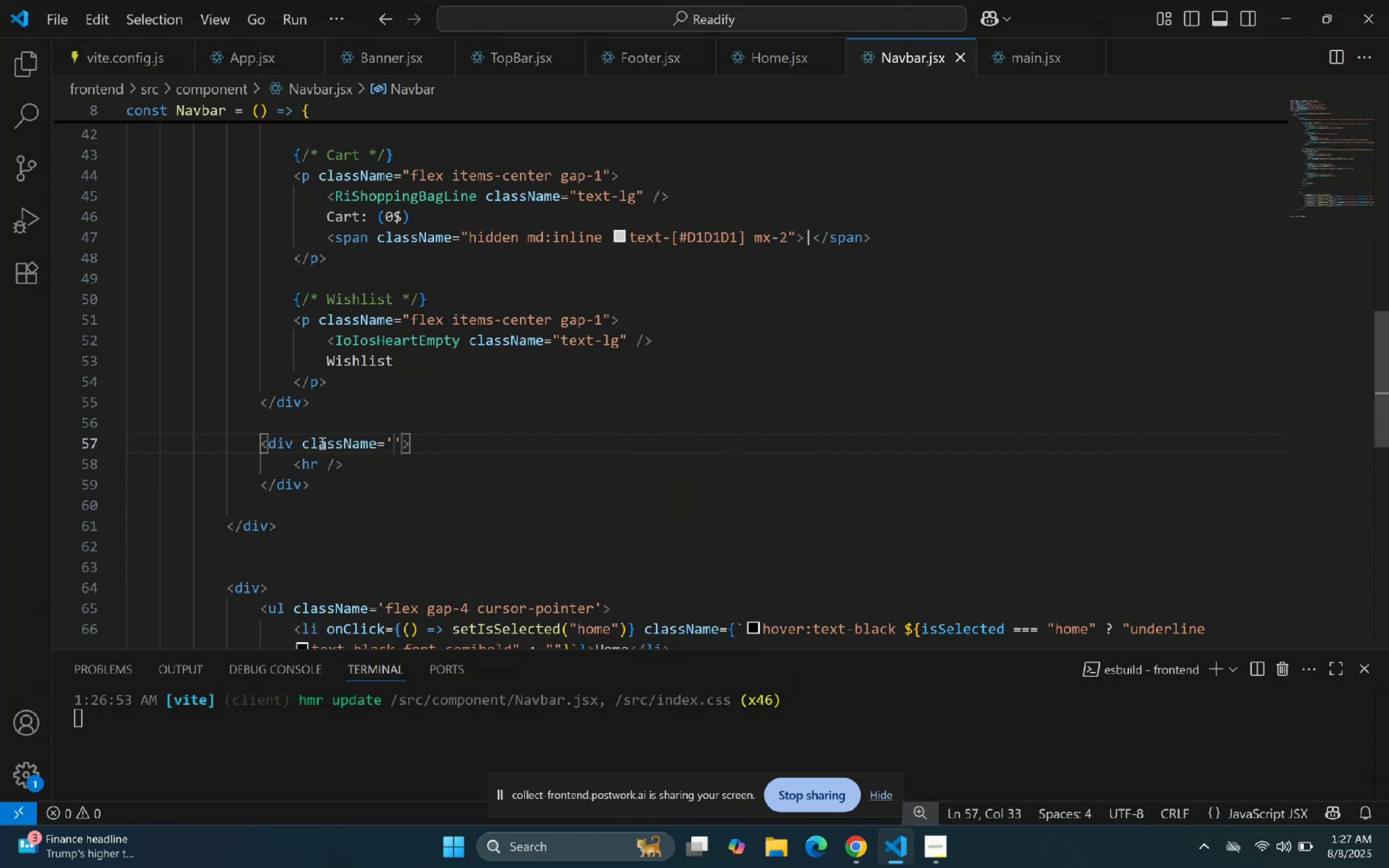 
type(px-[])
 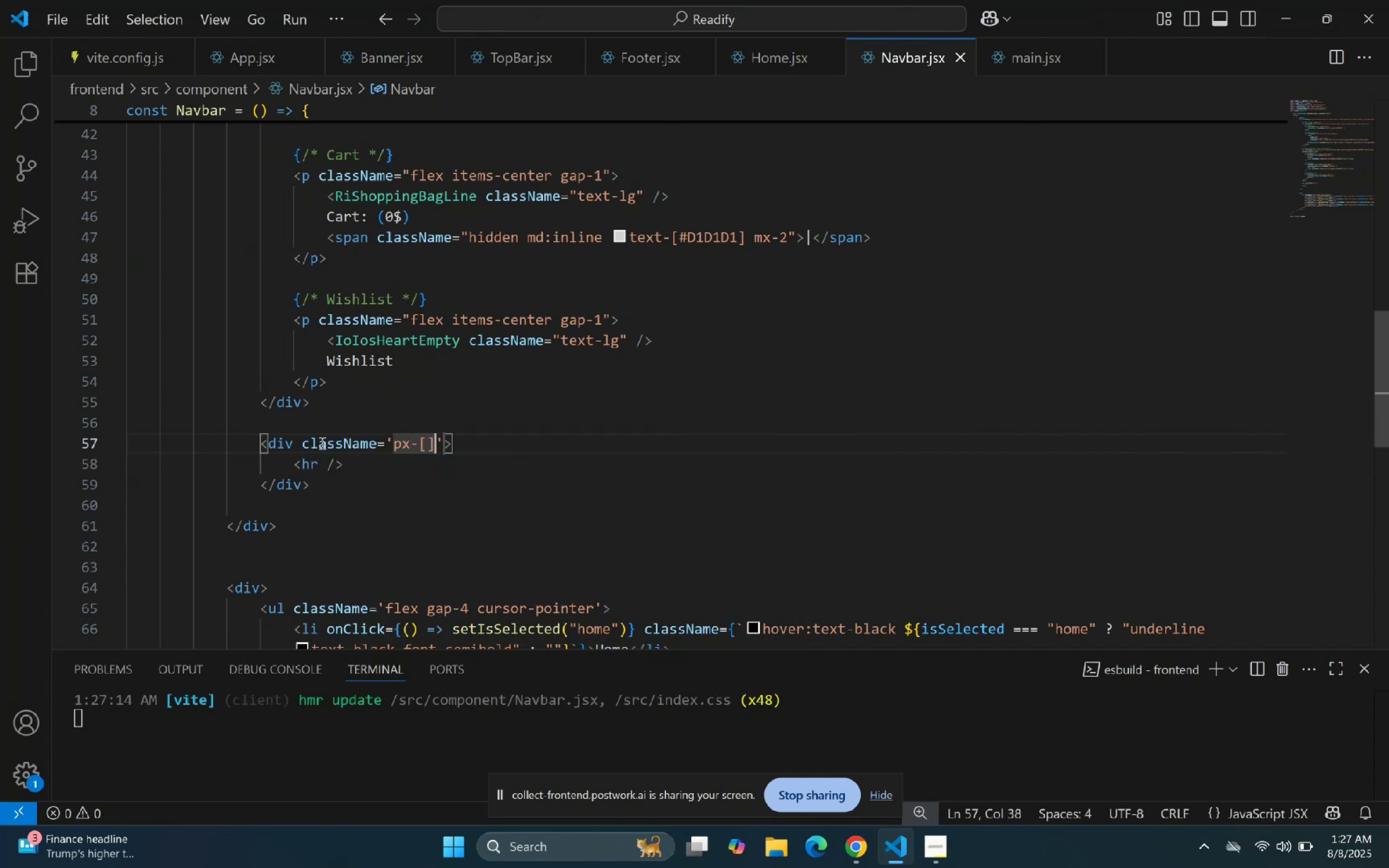 
key(ArrowLeft)
 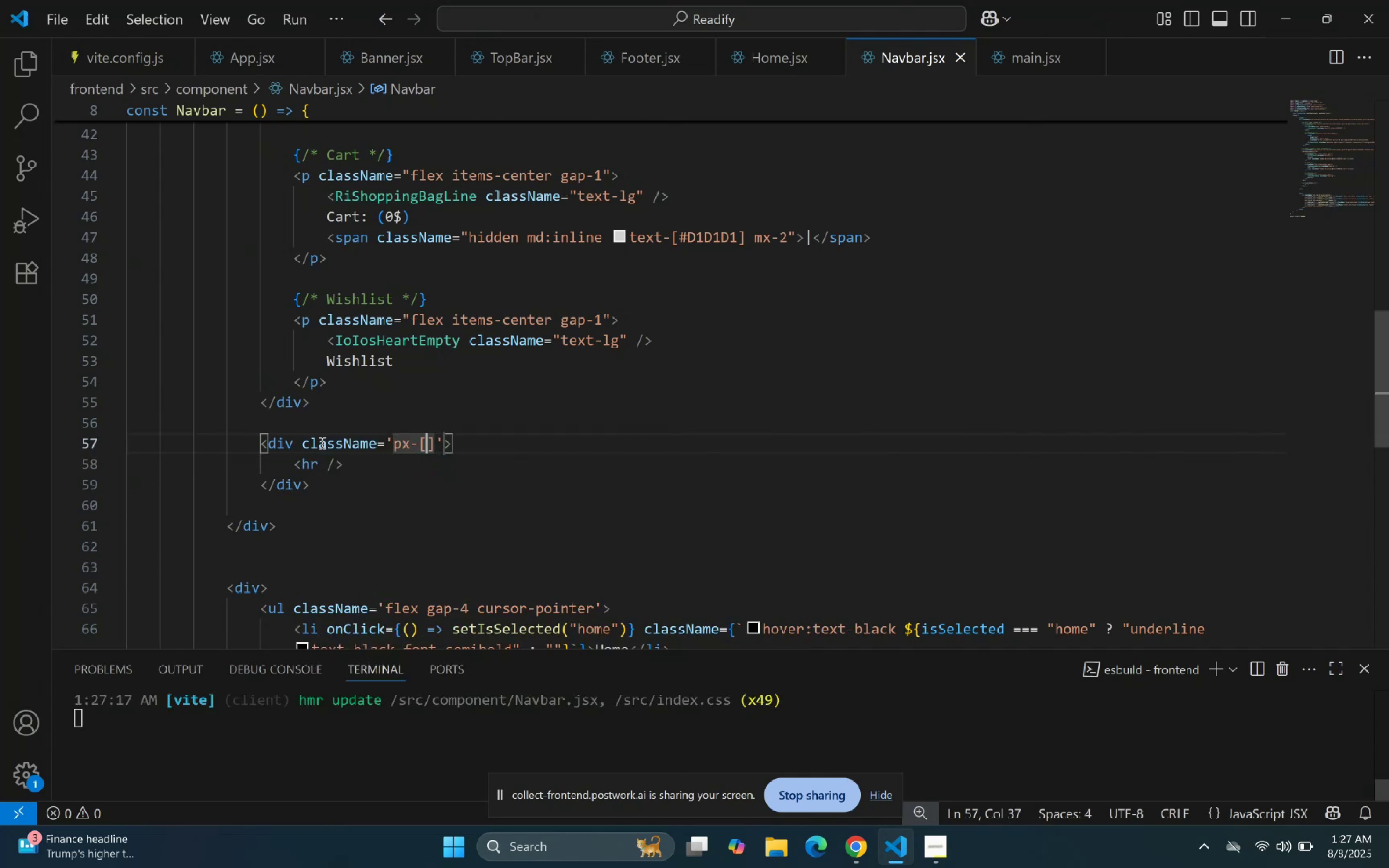 
type(60px)
 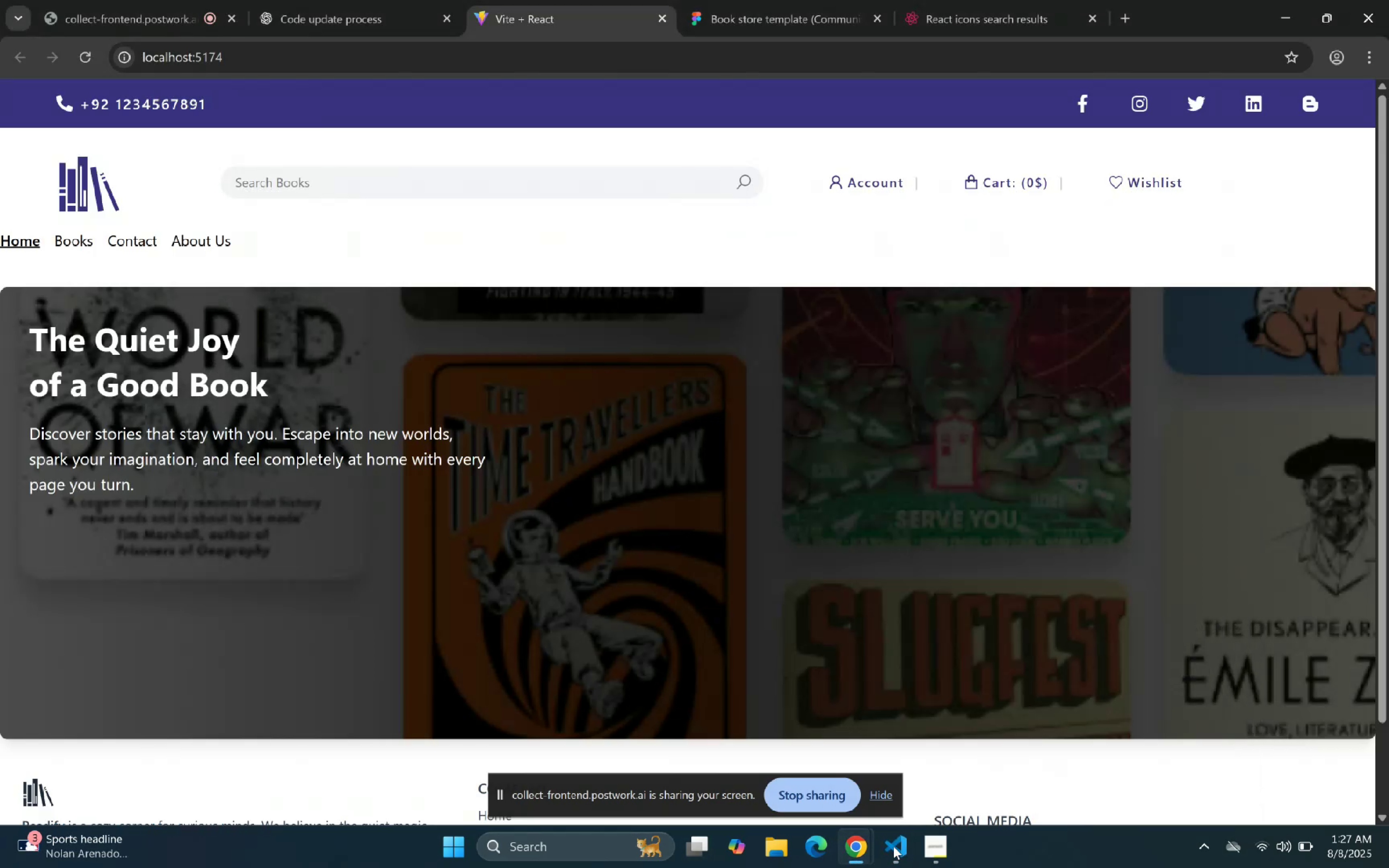 
left_click([891, 847])
 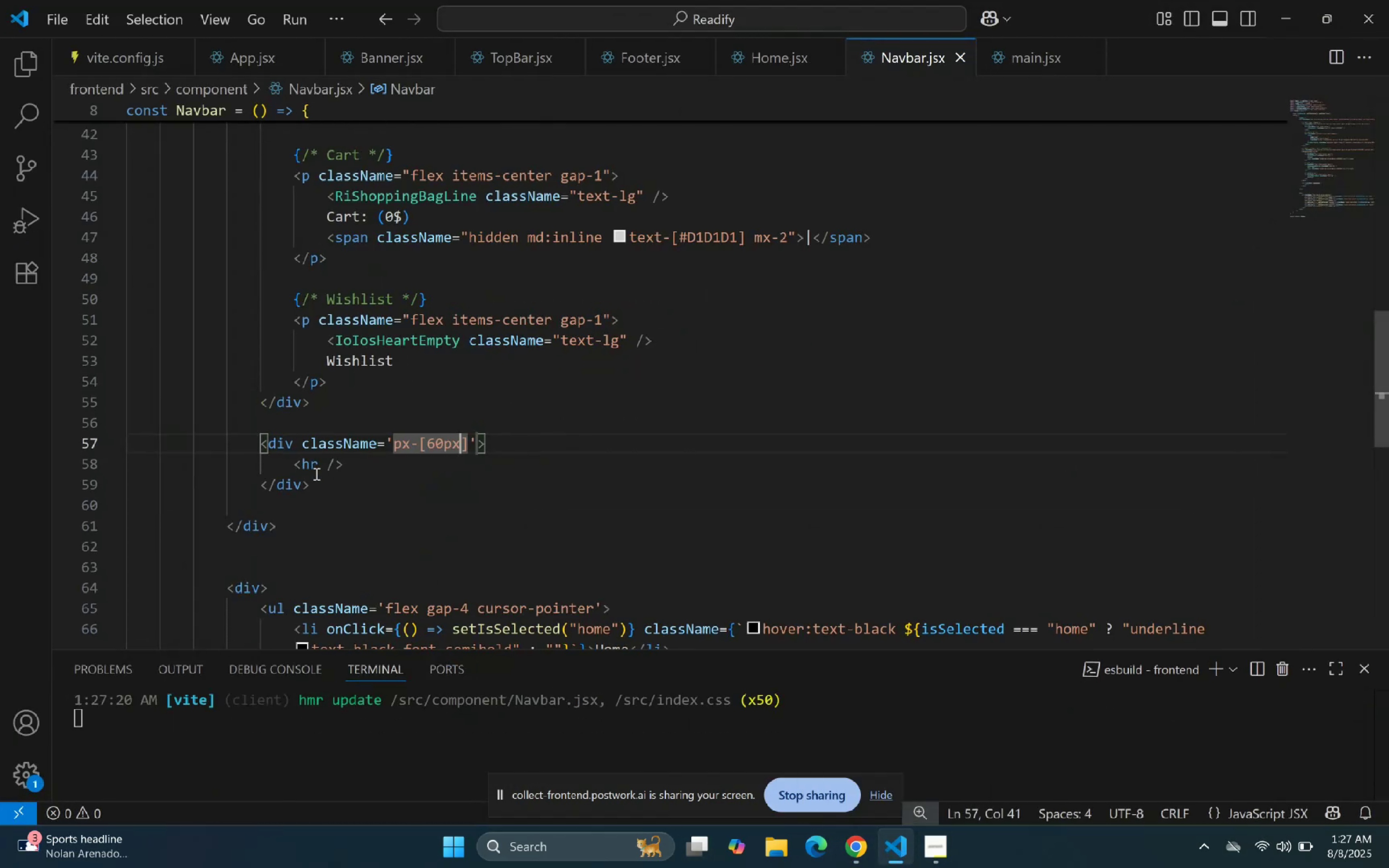 
wait(7.08)
 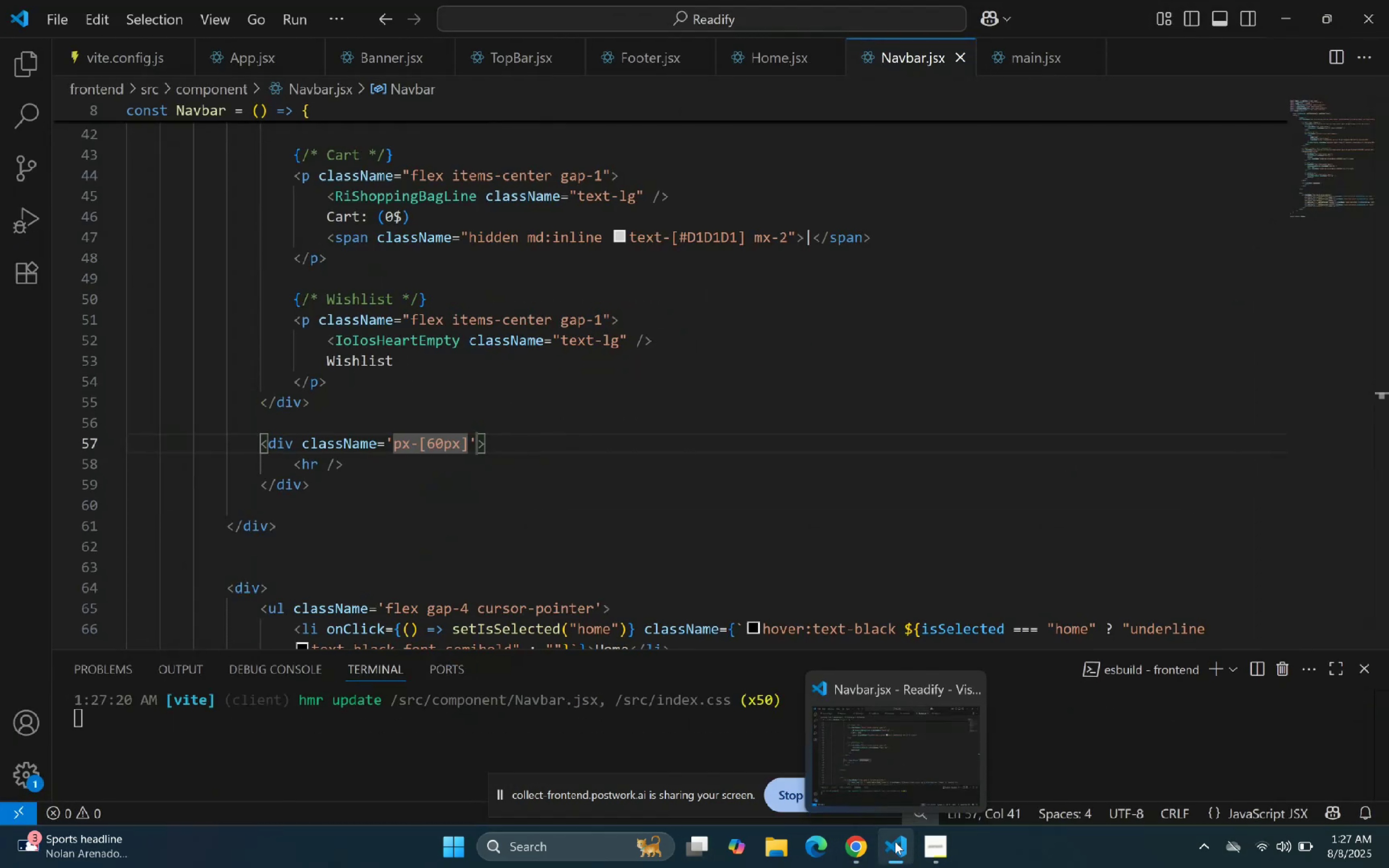 
scroll: coordinate [420, 323], scroll_direction: up, amount: 18.0
 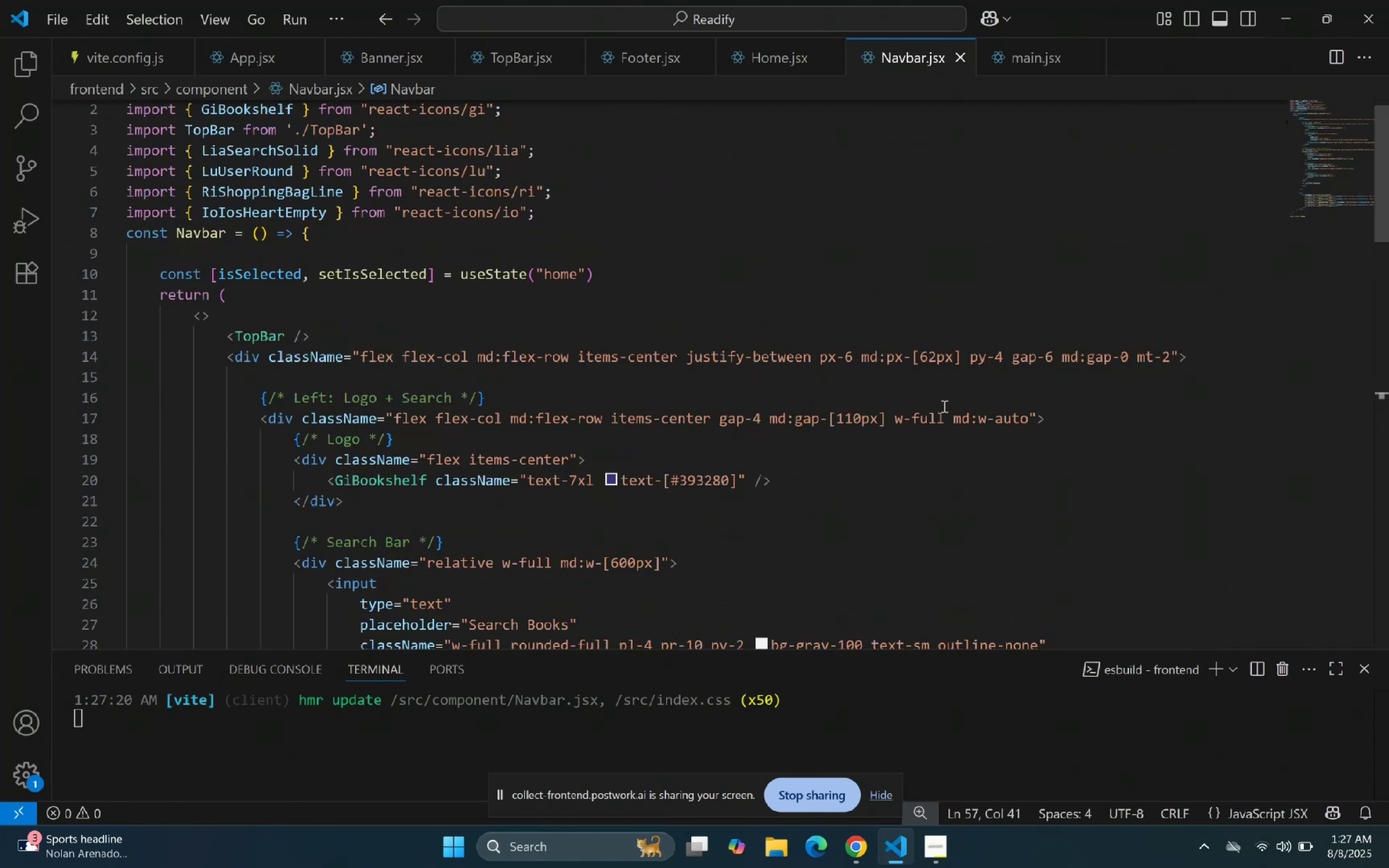 
scroll: coordinate [783, 265], scroll_direction: down, amount: 17.0
 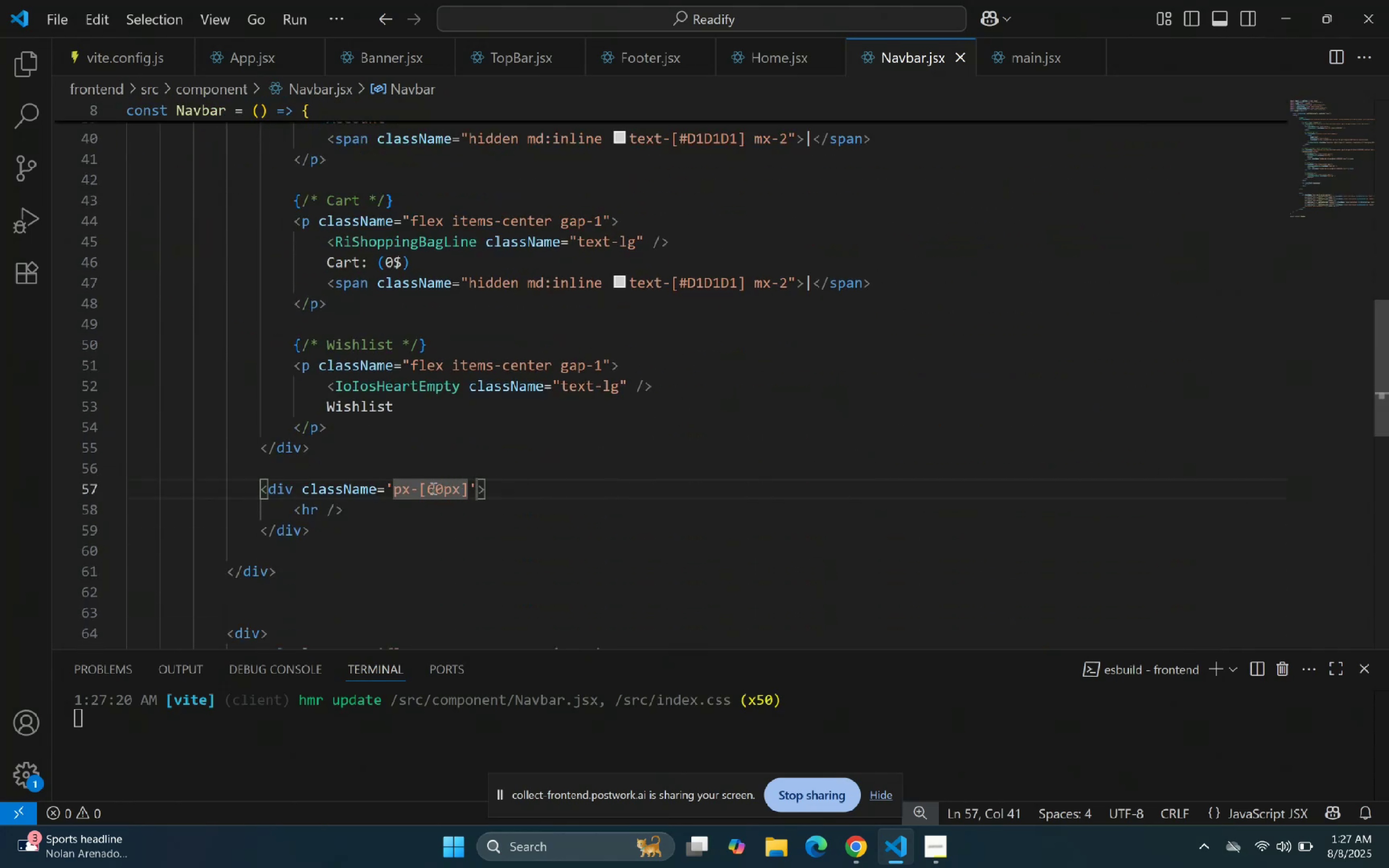 
left_click([441, 488])
 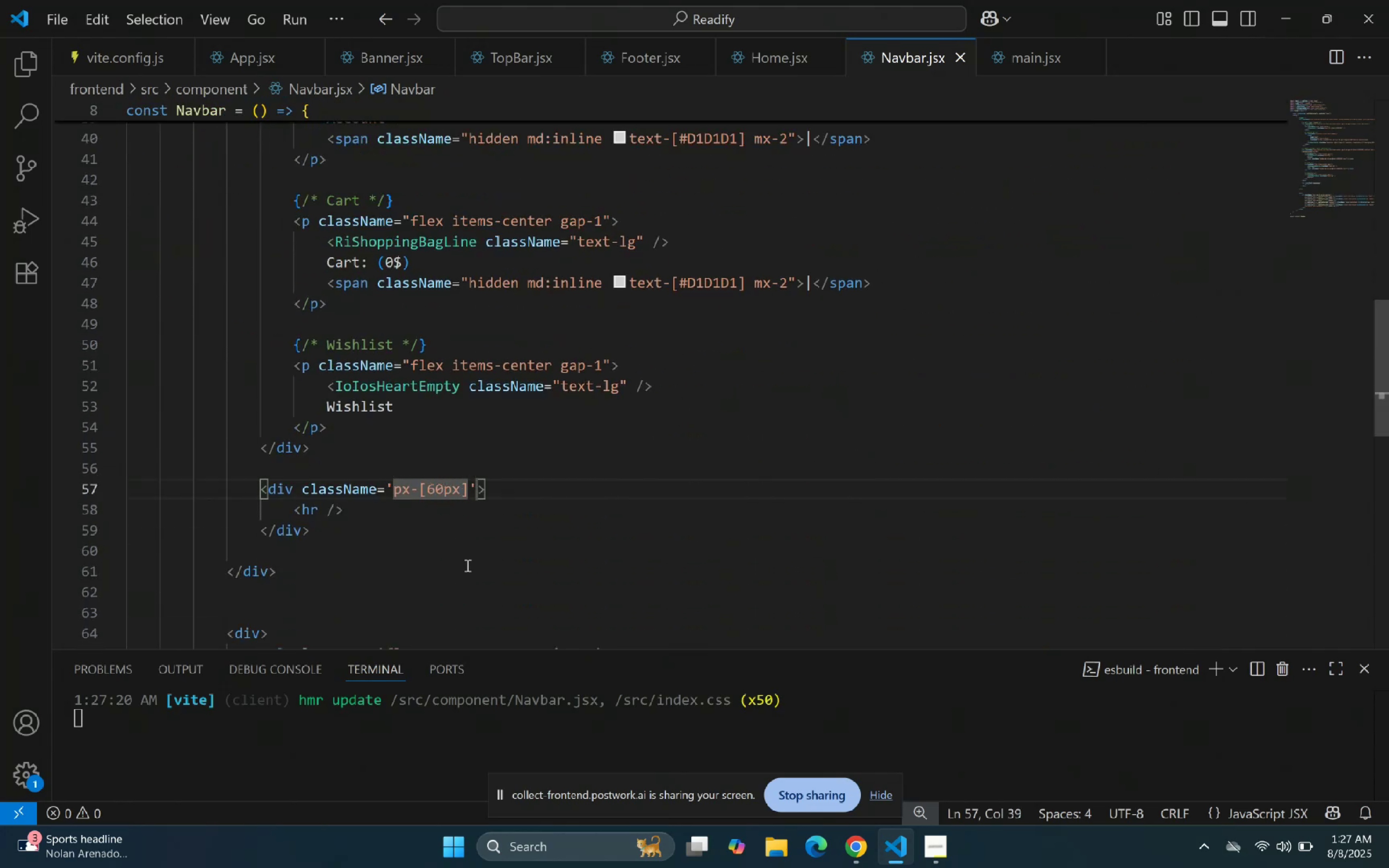 
key(Backspace)
 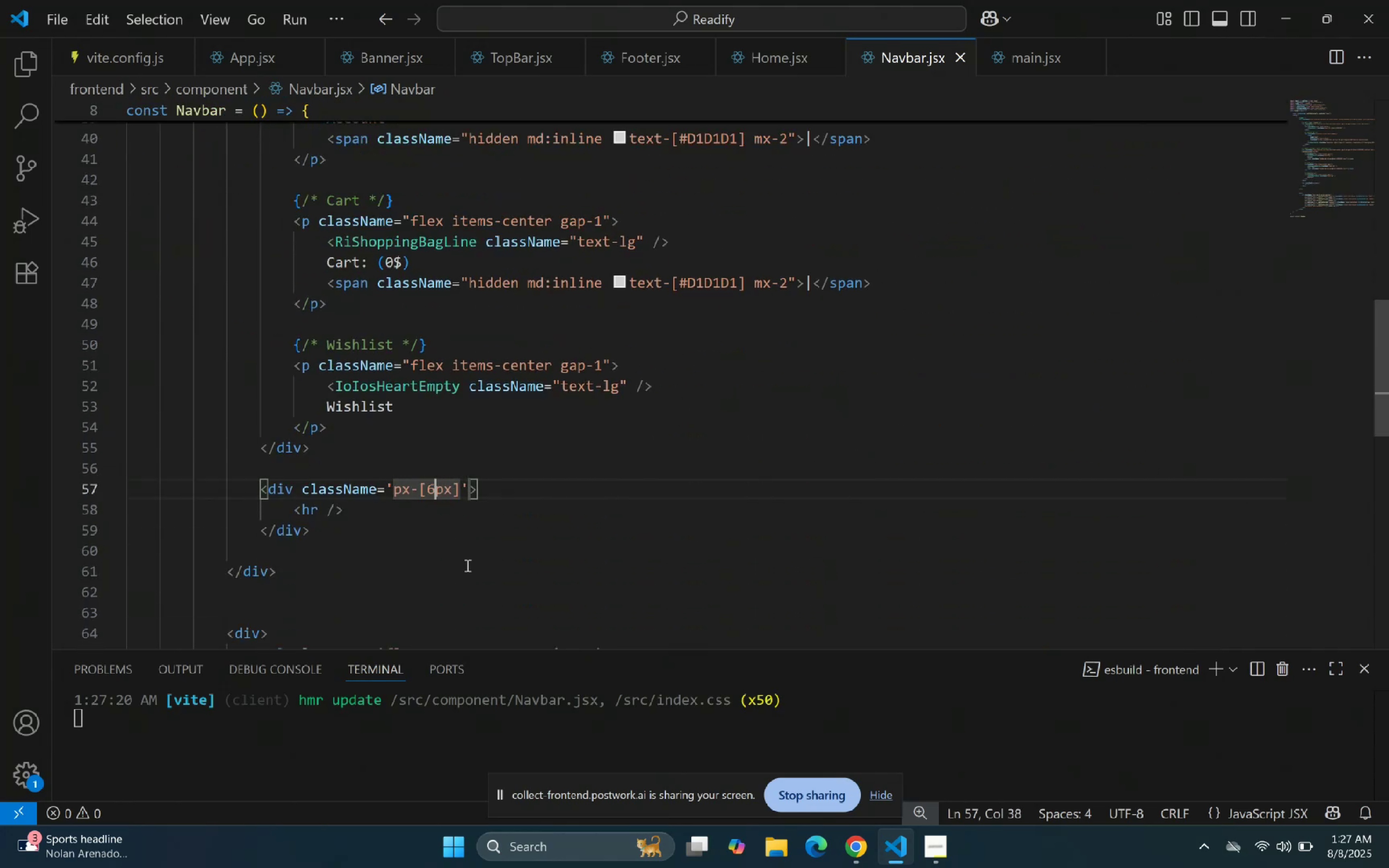 
key(2)
 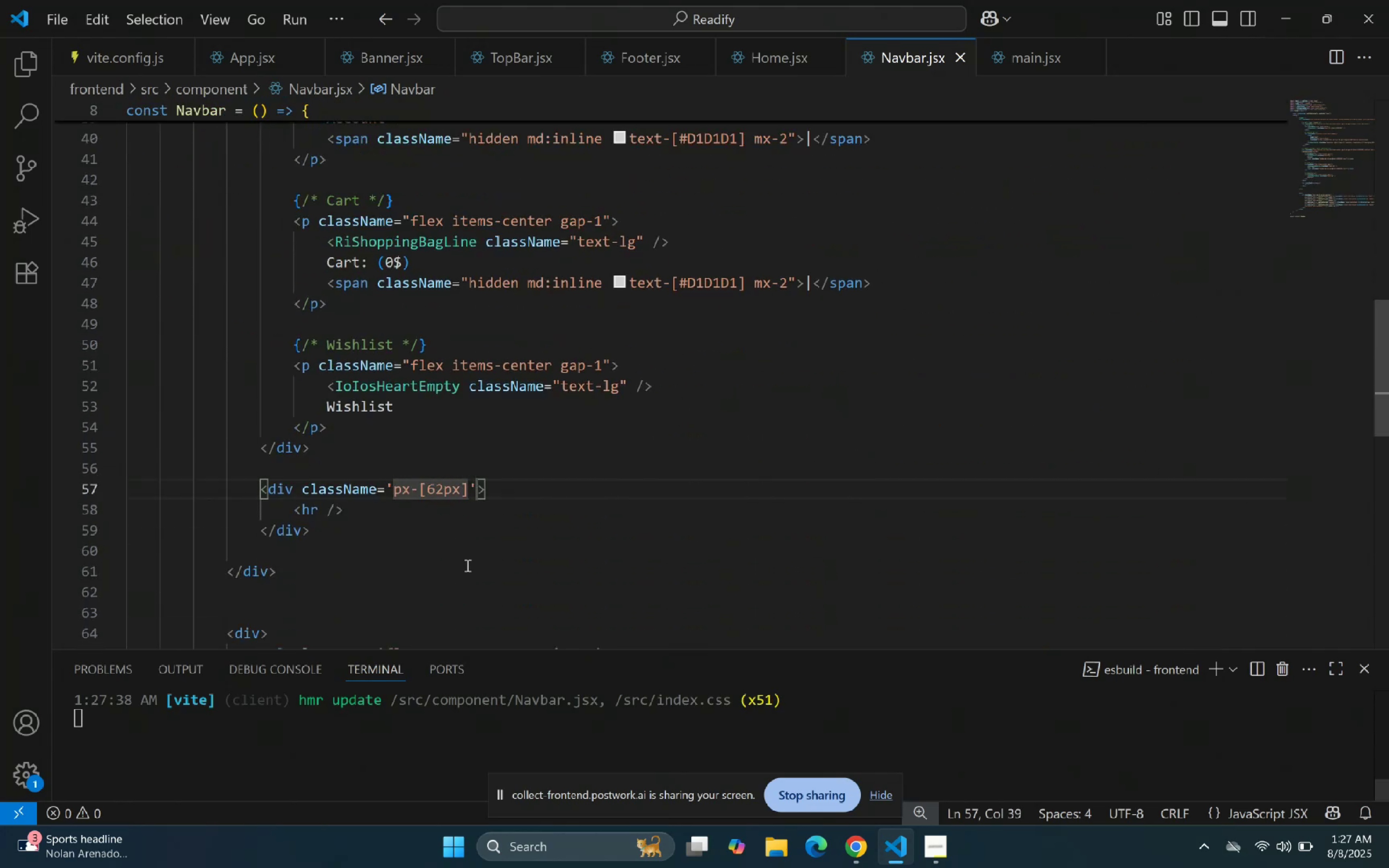 
key(ArrowRight)
 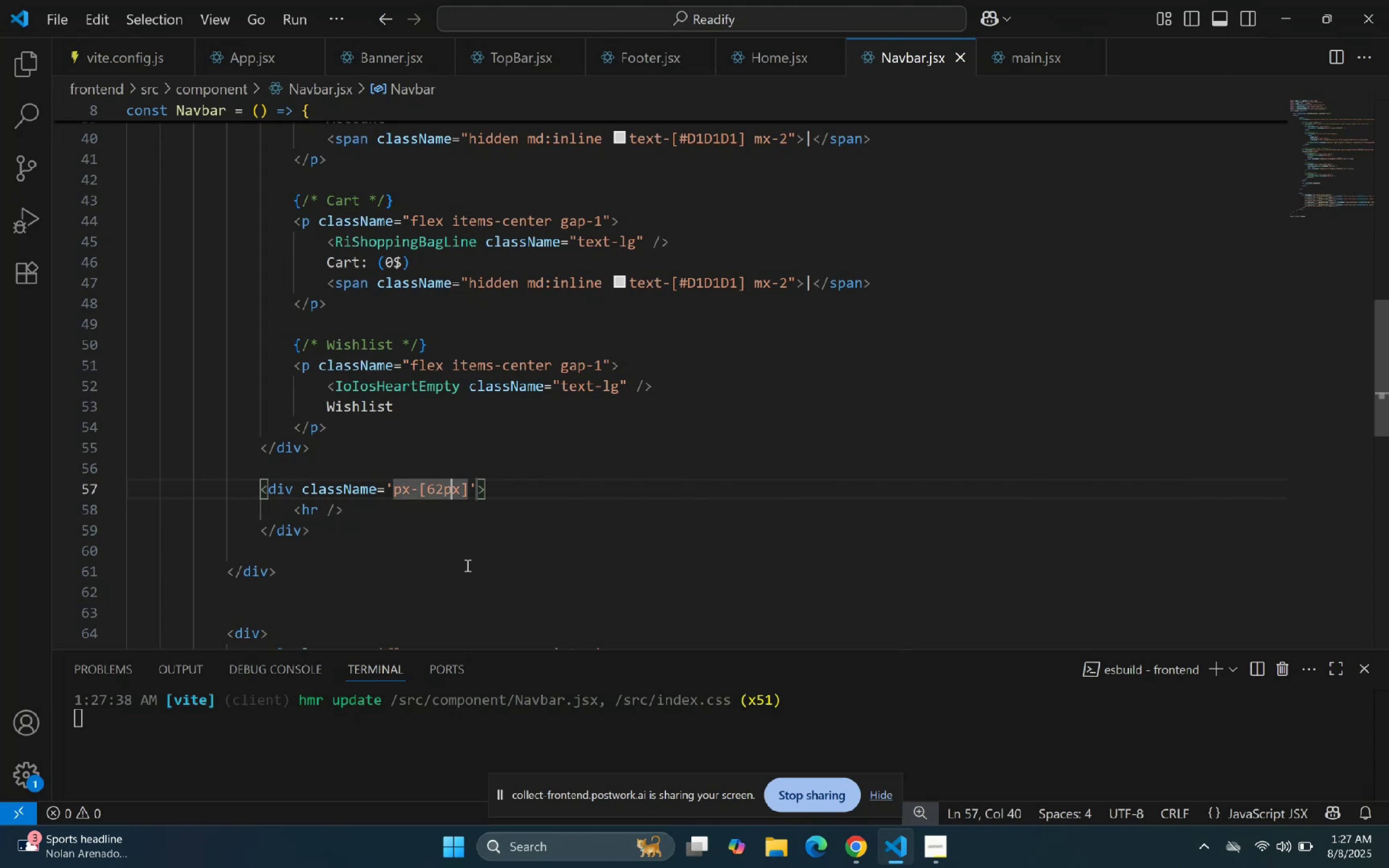 
key(ArrowRight)
 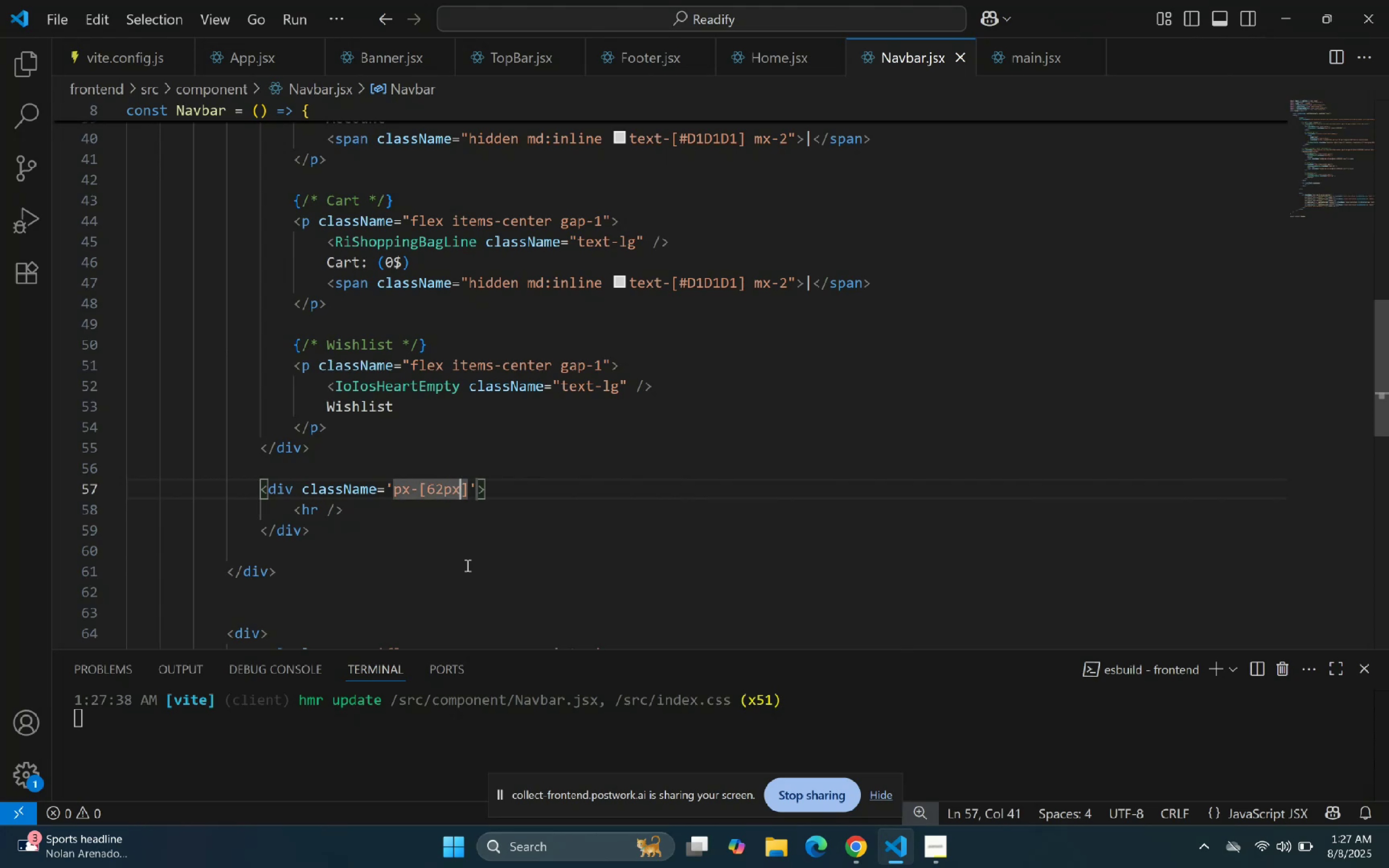 
key(ArrowRight)
 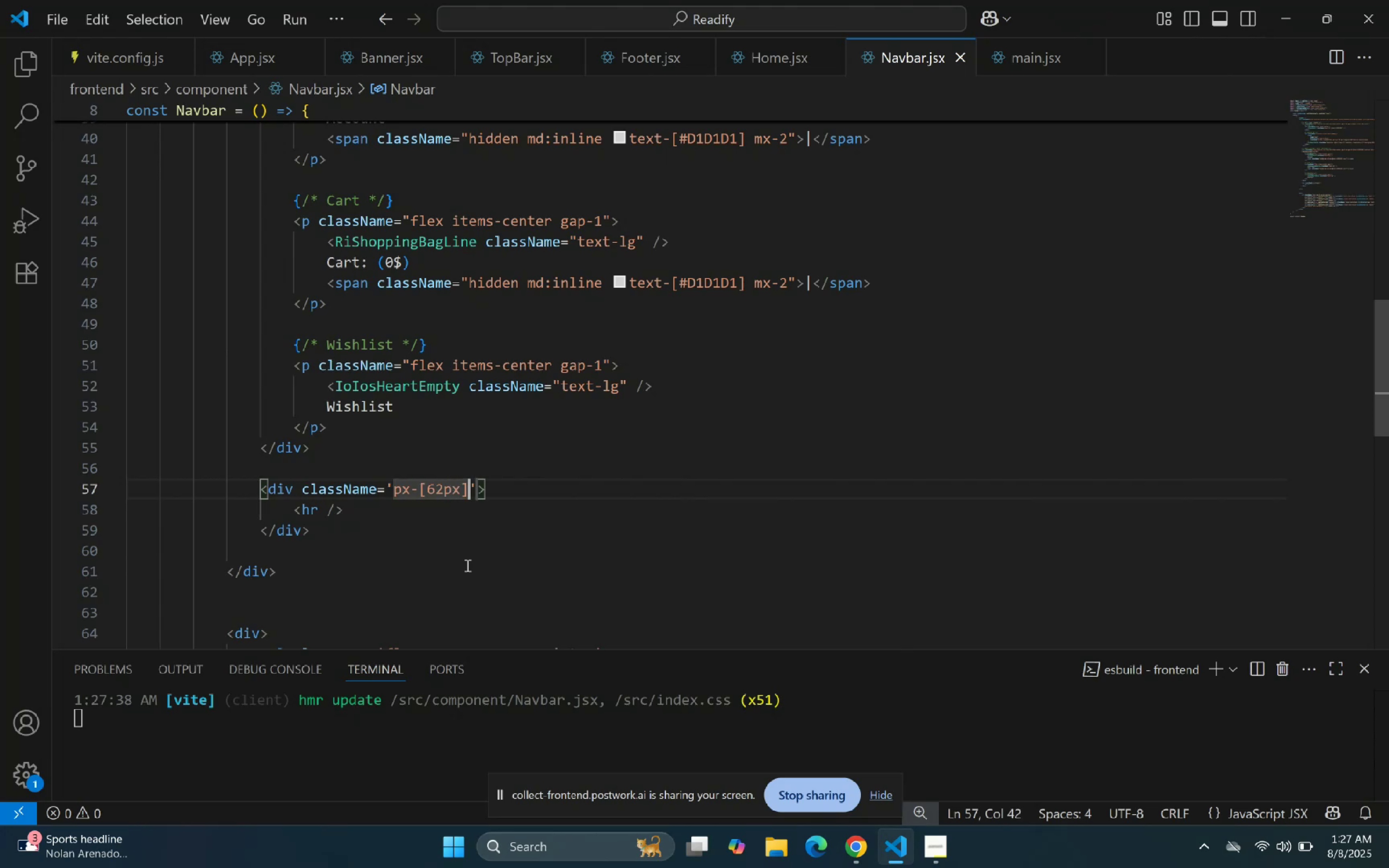 
type( mt-5)
 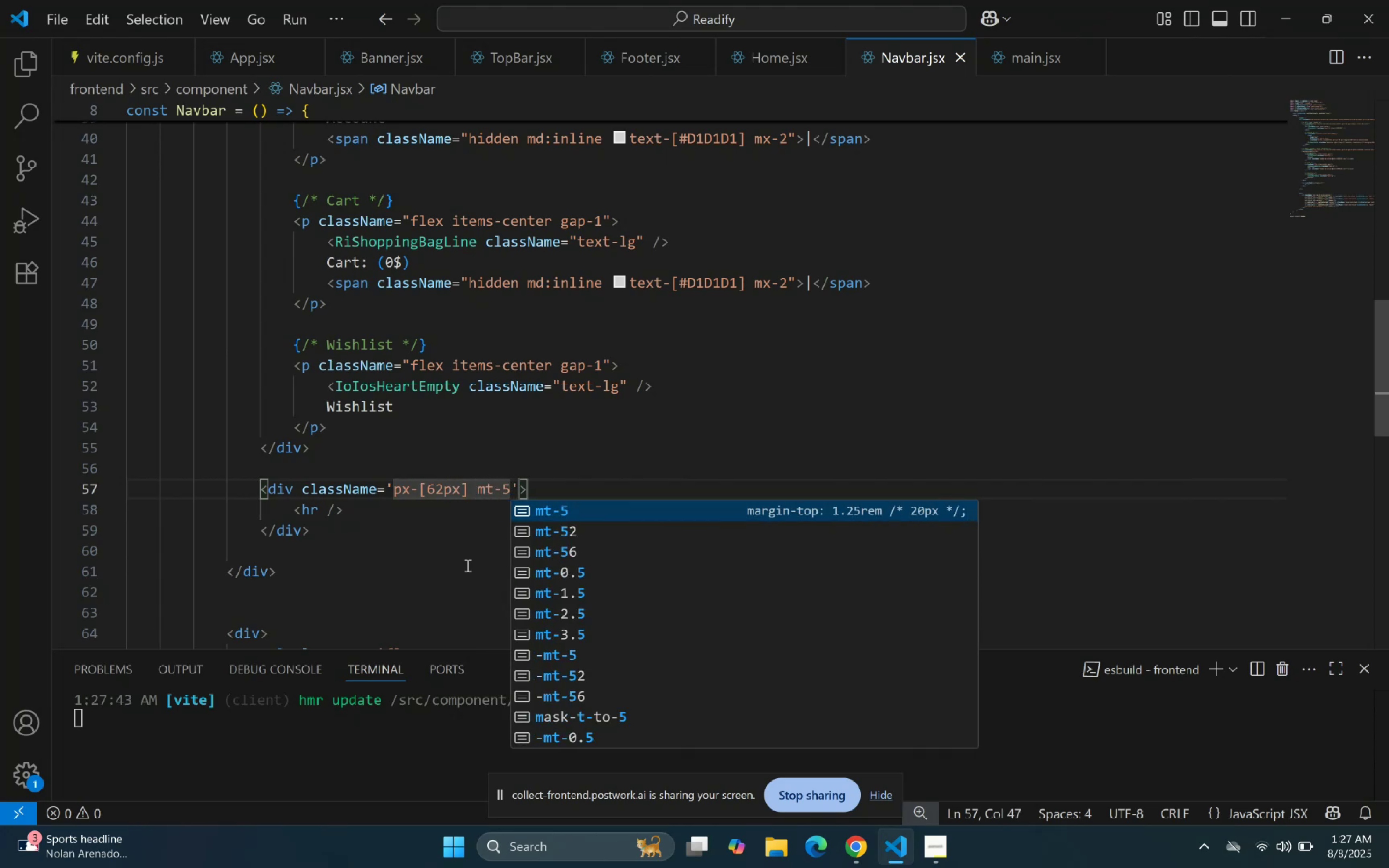 
wait(5.16)
 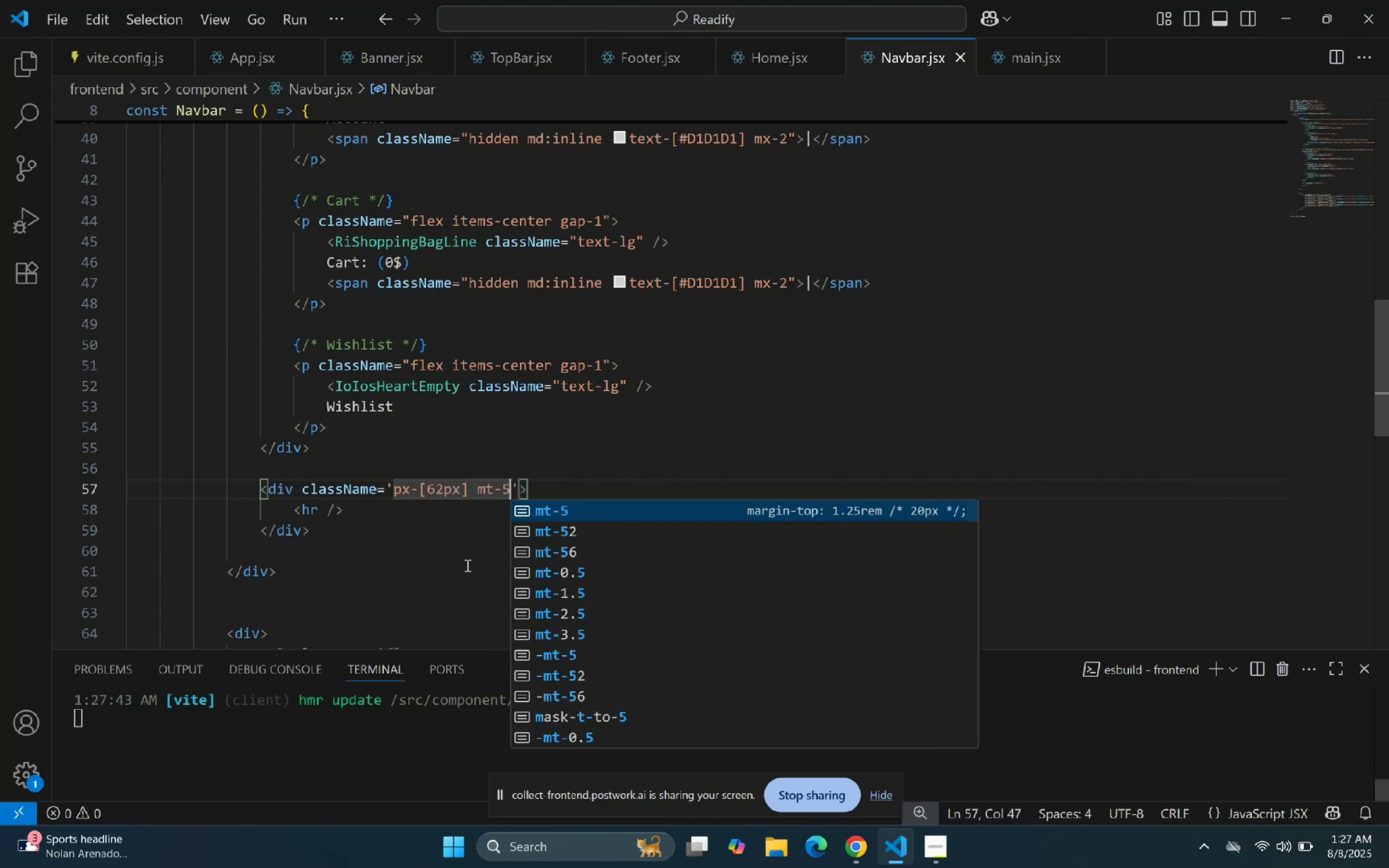 
key(Backspace)
 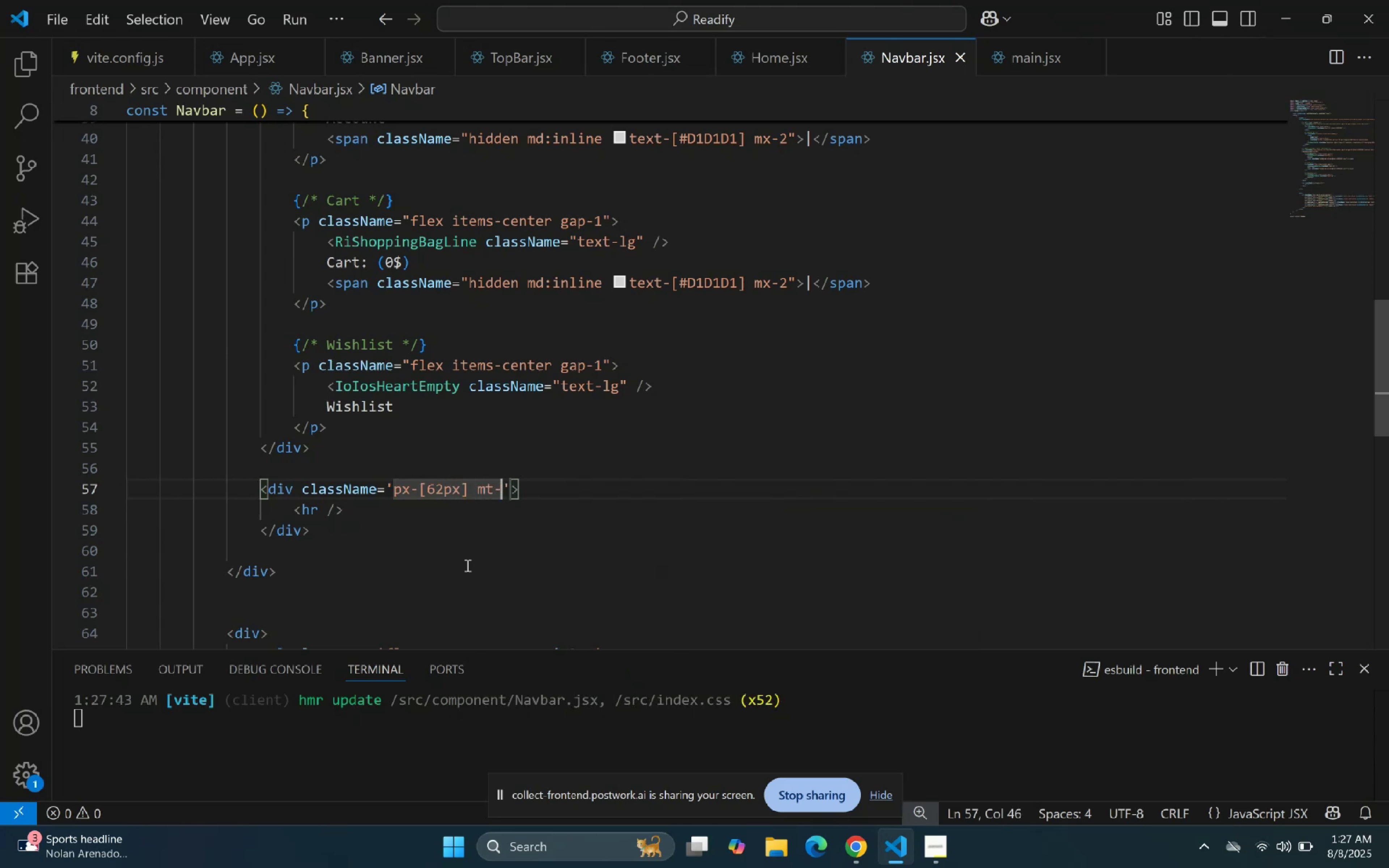 
key(Backspace)
 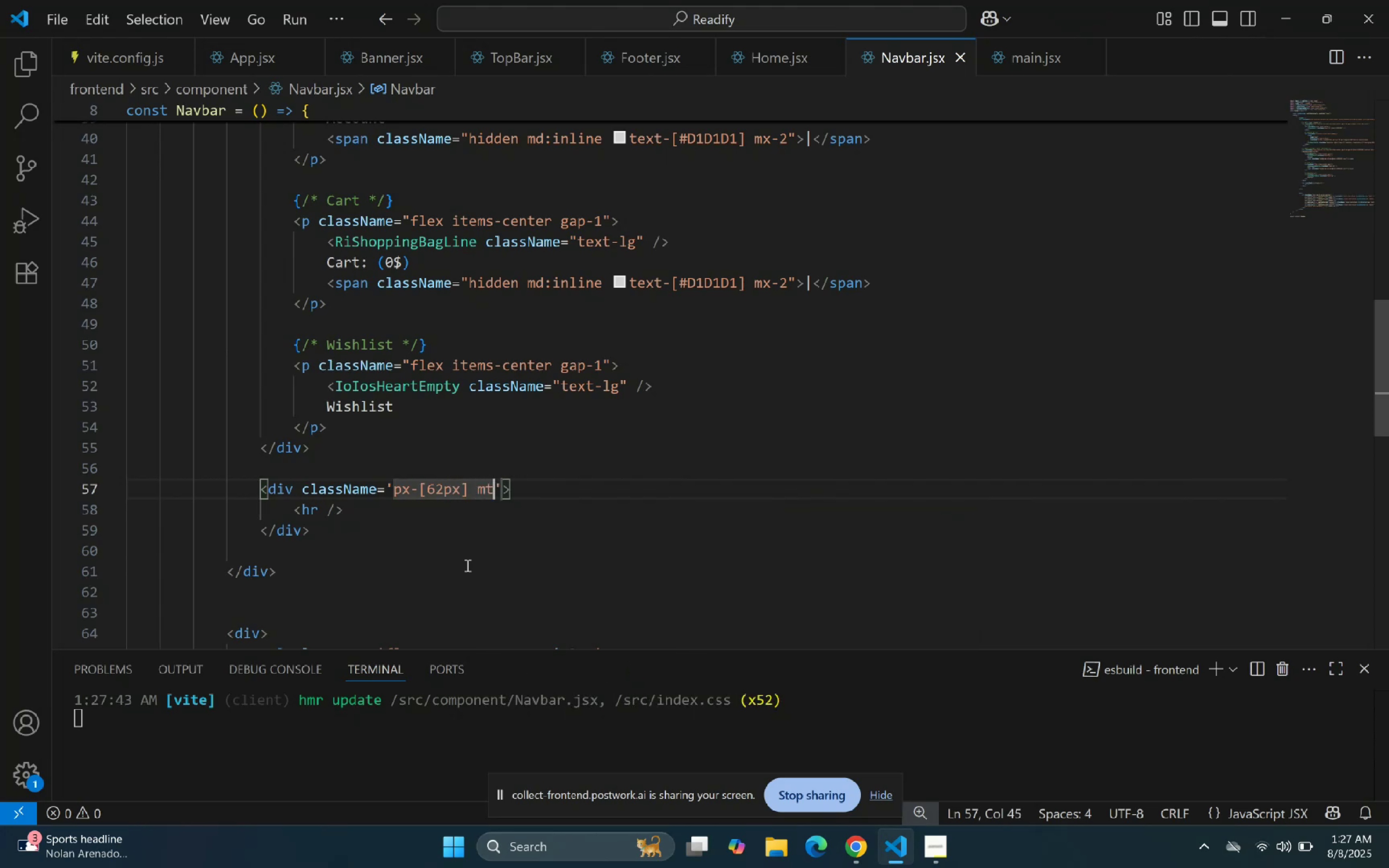 
key(Backspace)
 